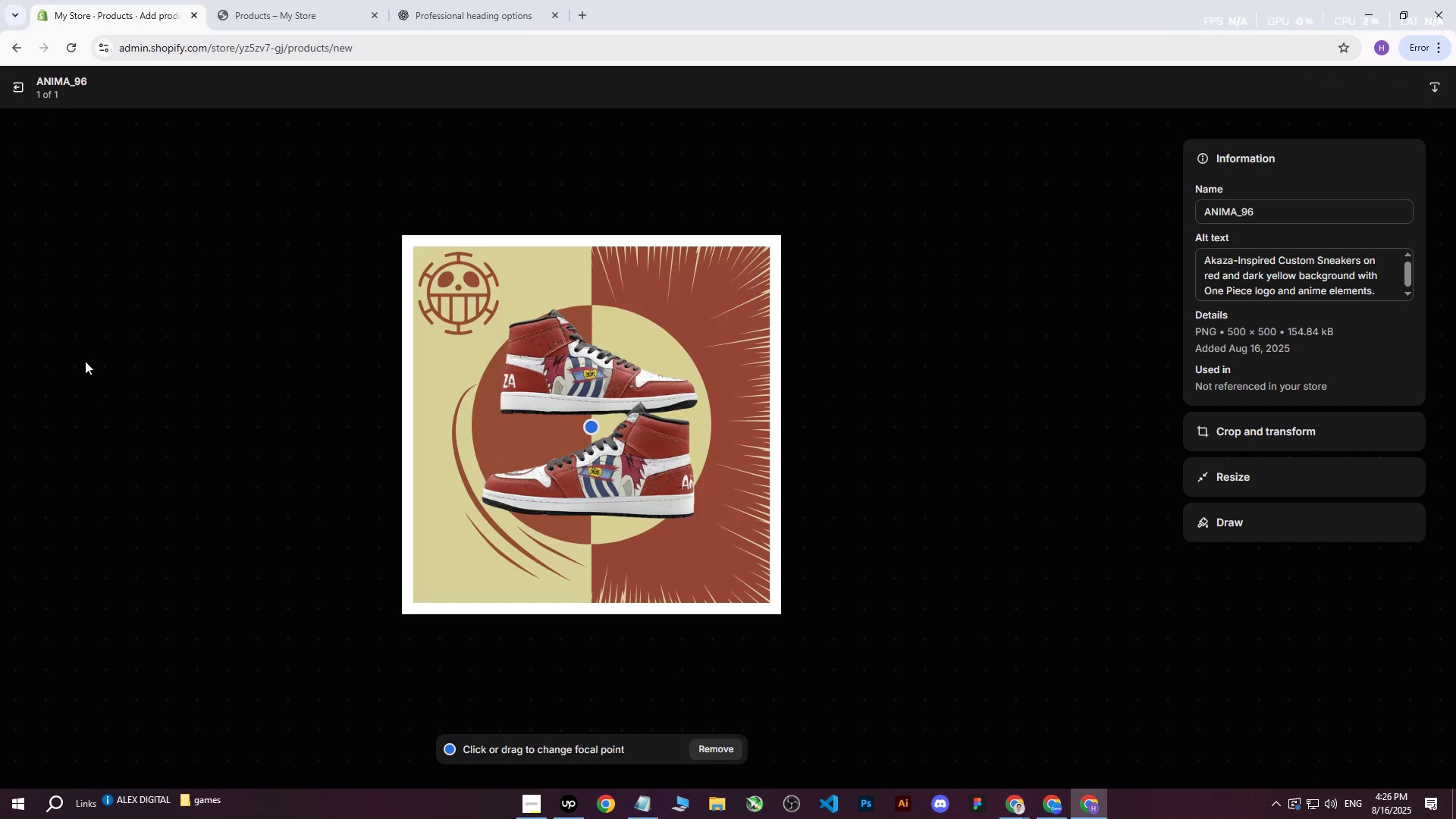 
left_click([24, 87])
 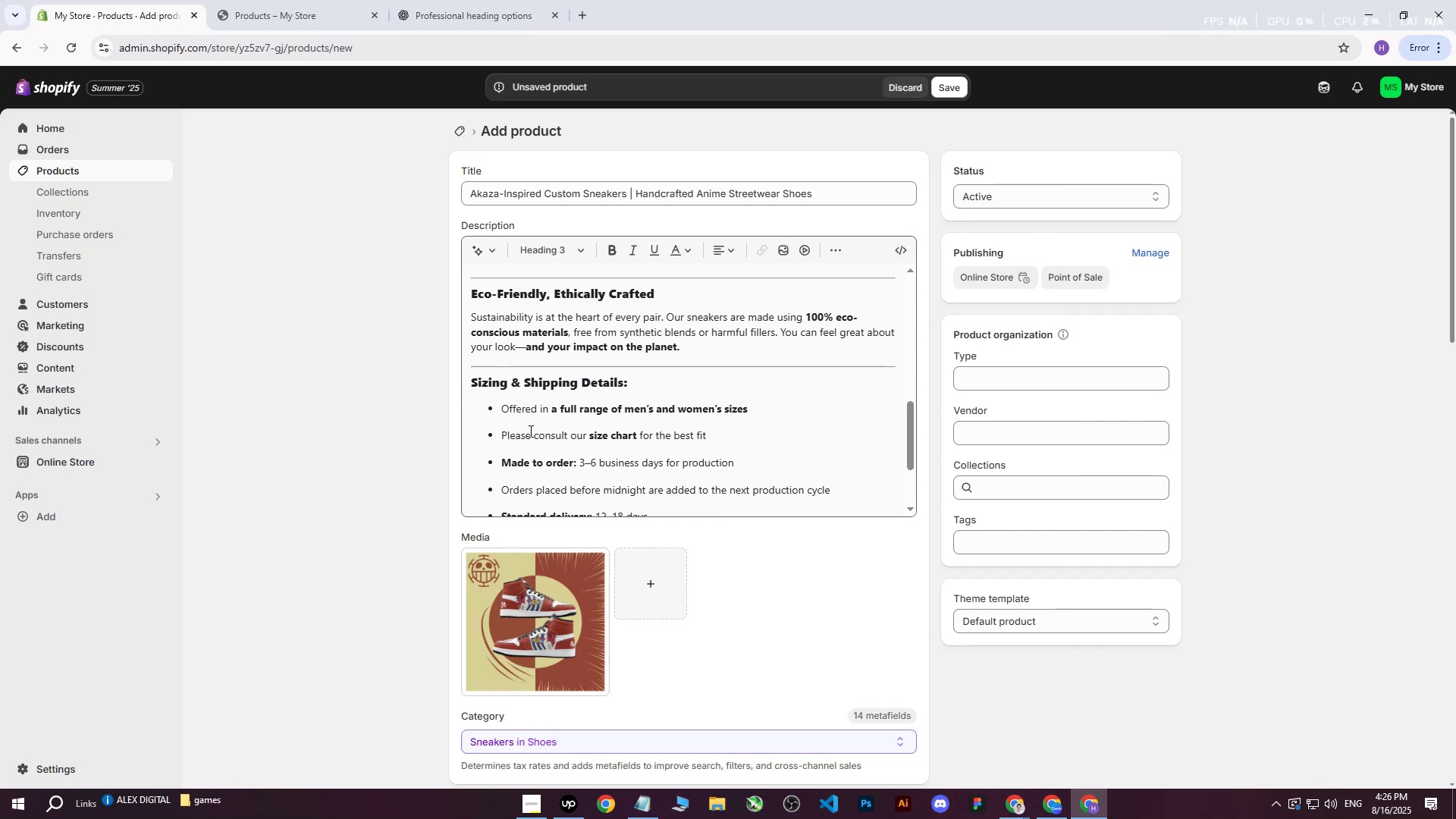 
wait(5.52)
 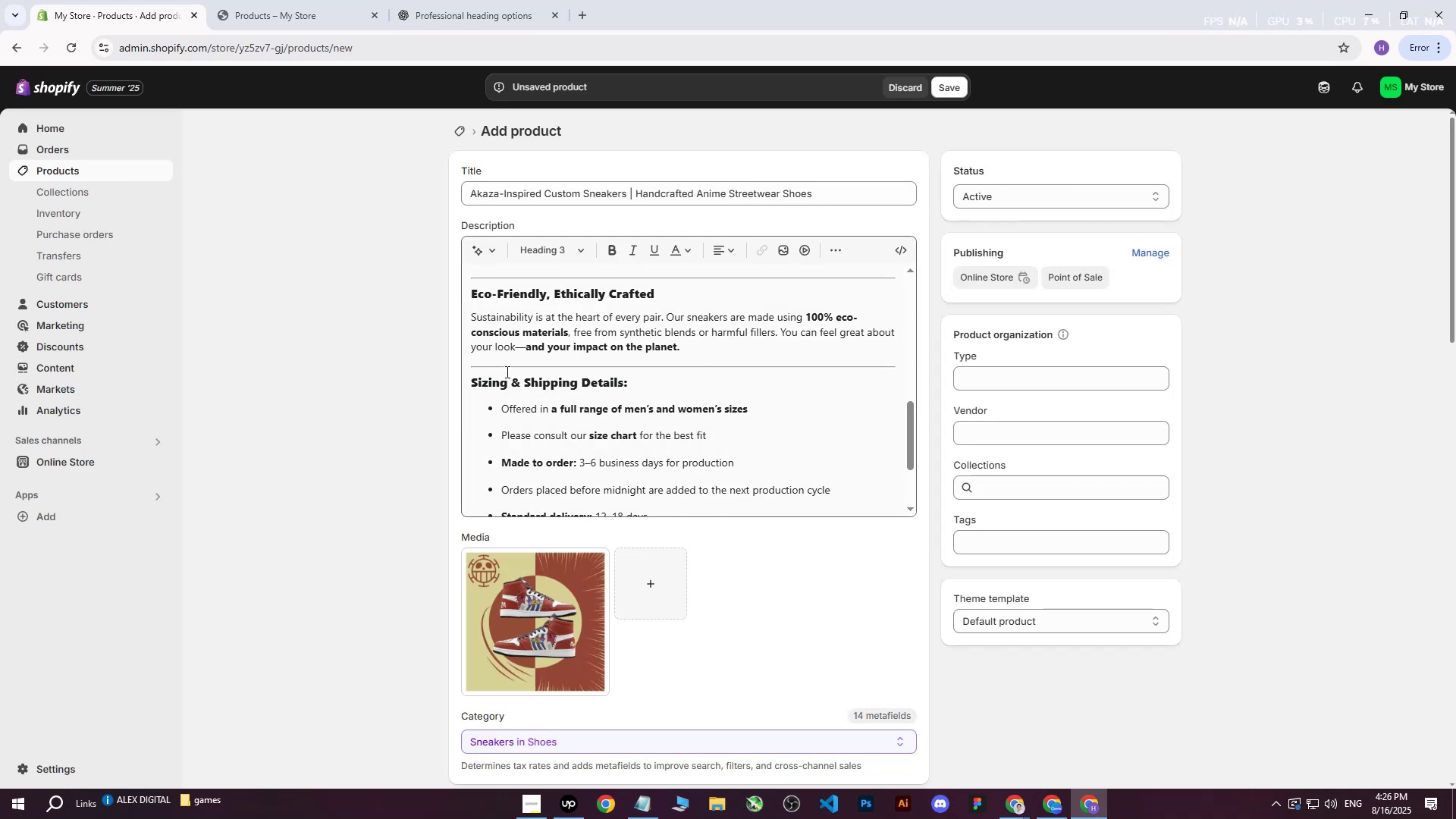 
scroll: coordinate [736, 513], scroll_direction: down, amount: 7.0
 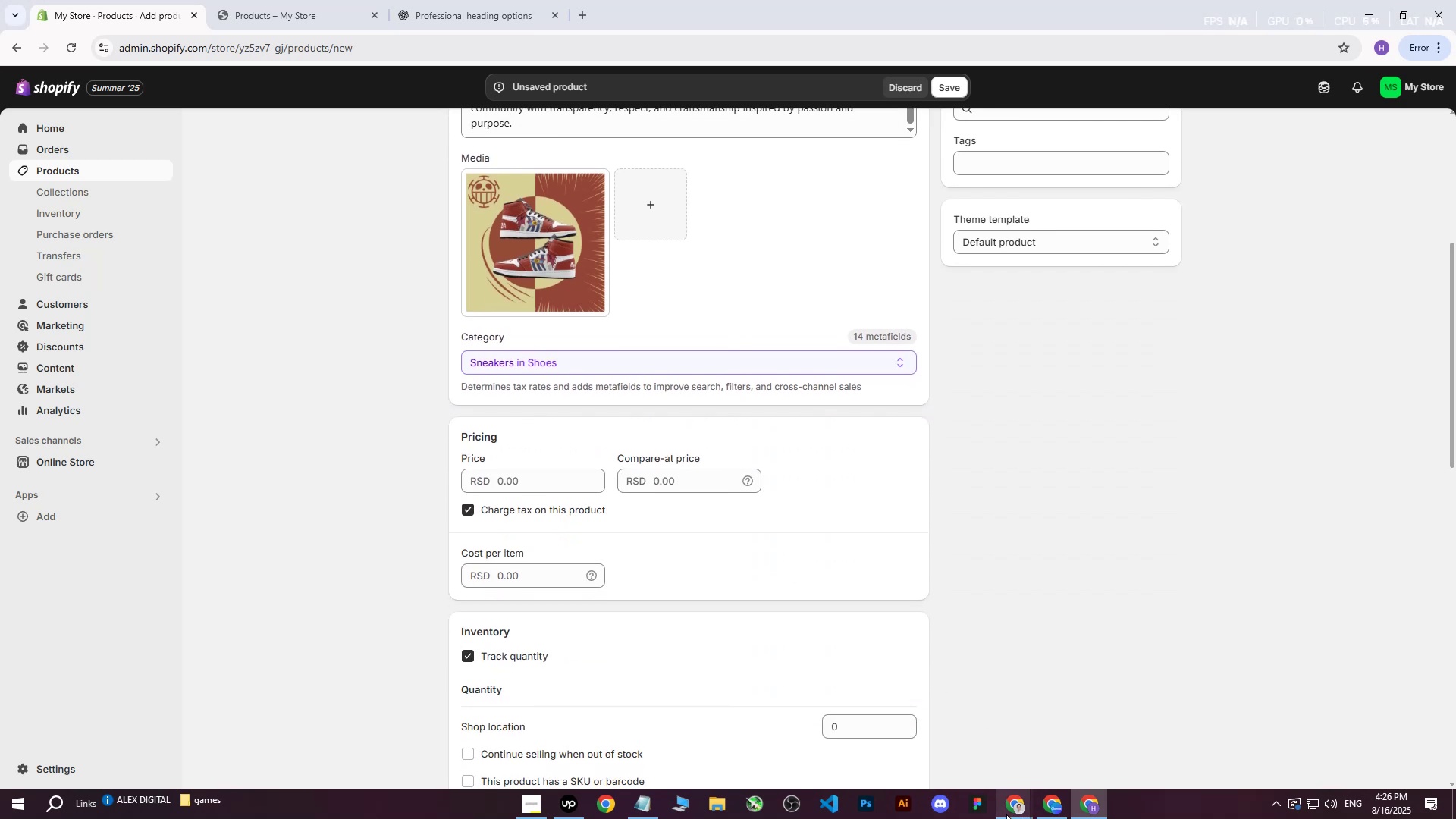 
double_click([962, 752])
 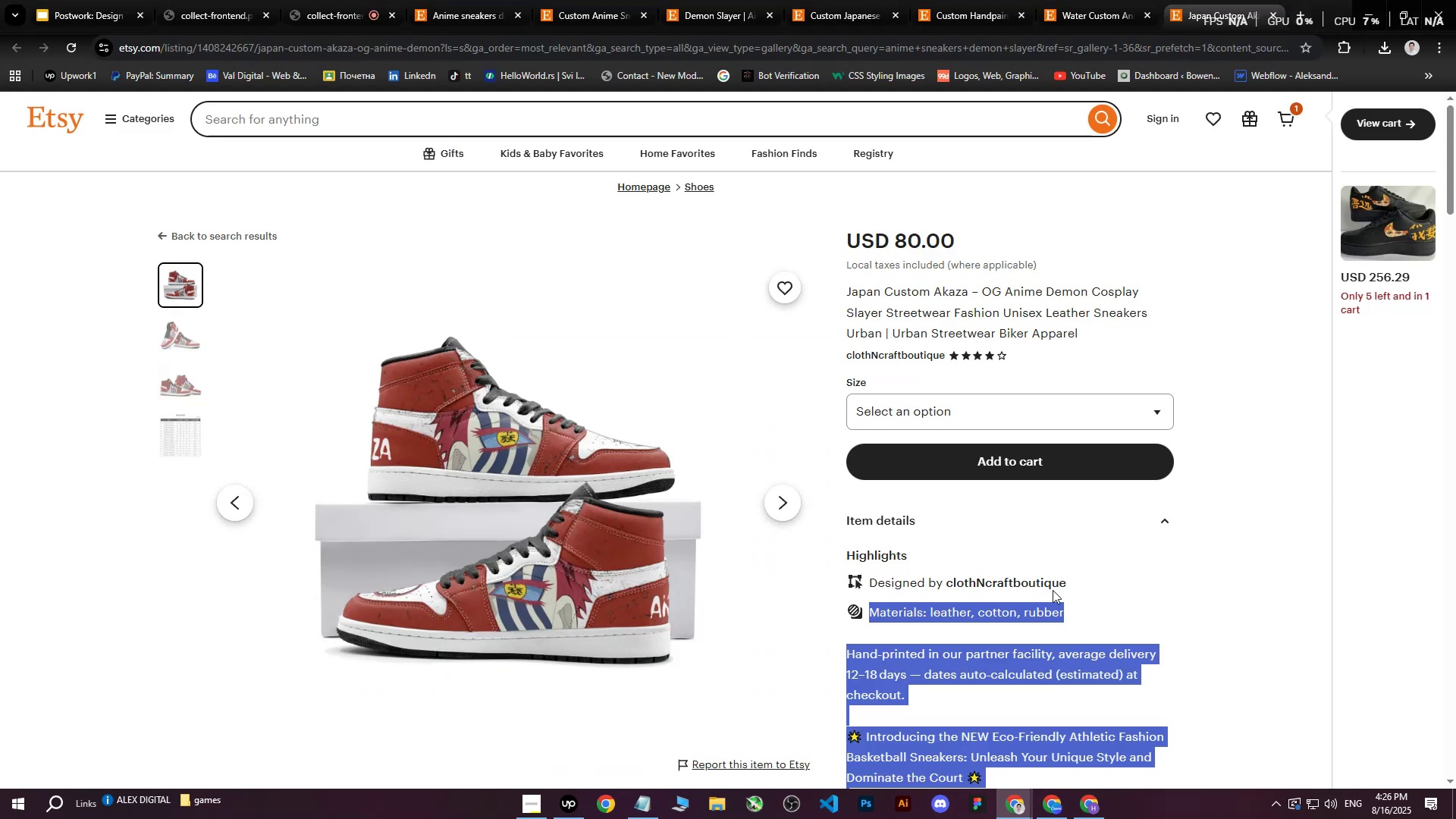 
scroll: coordinate [1148, 508], scroll_direction: up, amount: 5.0
 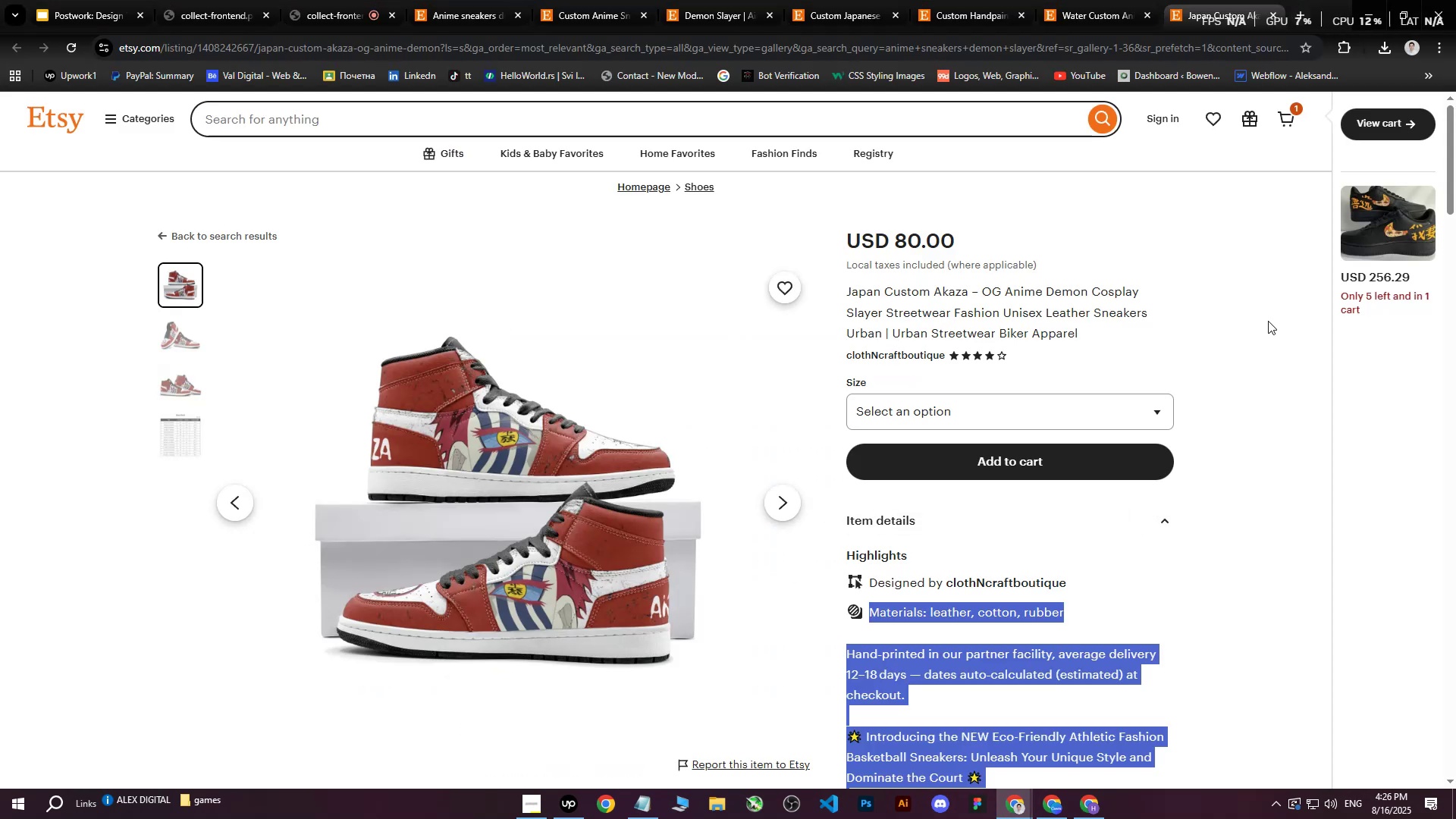 
left_click([1246, 325])
 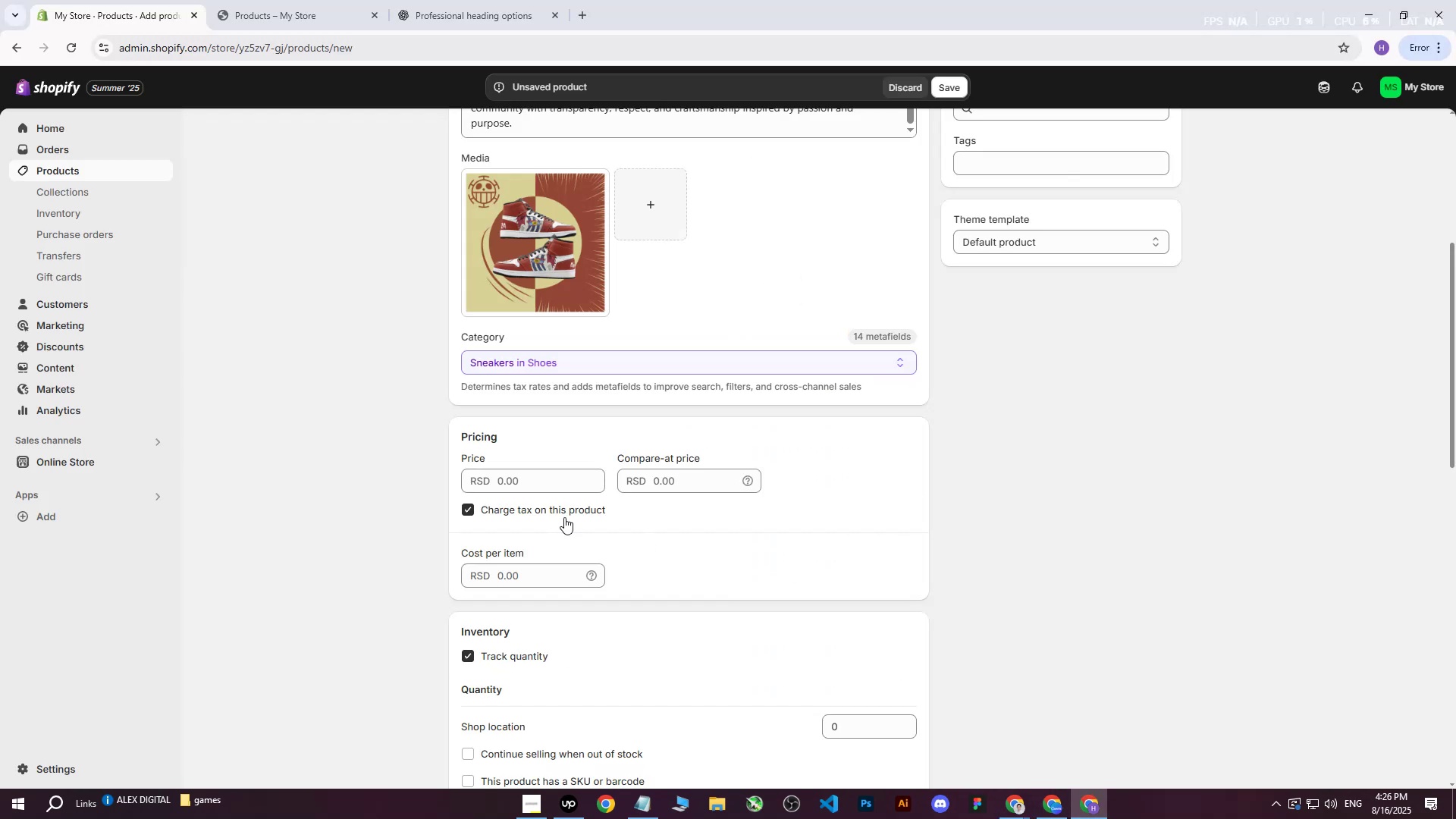 
left_click([535, 473])
 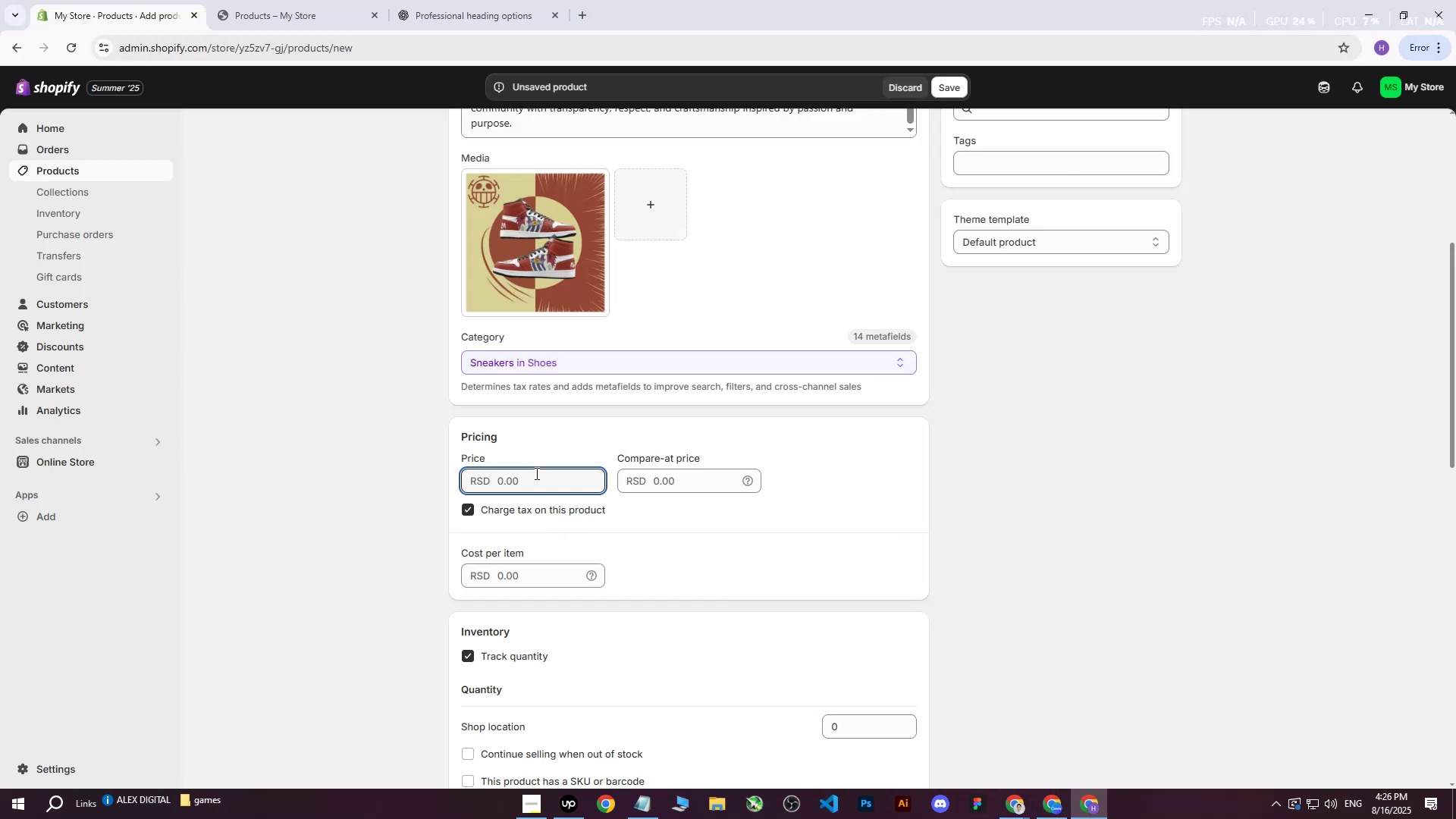 
type(10000)
 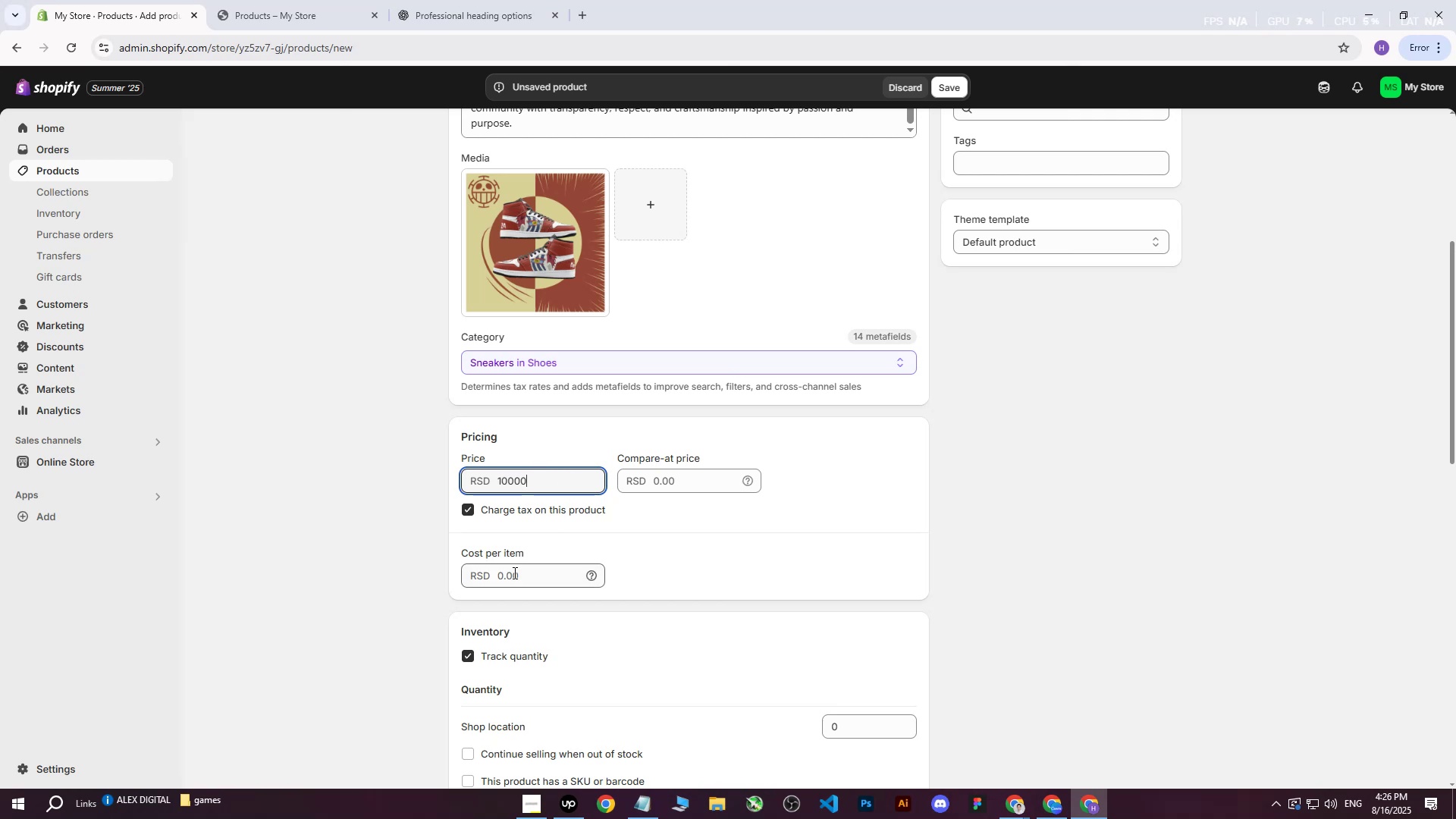 
left_click([510, 576])
 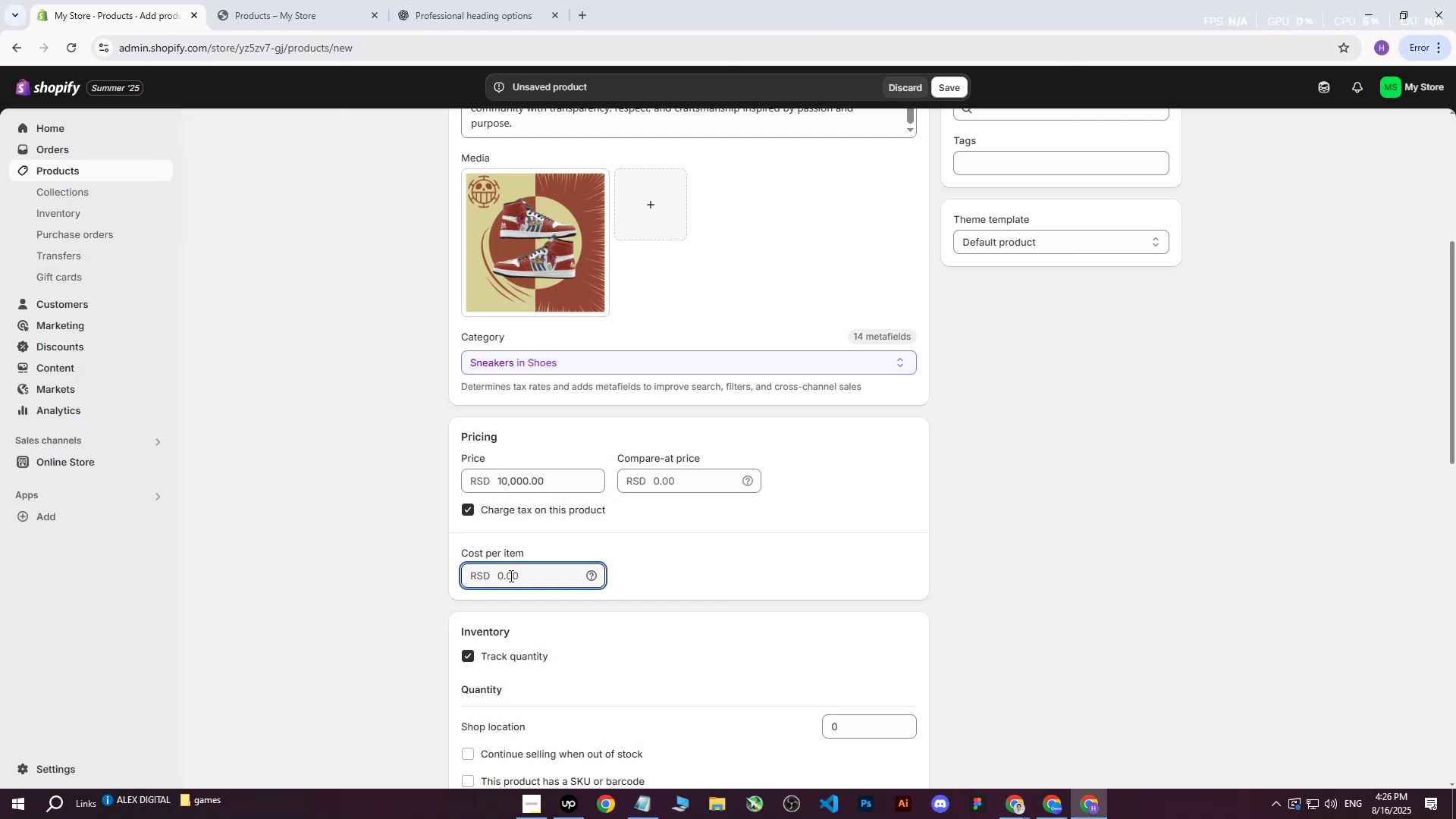 
type(6600)
 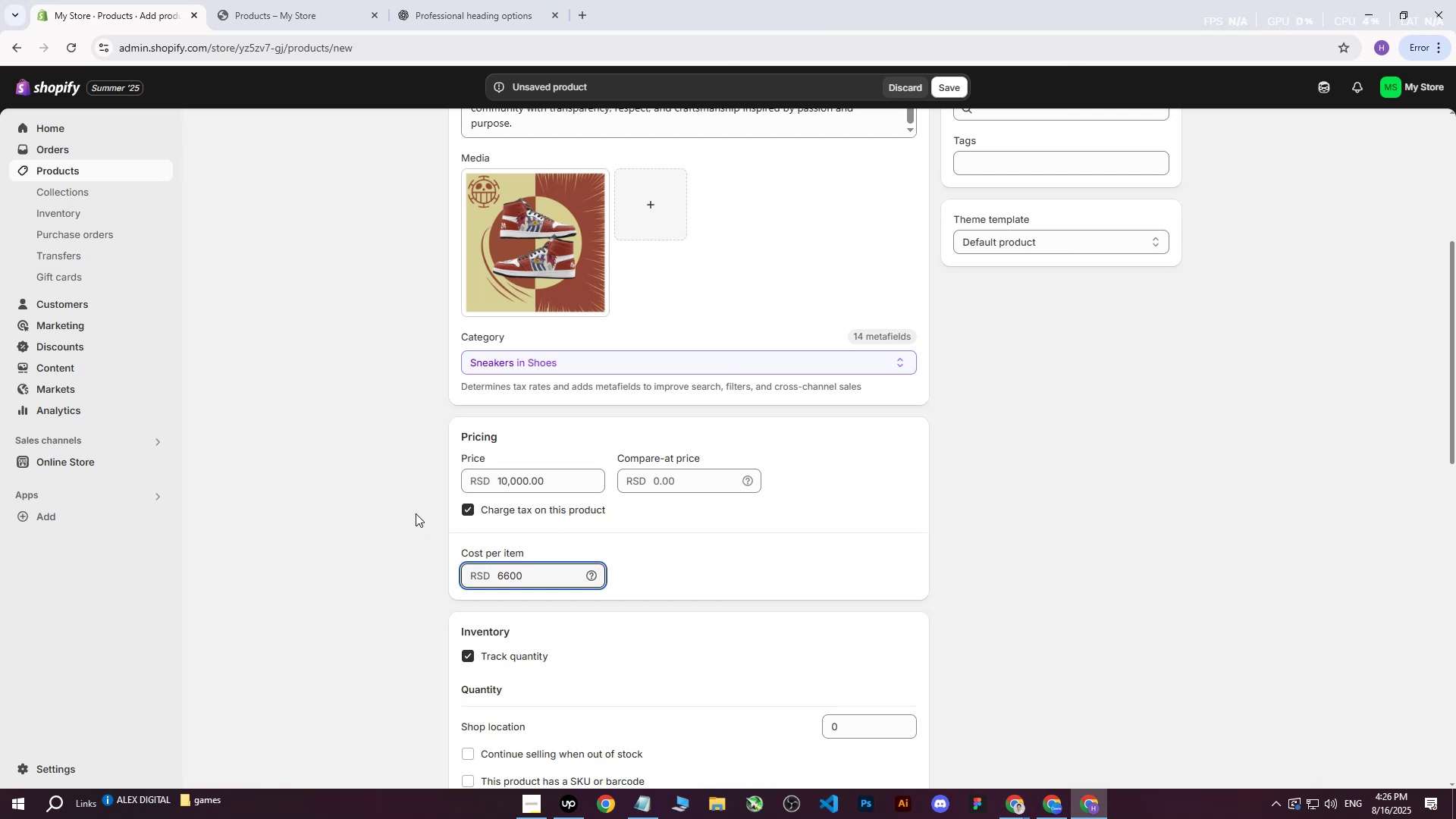 
left_click([416, 513])
 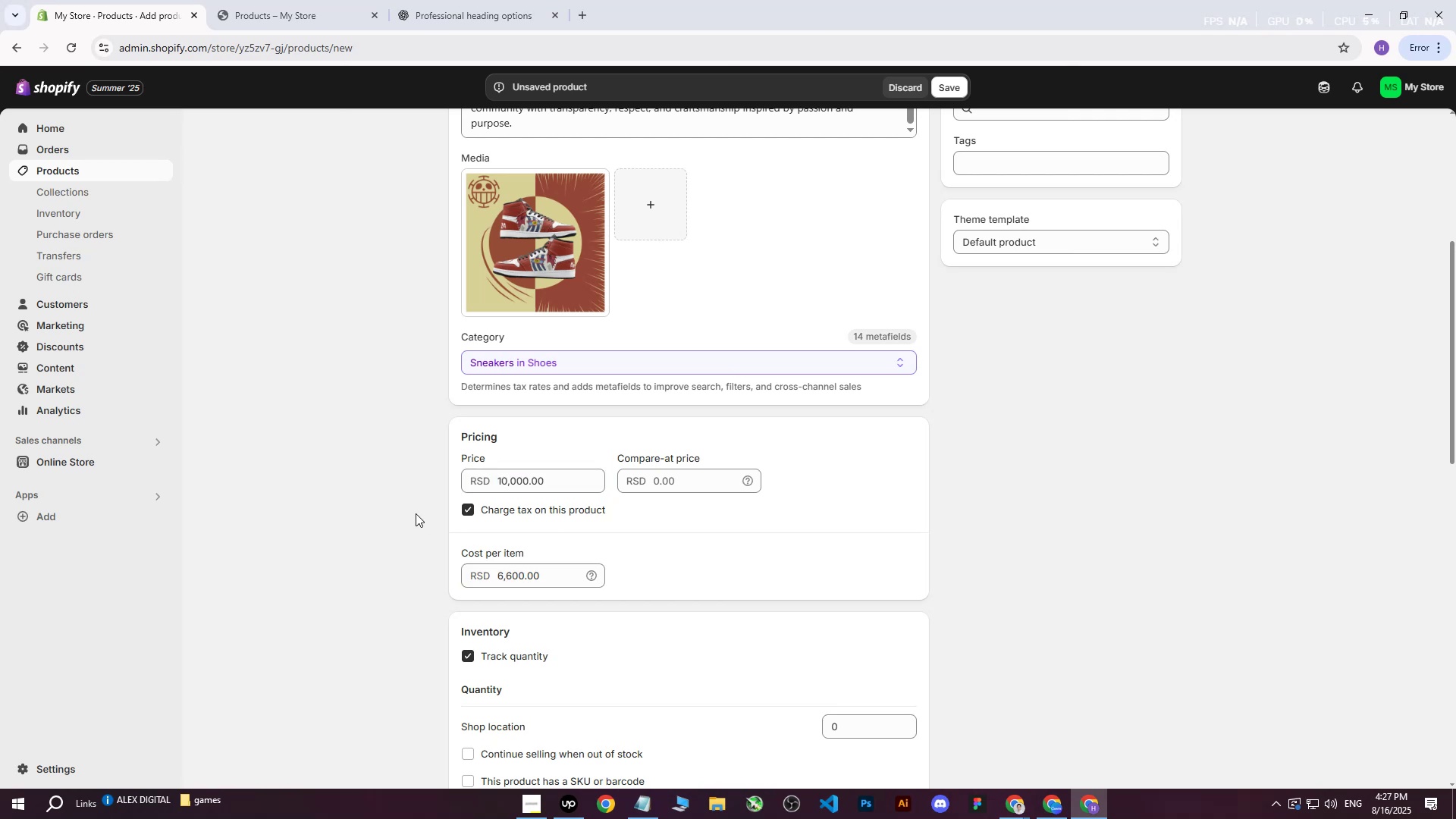 
scroll: coordinate [435, 512], scroll_direction: down, amount: 4.0
 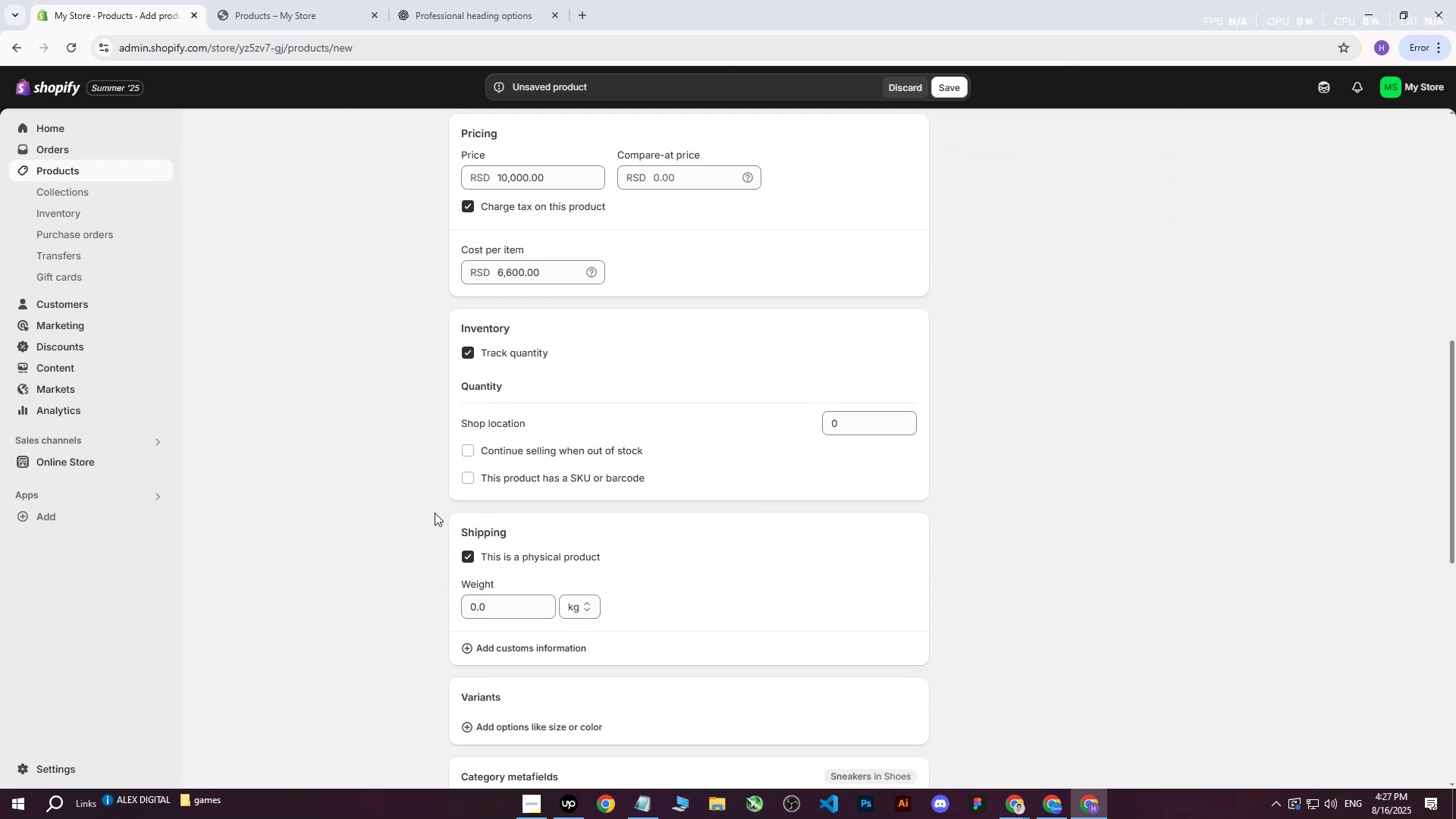 
left_click([435, 513])
 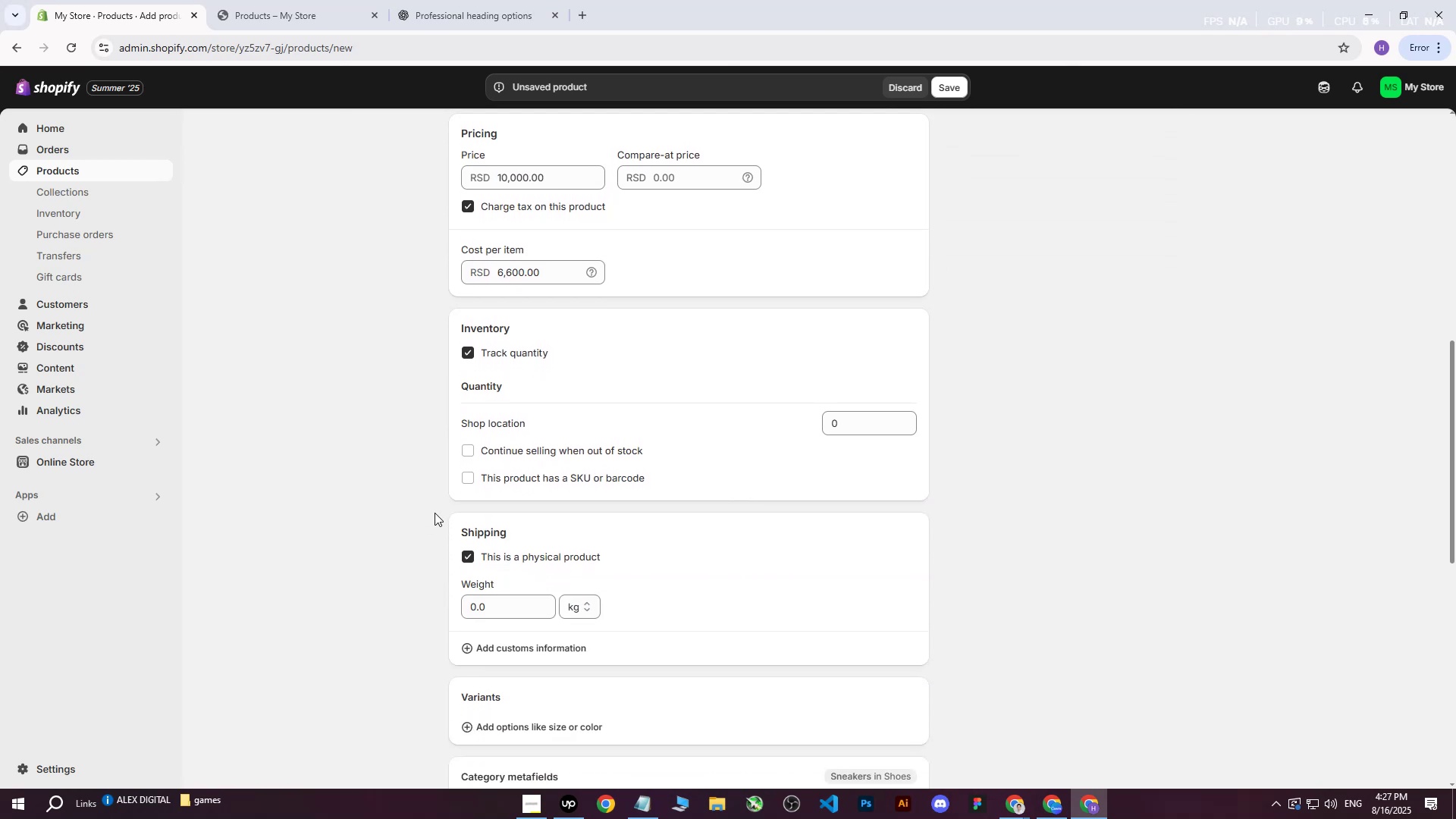 
scroll: coordinate [436, 515], scroll_direction: up, amount: 1.0
 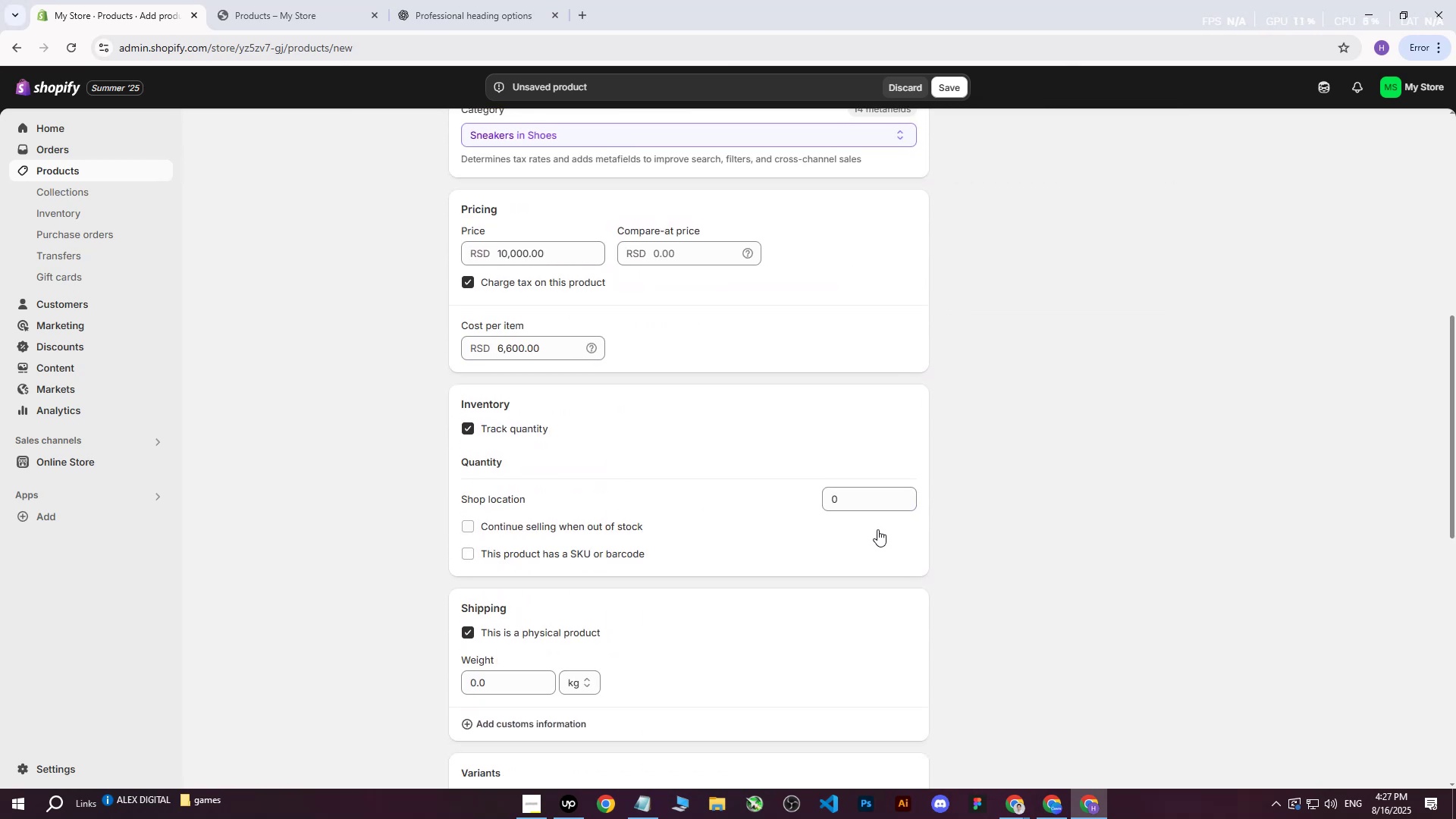 
left_click([853, 499])
 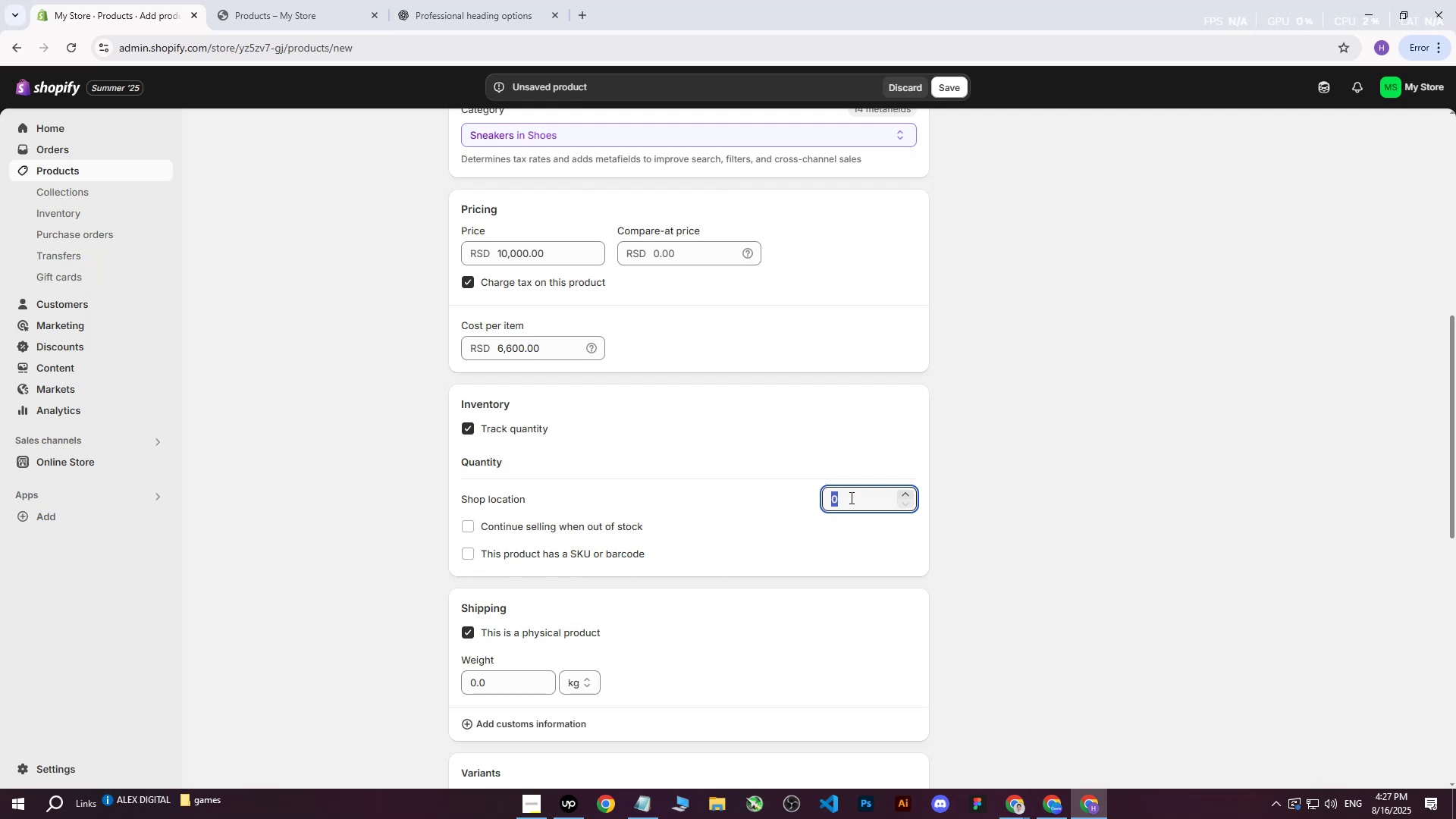 
type(111)
 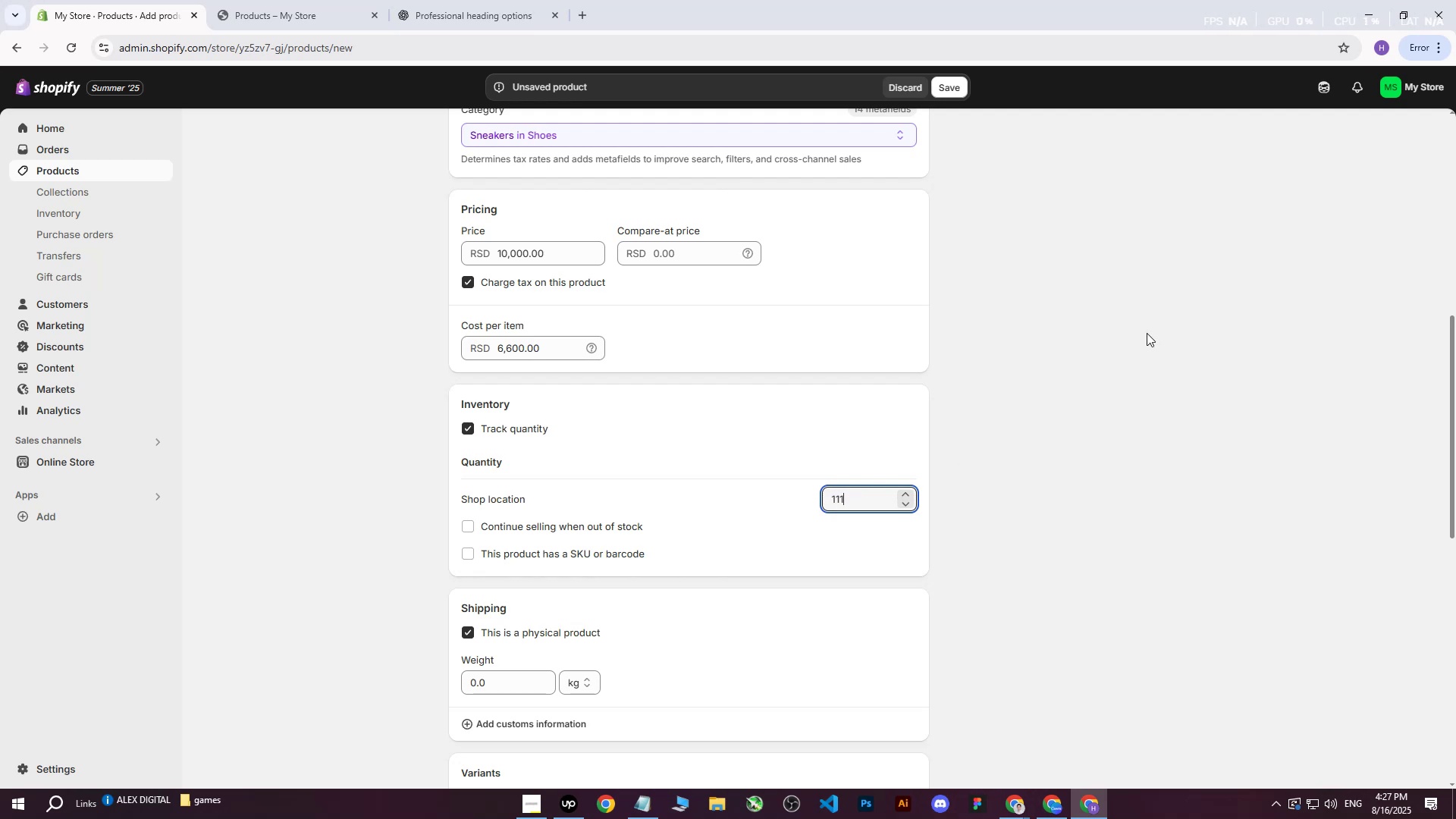 
left_click([1118, 338])
 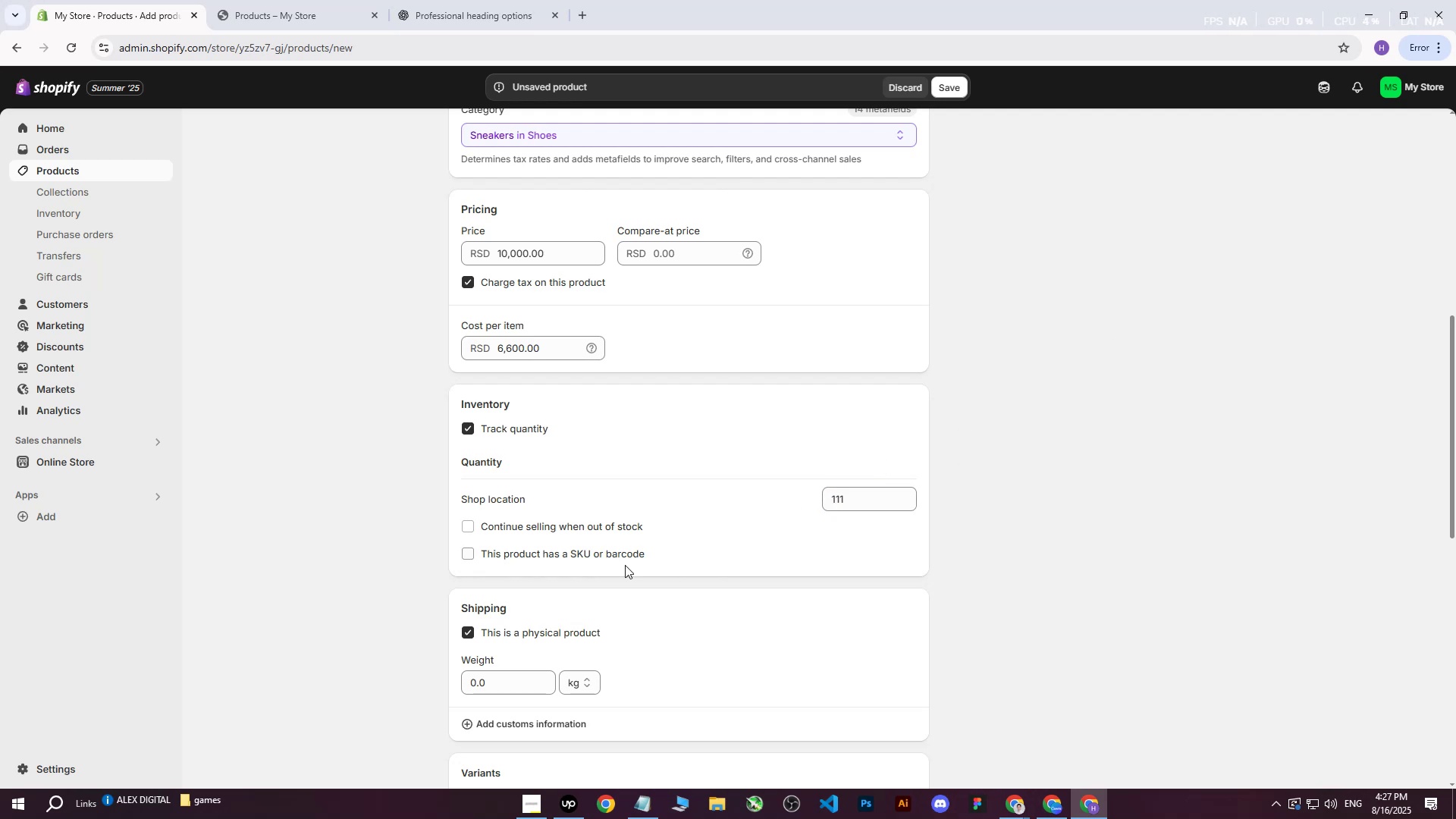 
scroll: coordinate [621, 566], scroll_direction: down, amount: 2.0
 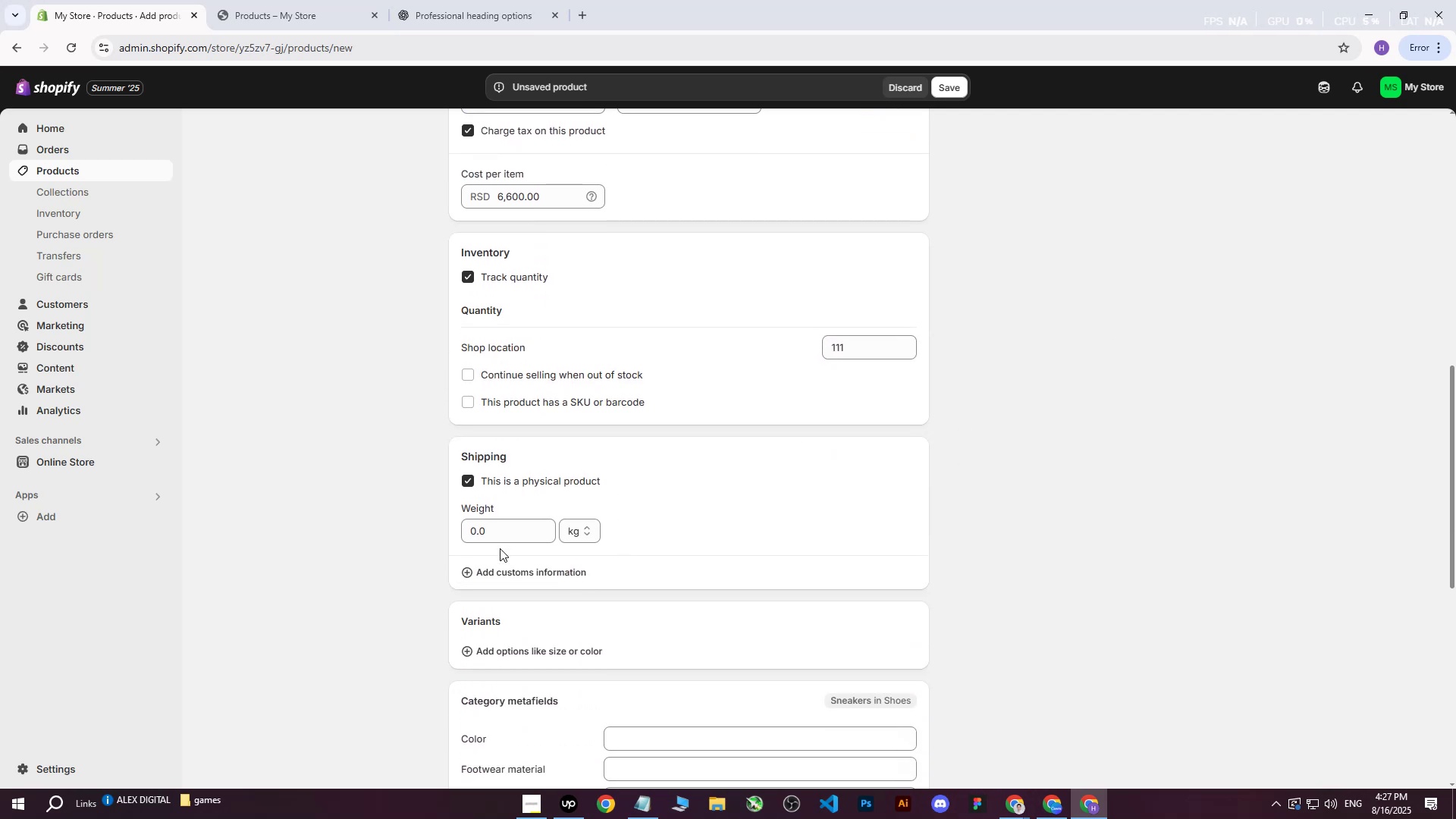 
left_click([501, 537])
 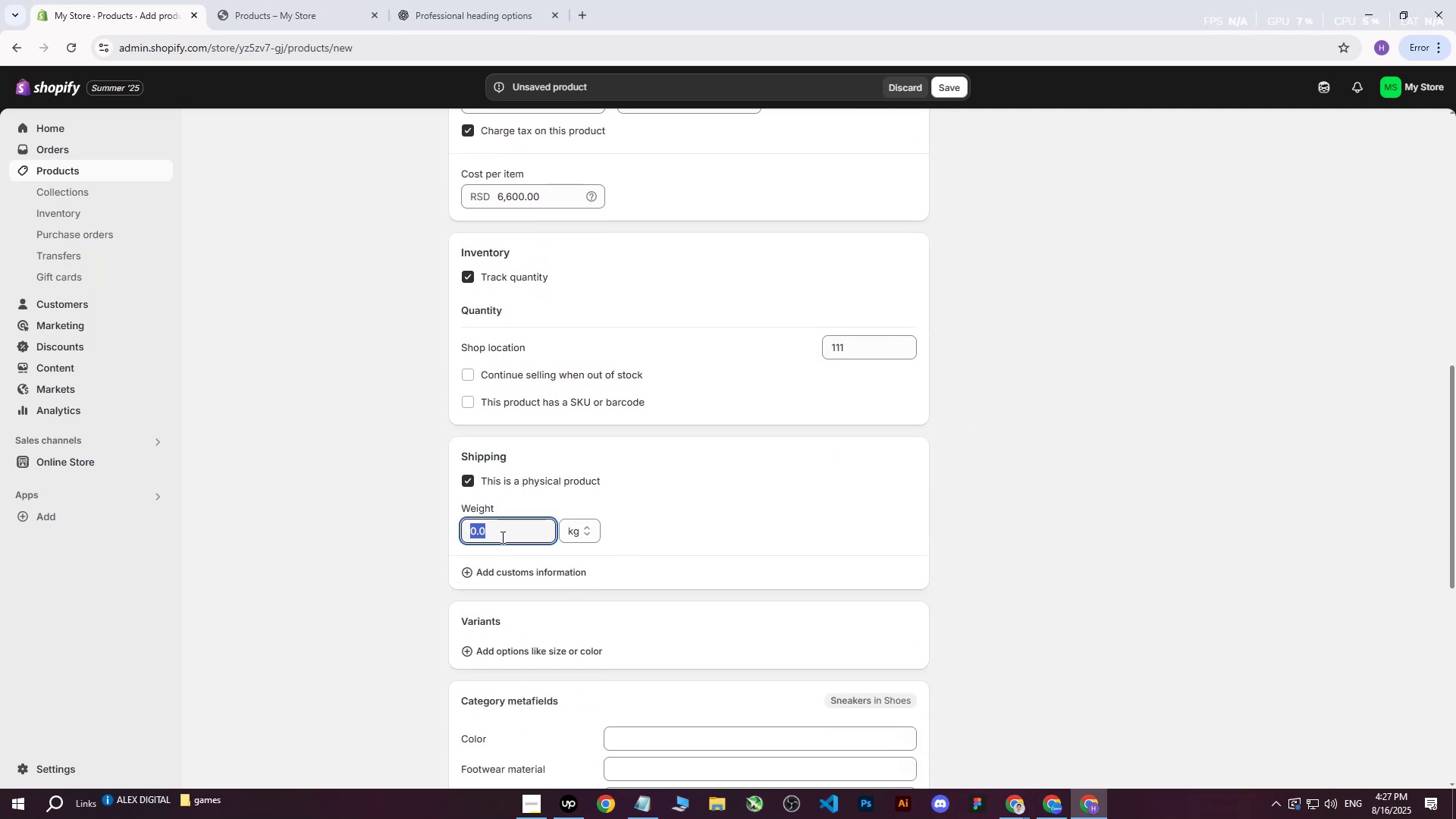 
key(7)
 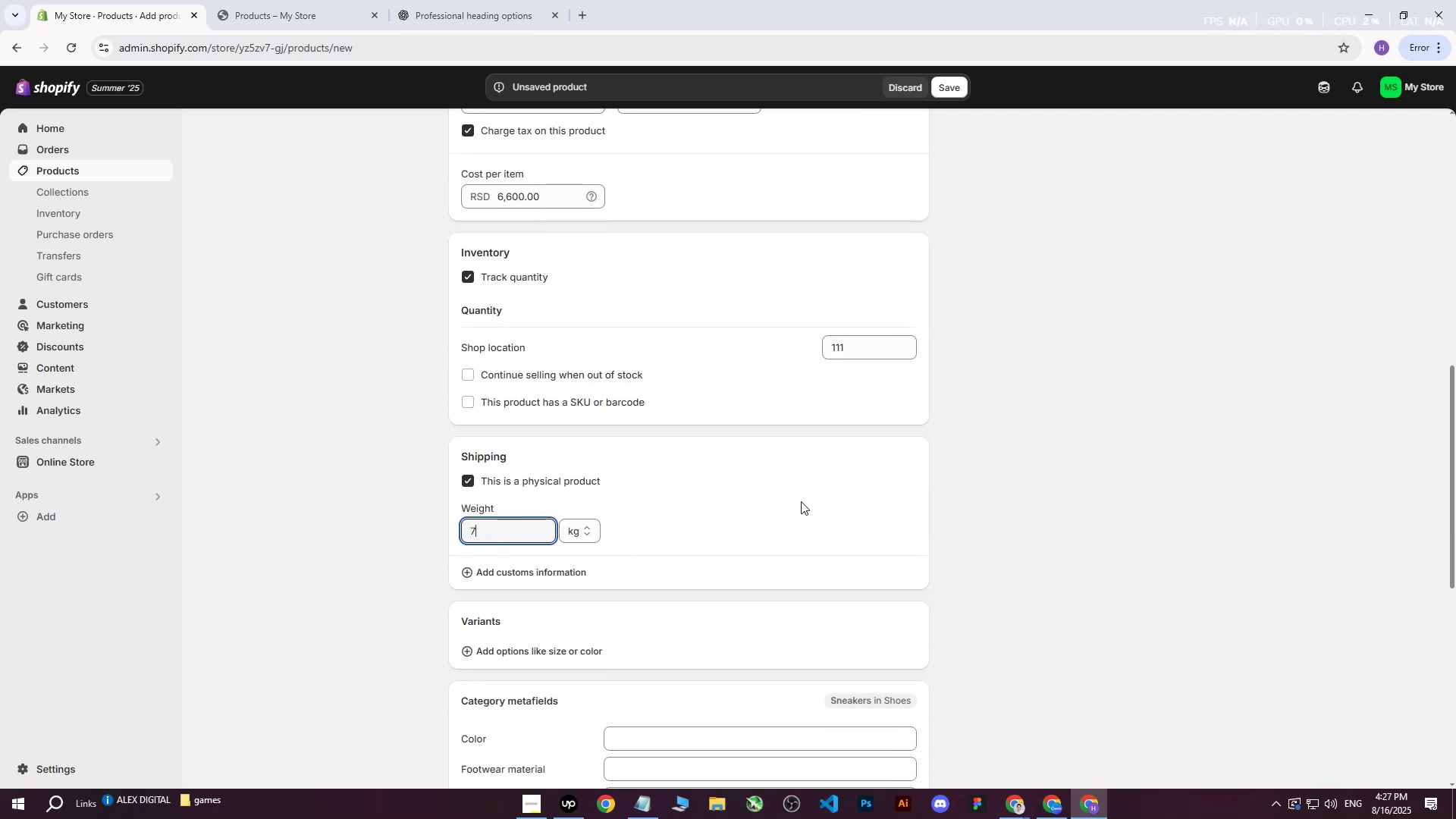 
left_click([802, 501])
 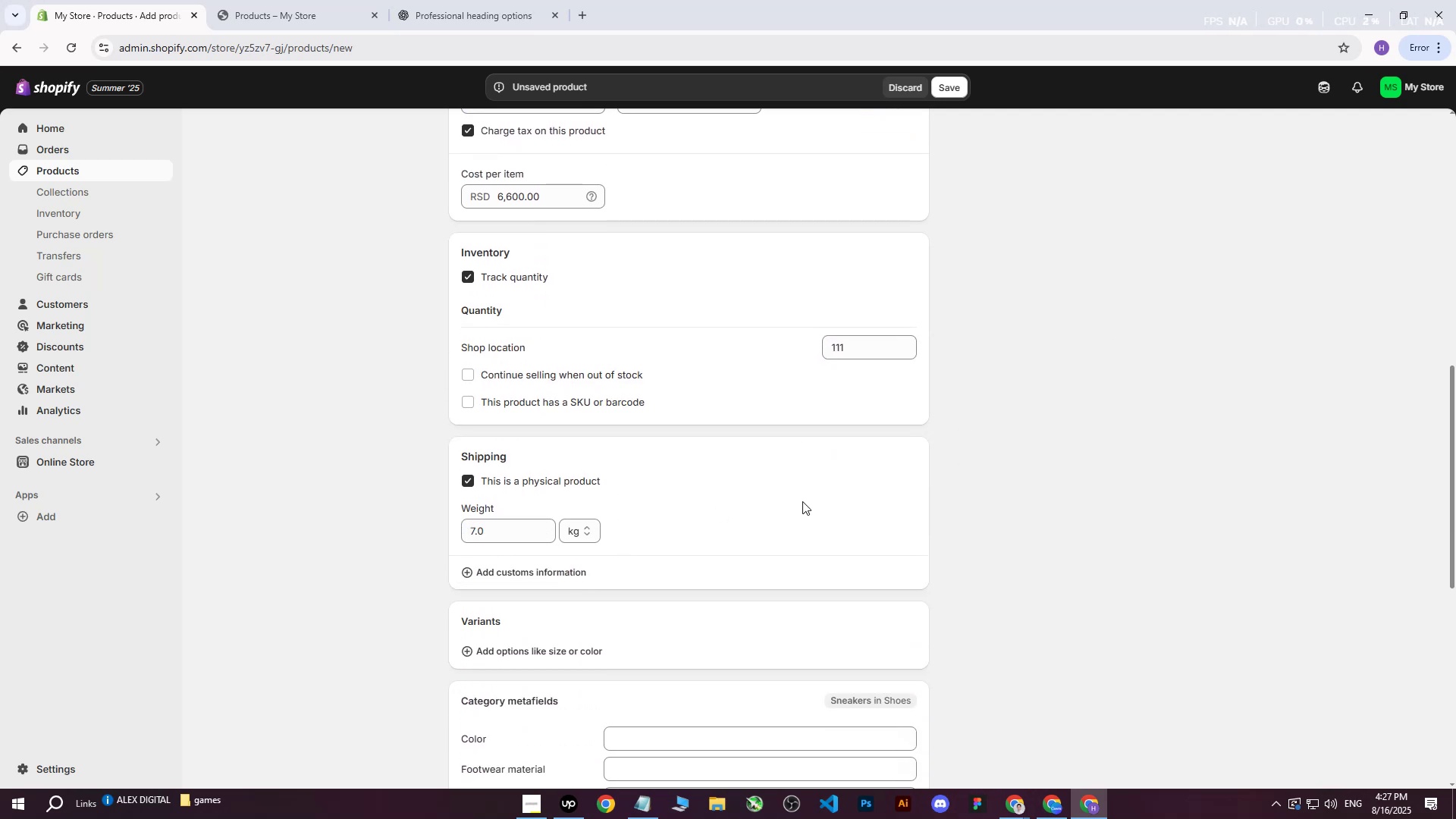 
scroll: coordinate [803, 504], scroll_direction: down, amount: 3.0
 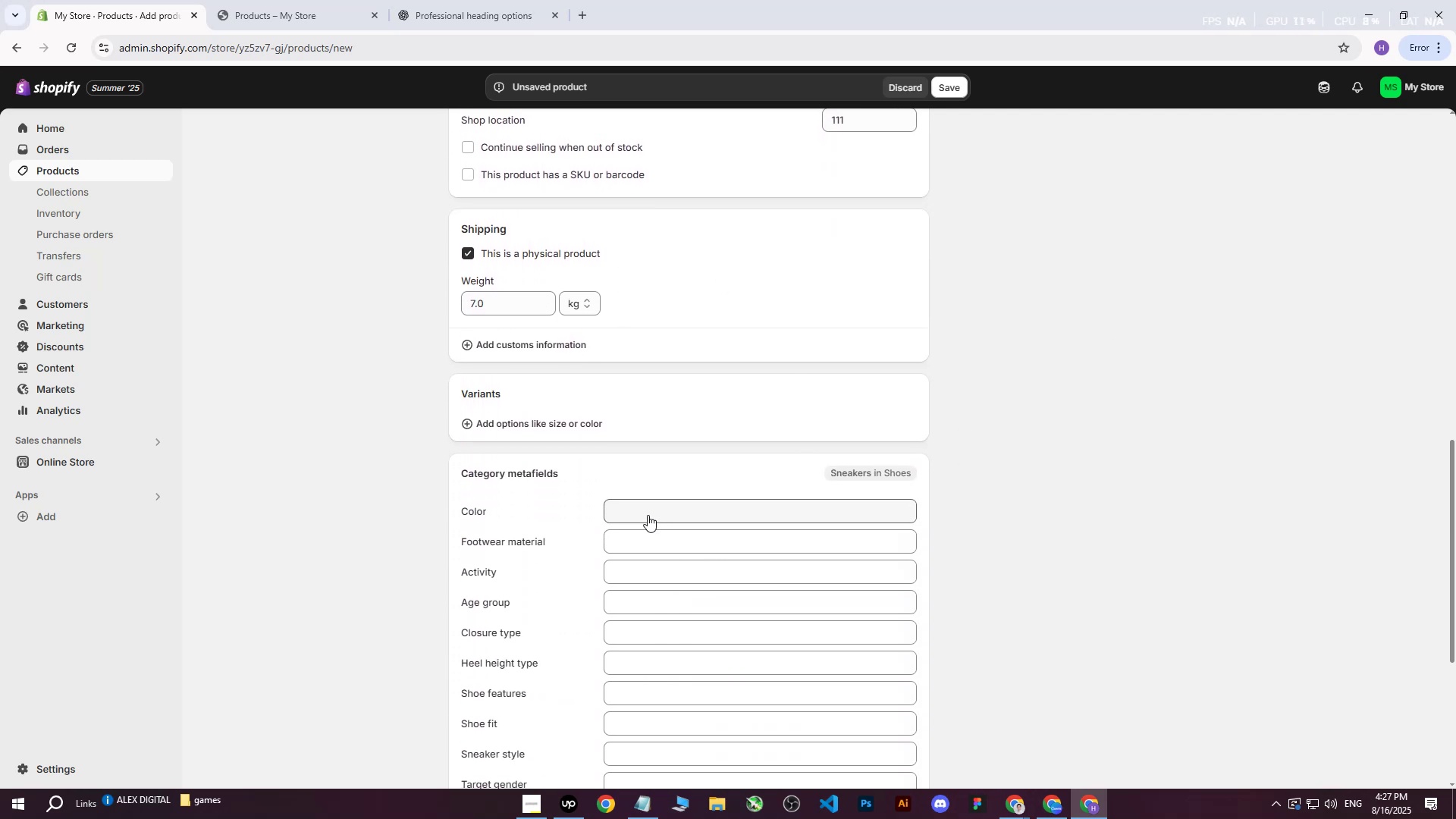 
left_click([648, 515])
 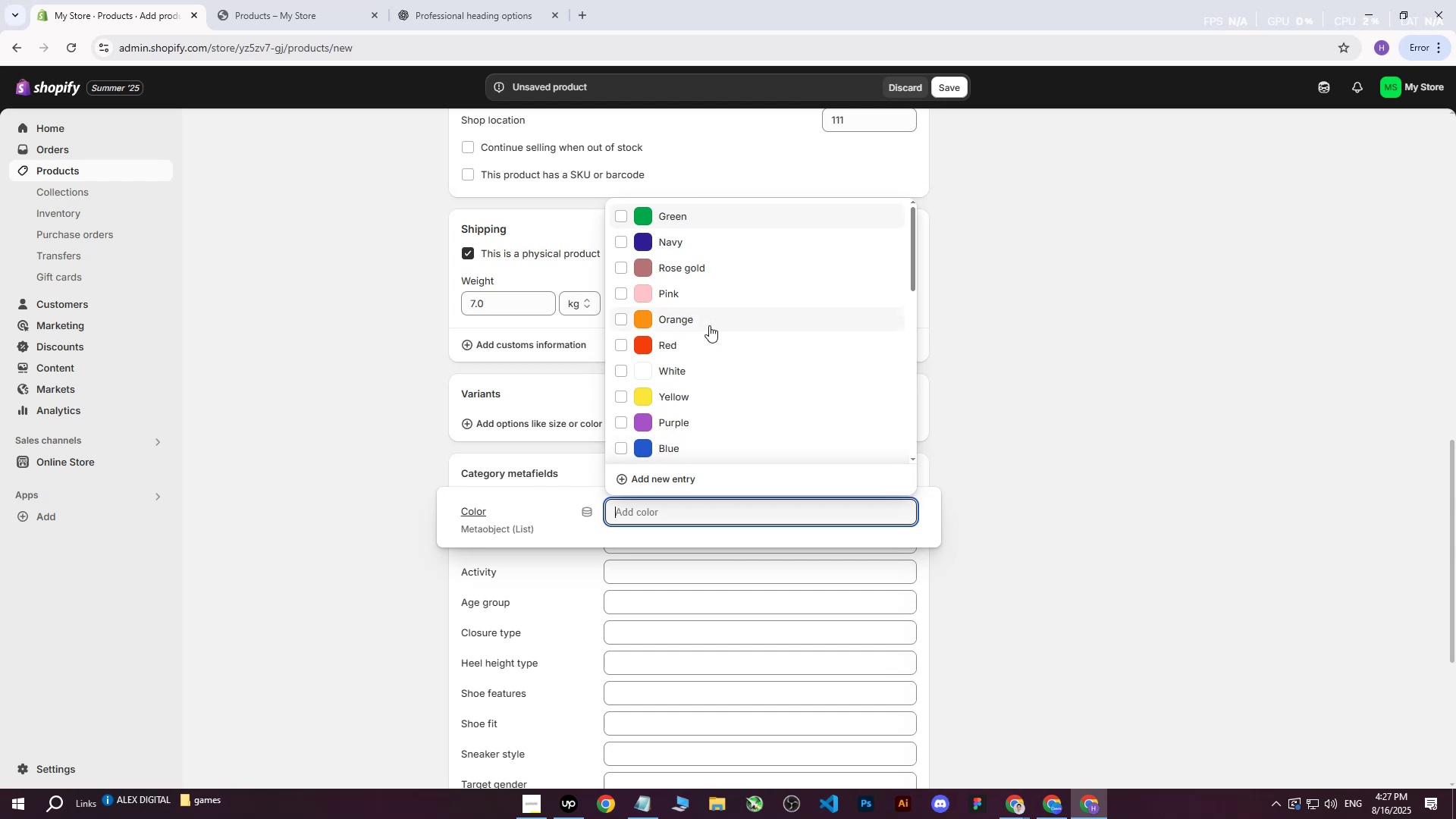 
scroll: coordinate [386, 337], scroll_direction: up, amount: 9.0
 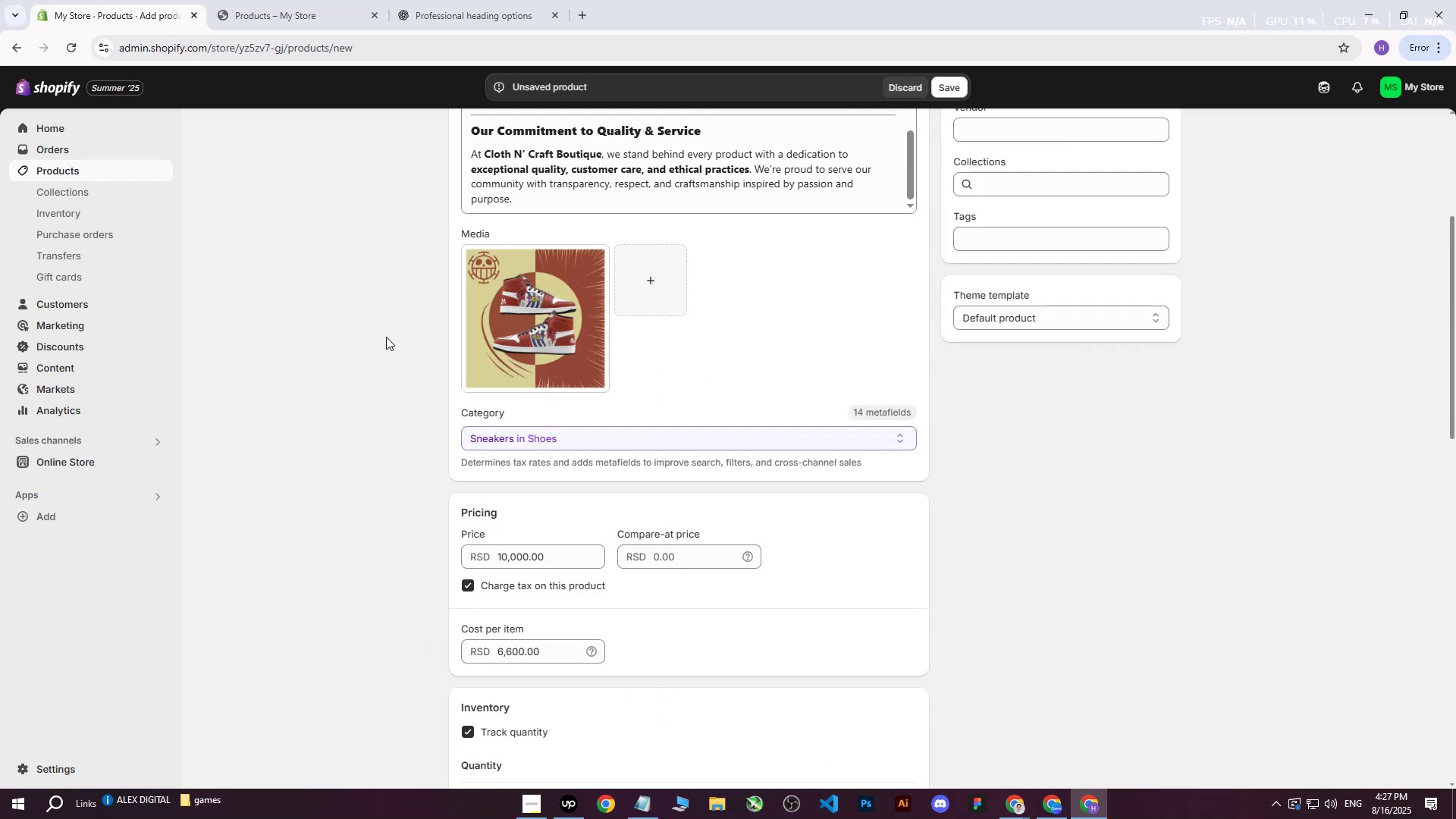 
scroll: coordinate [575, 412], scroll_direction: down, amount: 8.0
 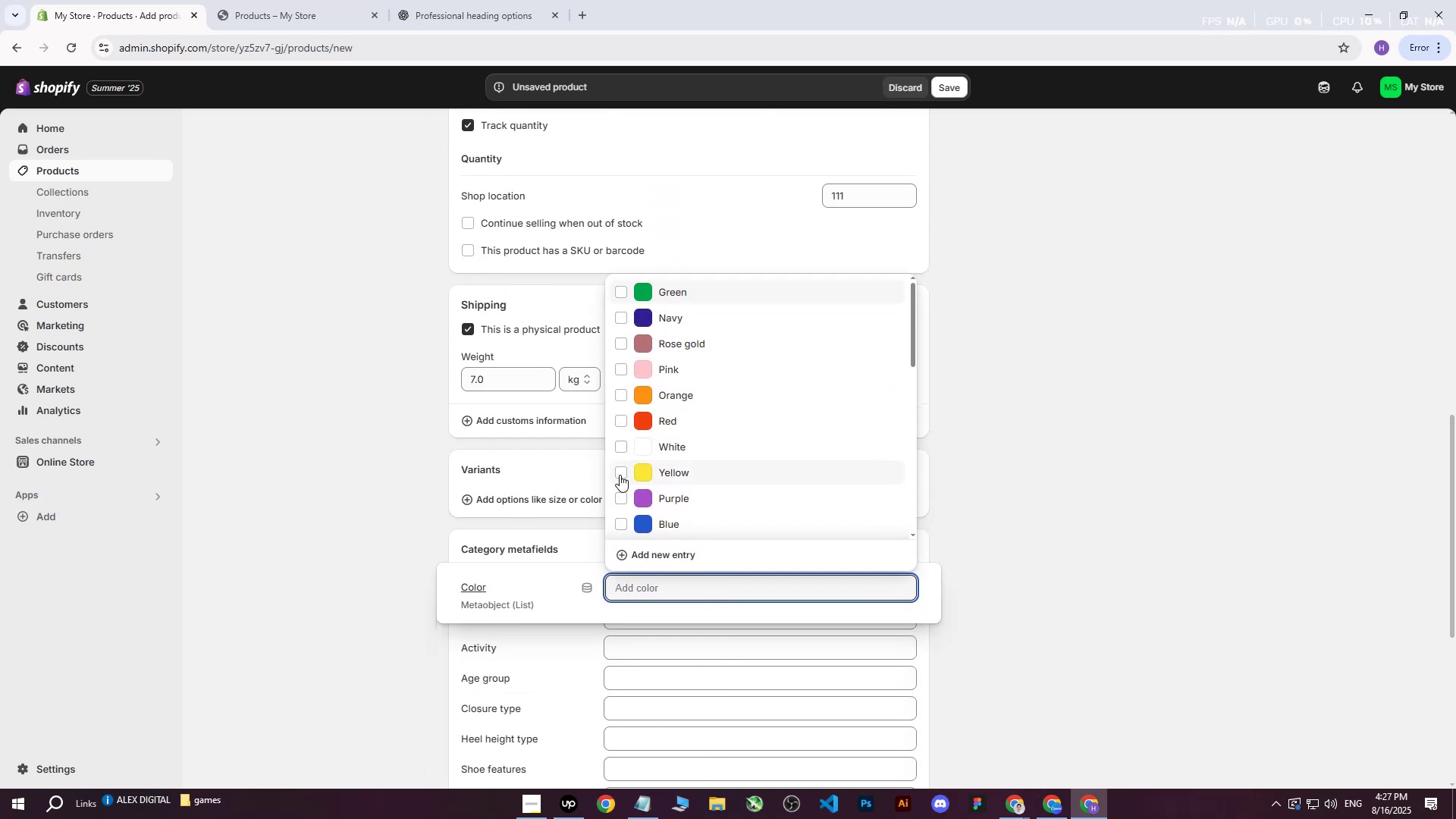 
double_click([617, 337])
 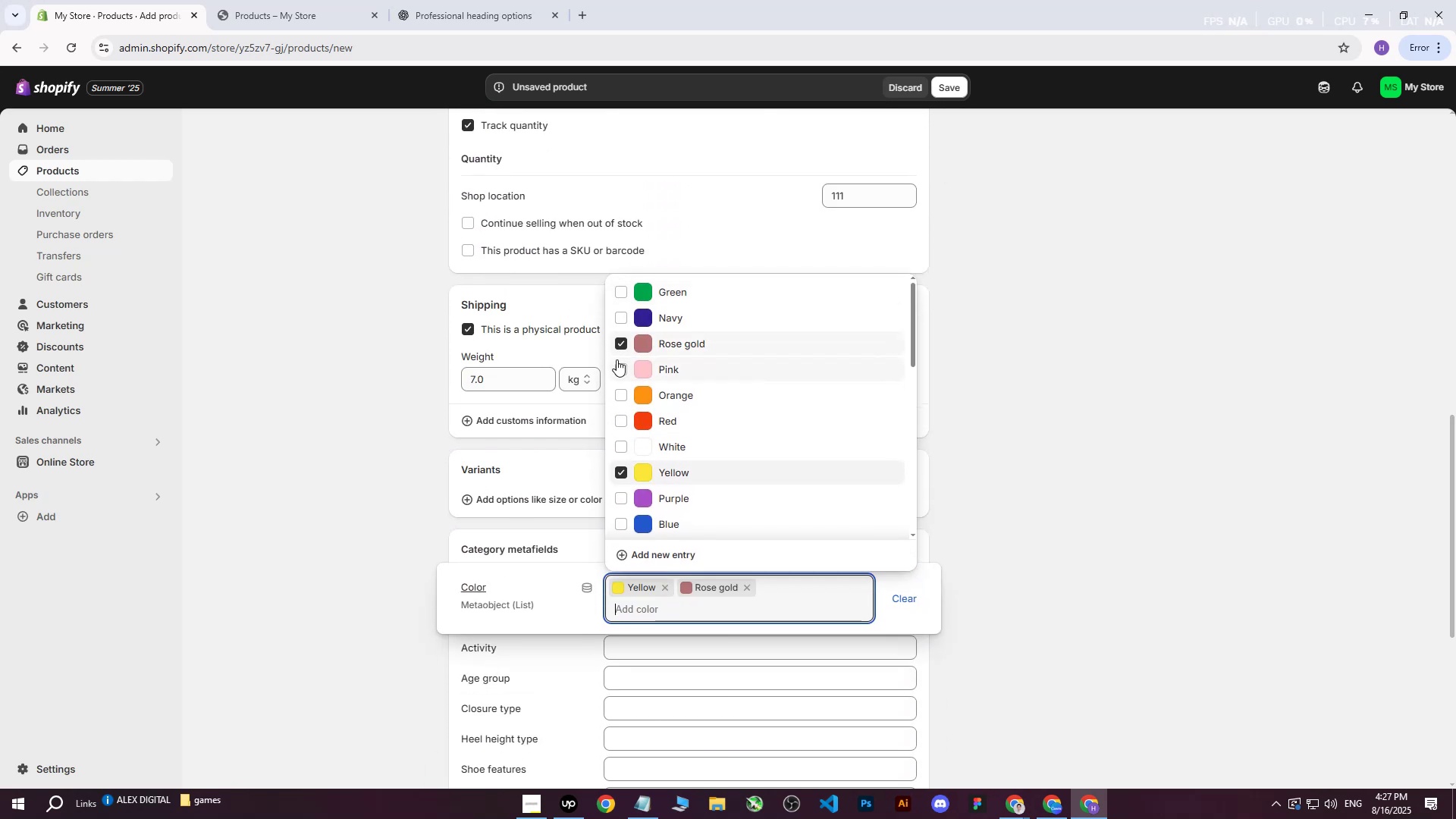 
triple_click([617, 359])
 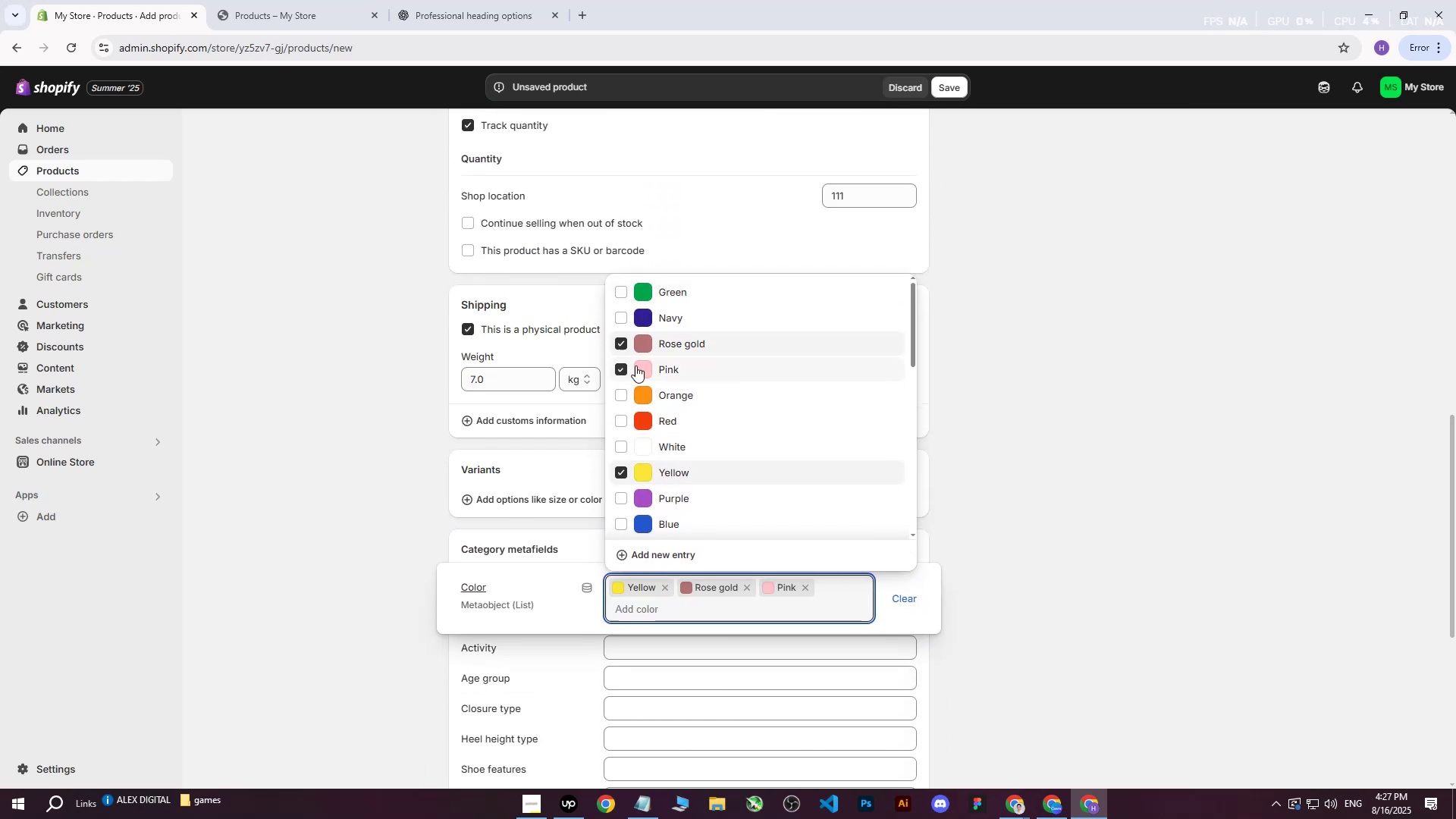 
scroll: coordinate [724, 391], scroll_direction: down, amount: 3.0
 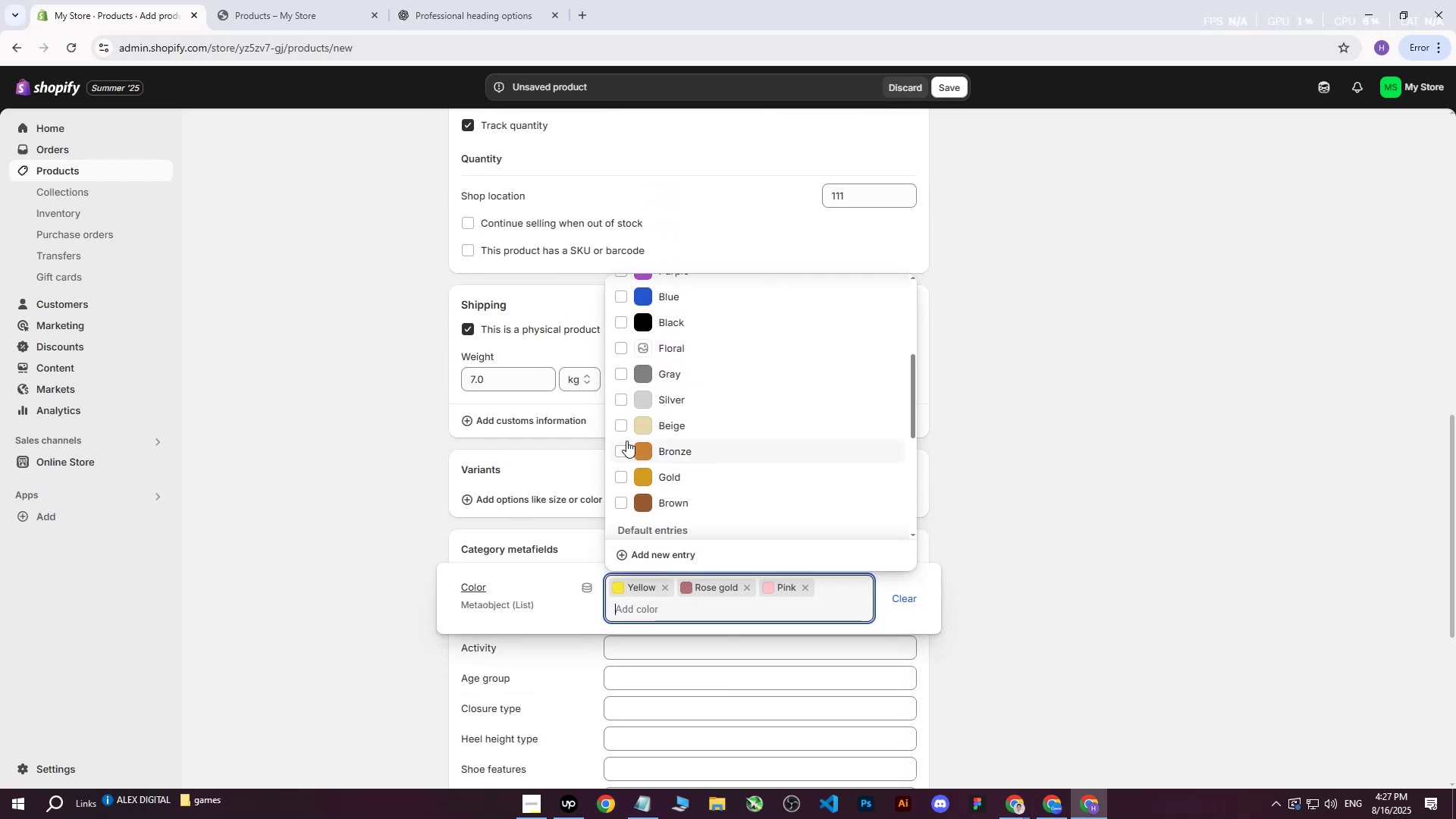 
left_click([613, 419])
 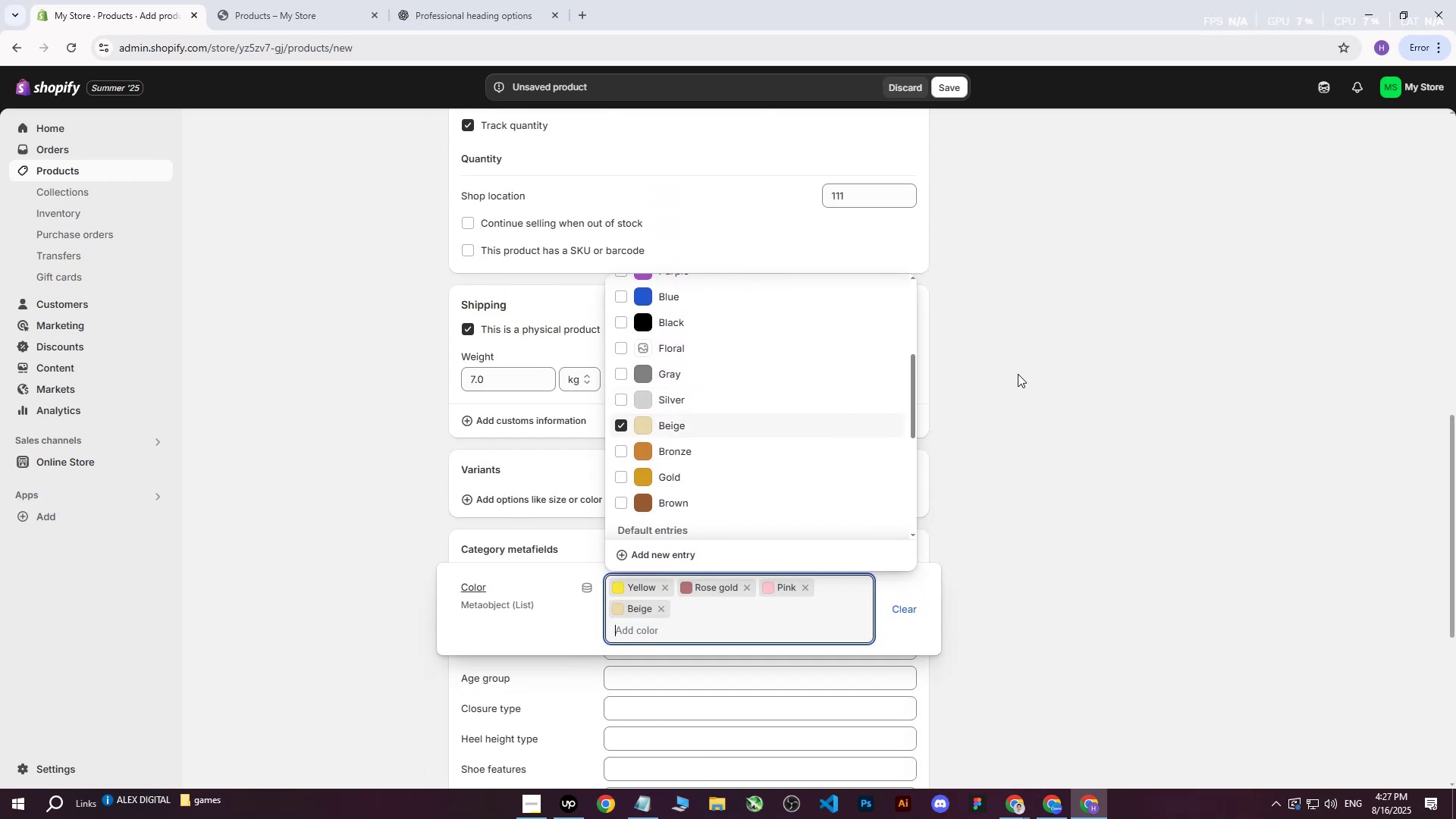 
left_click([1018, 374])
 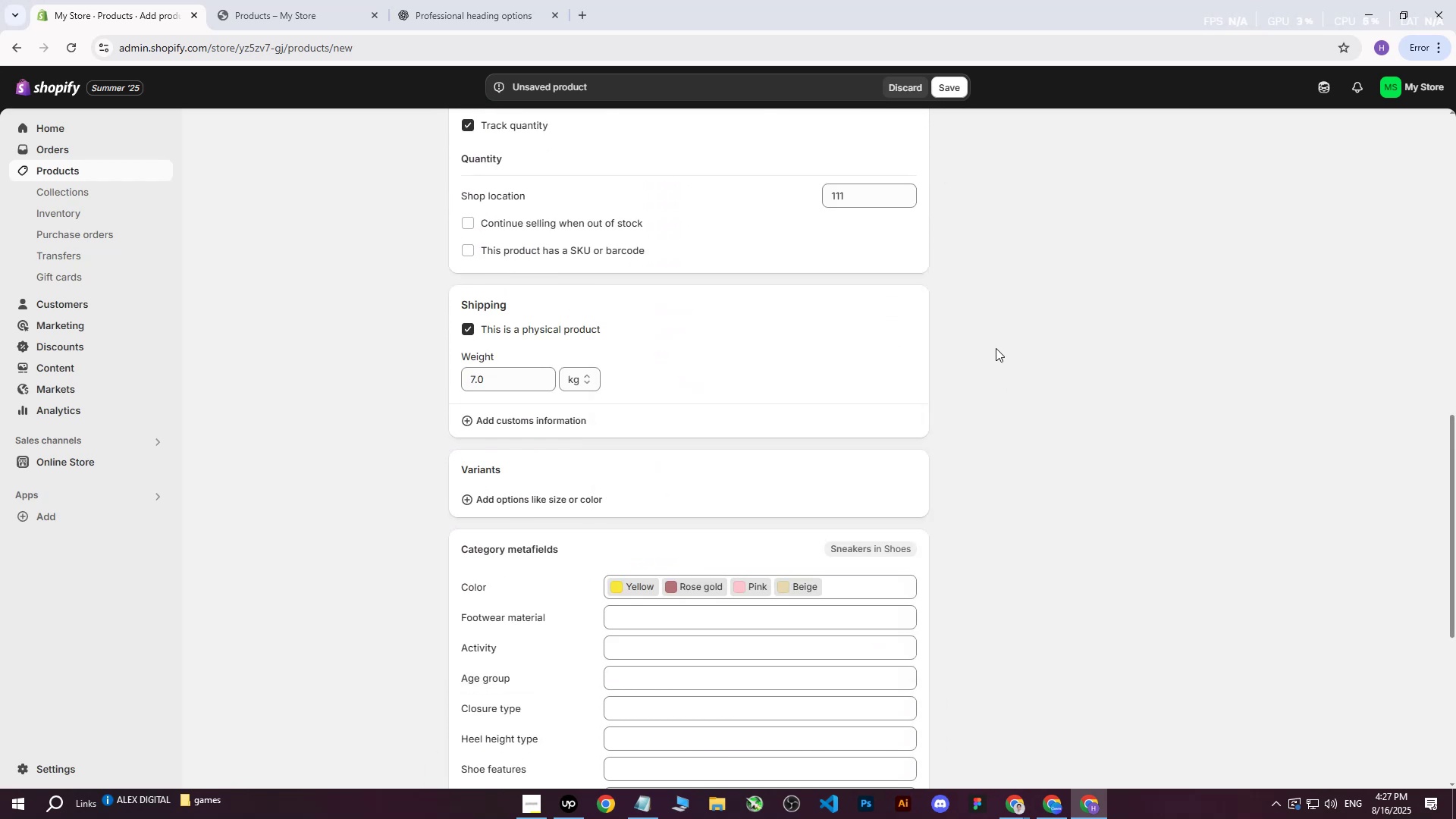 
scroll: coordinate [974, 359], scroll_direction: down, amount: 4.0
 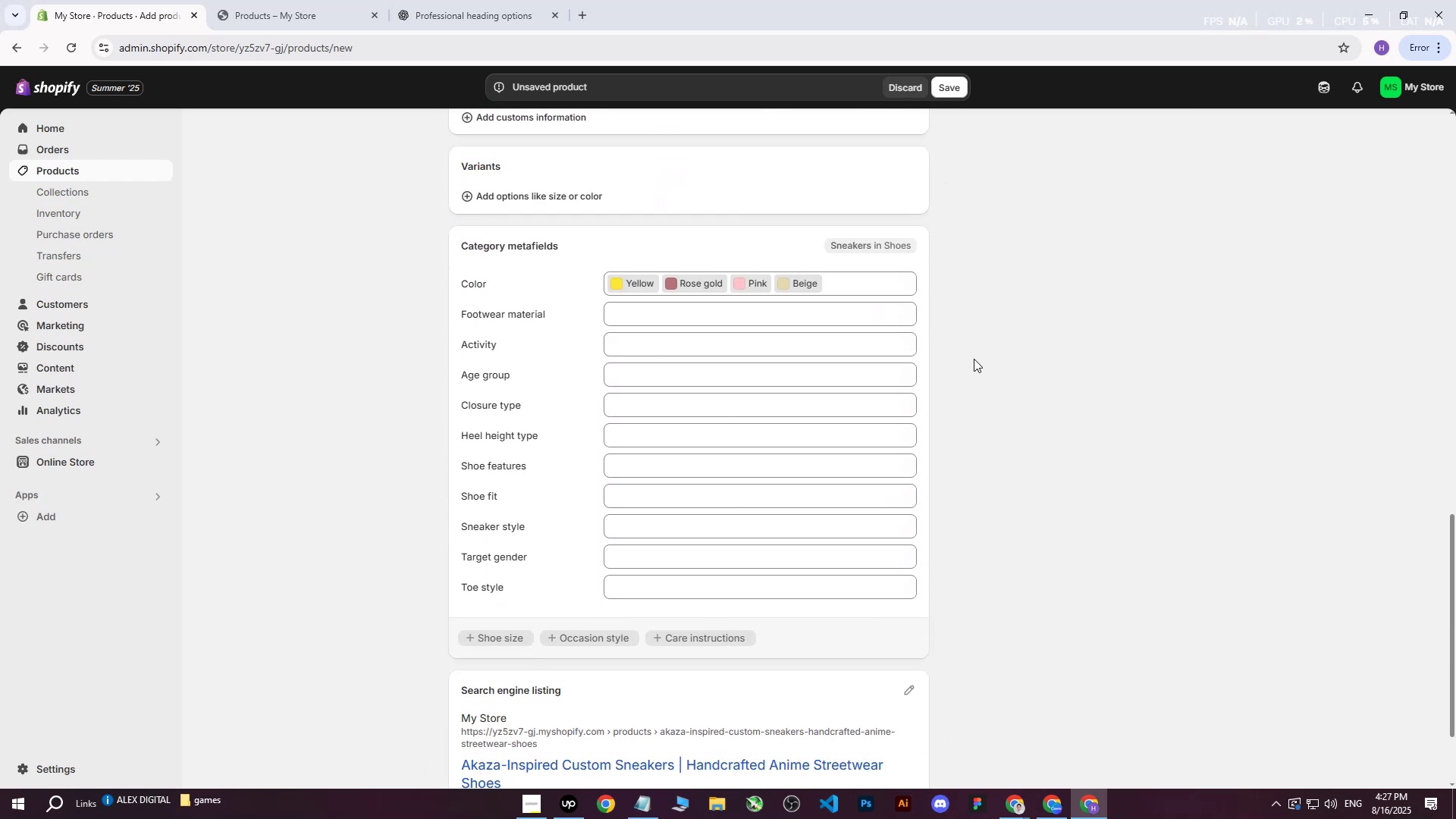 
scroll: coordinate [971, 357], scroll_direction: up, amount: 23.0
 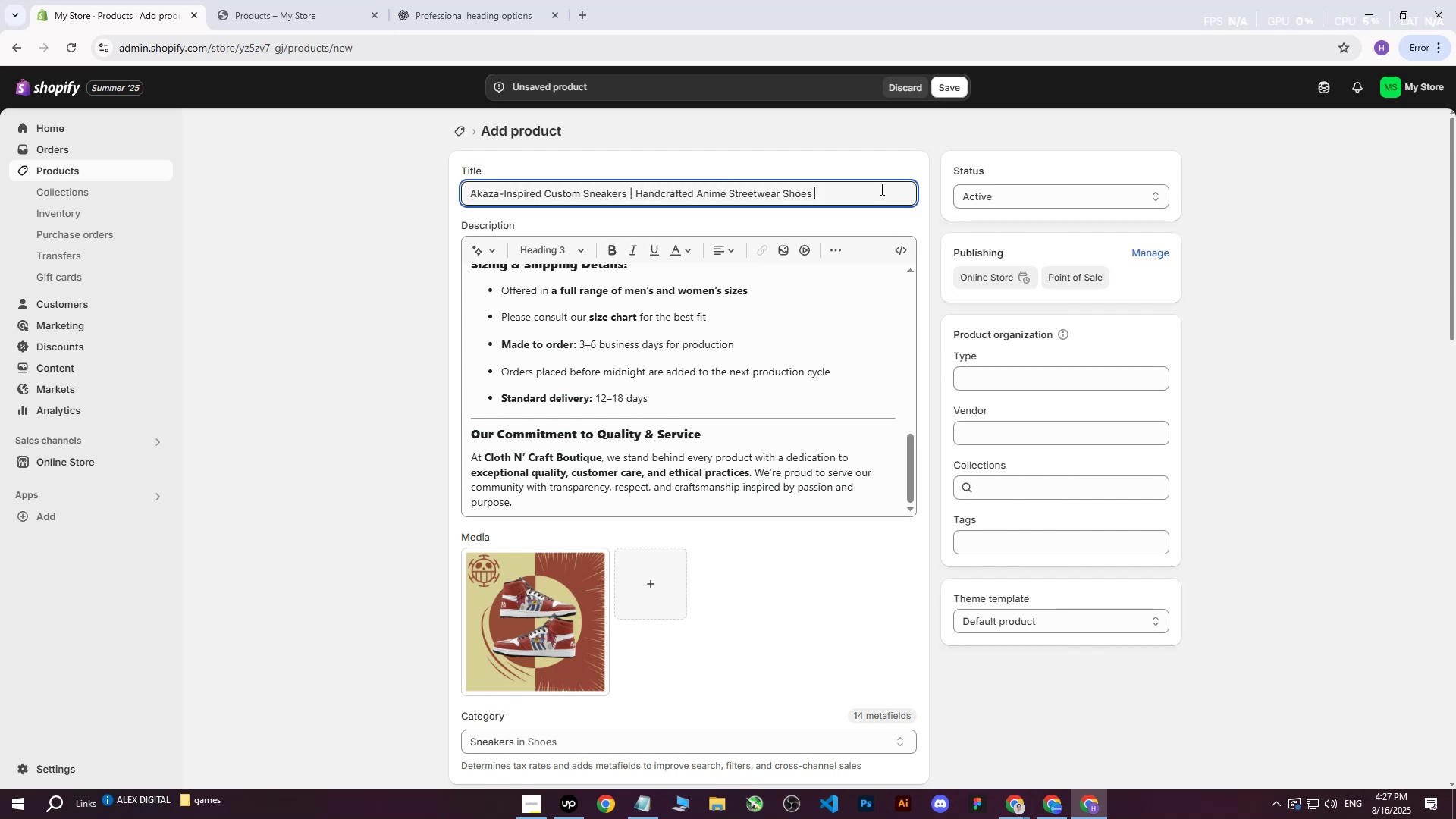 
left_click([880, 189])
 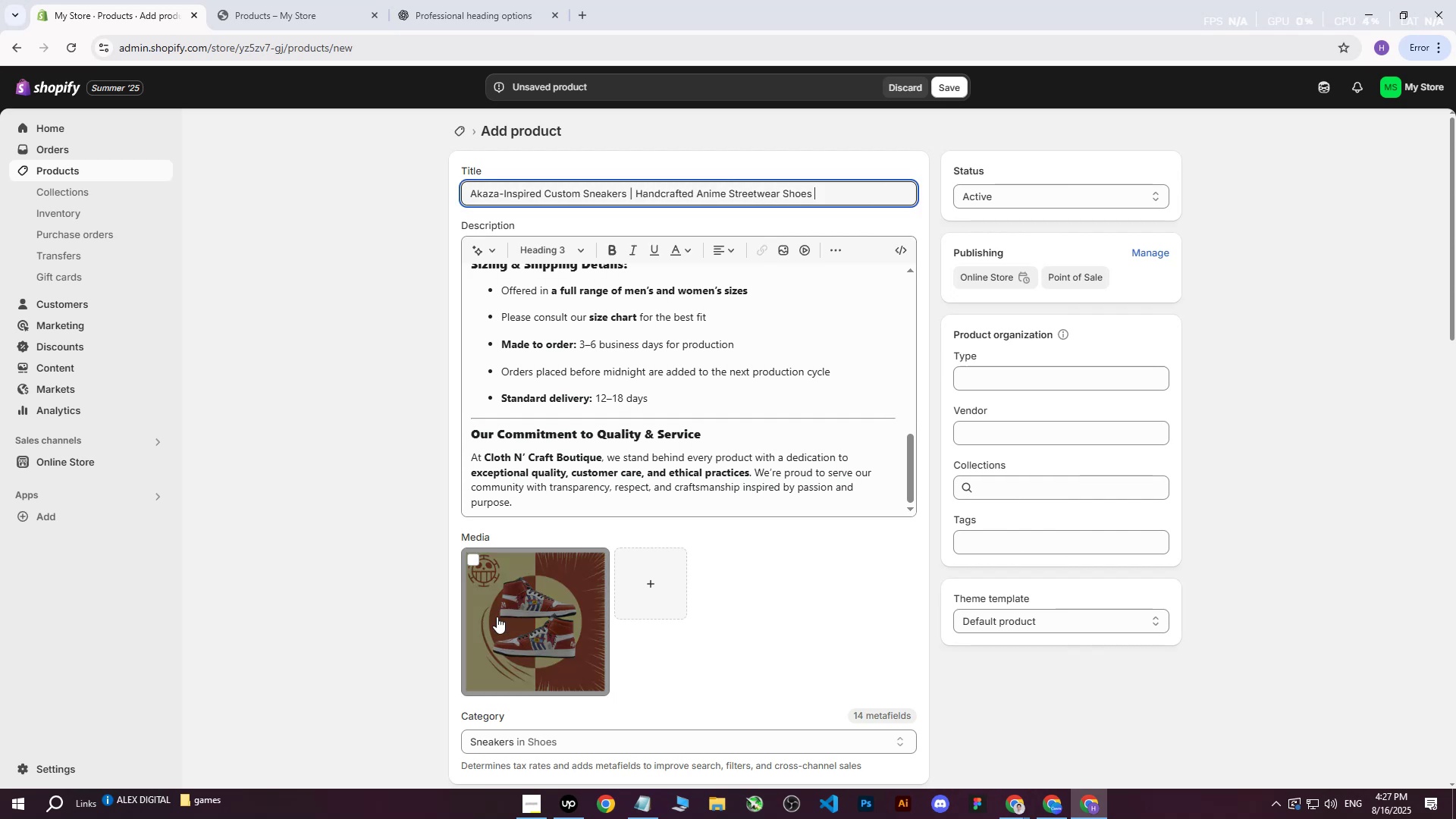 
left_click([493, 620])
 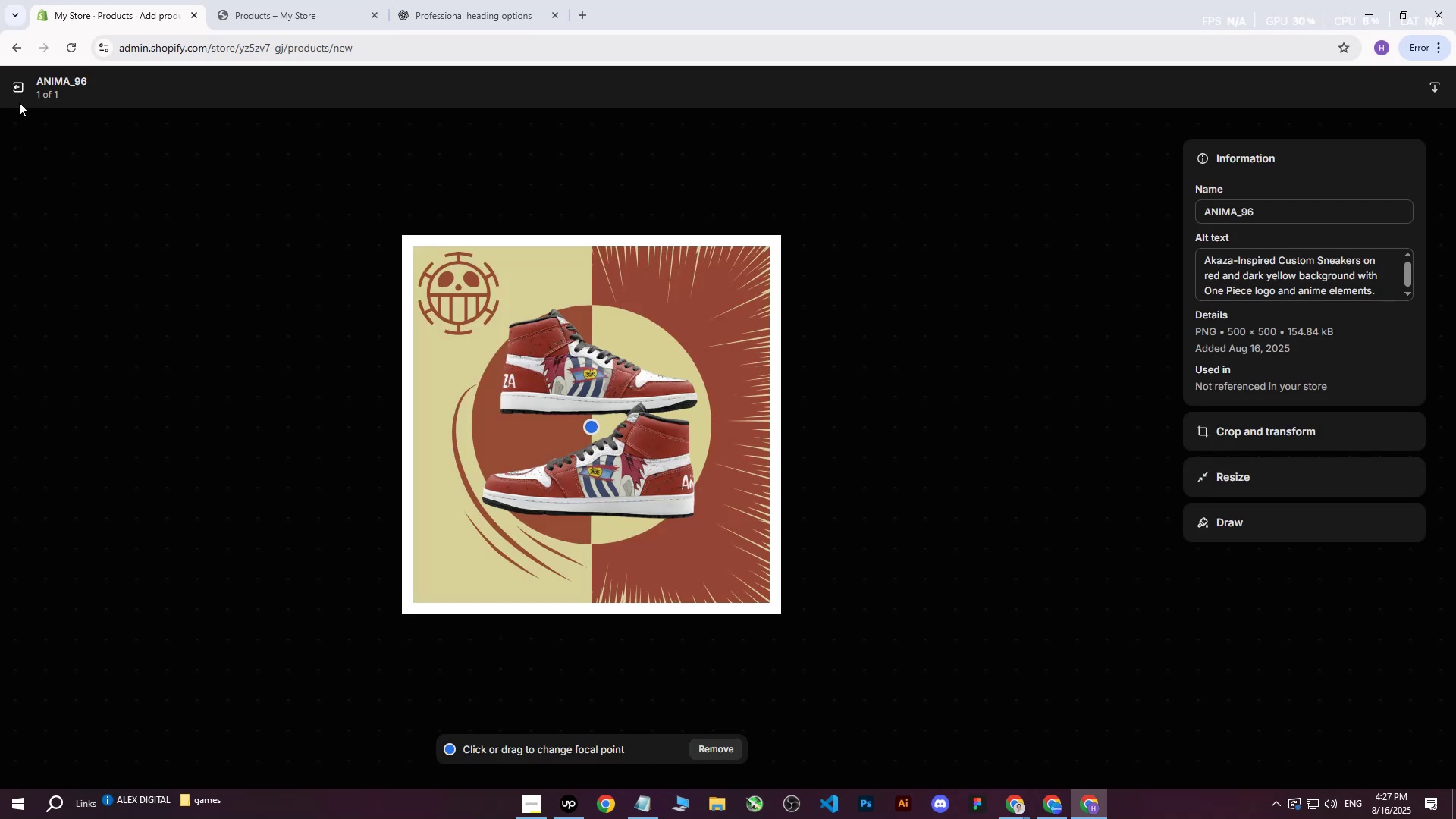 
double_click([21, 99])
 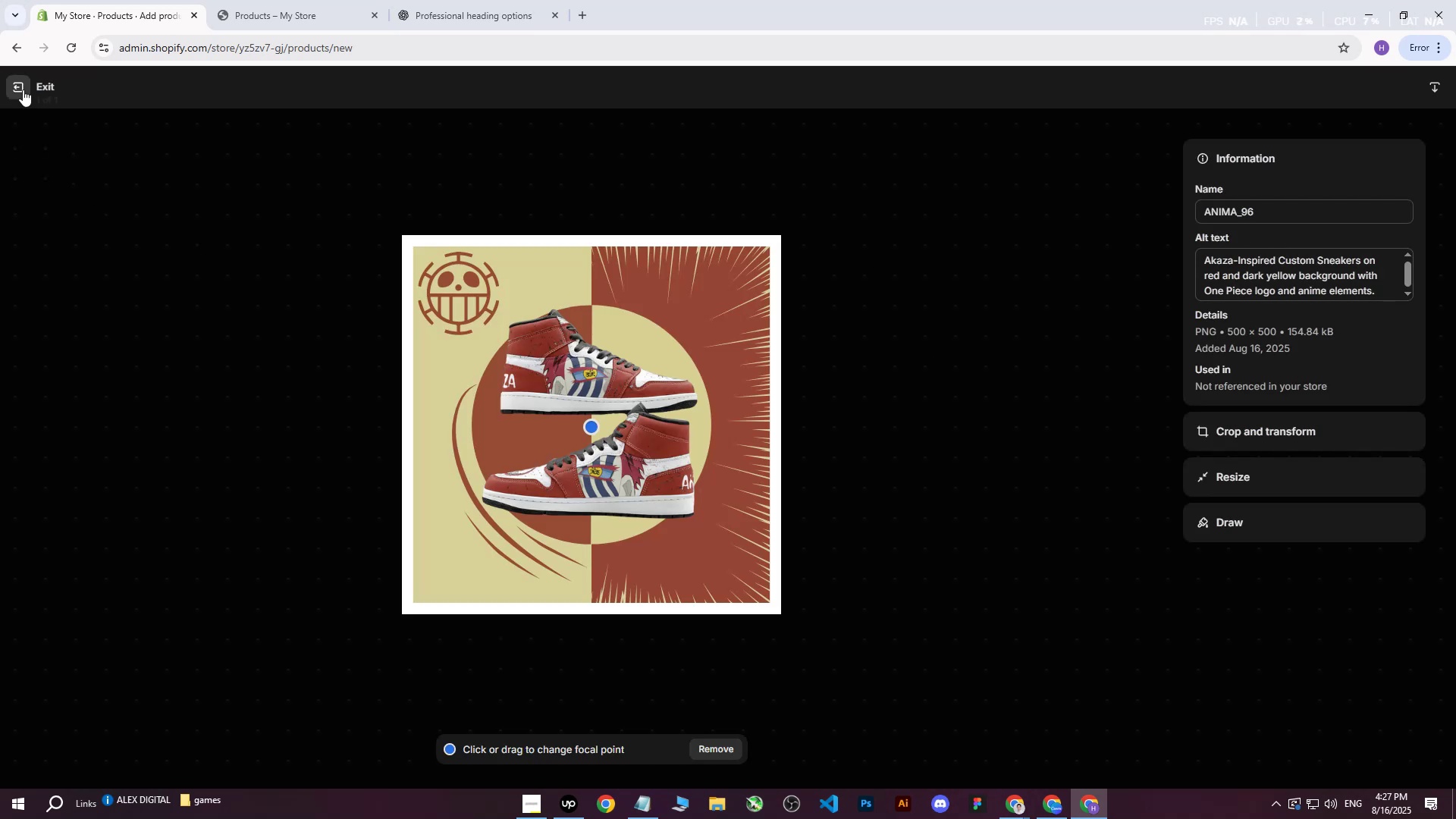 
triple_click([23, 89])
 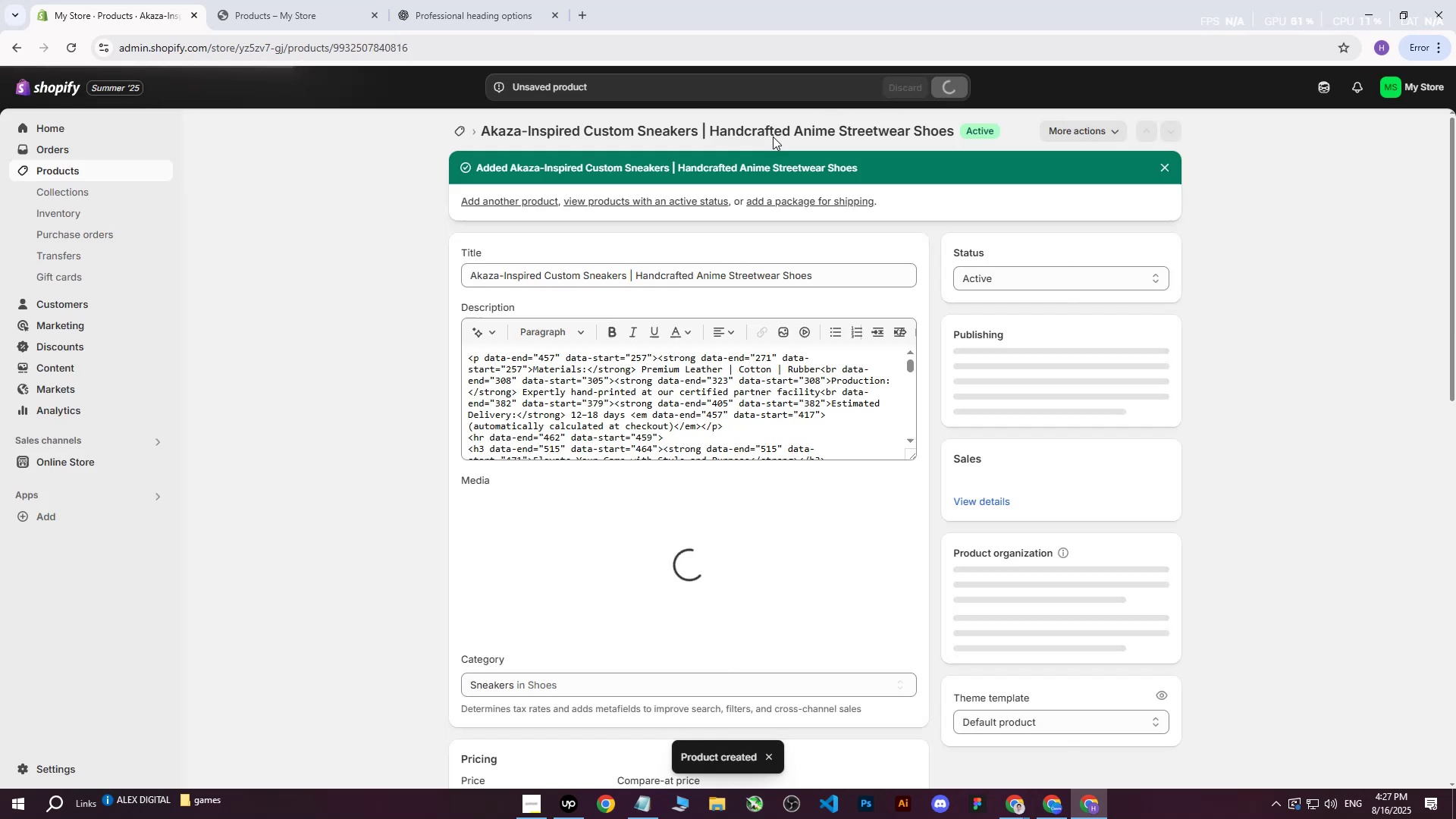 
left_click_drag(start_coordinate=[830, 278], to_coordinate=[258, 251])
 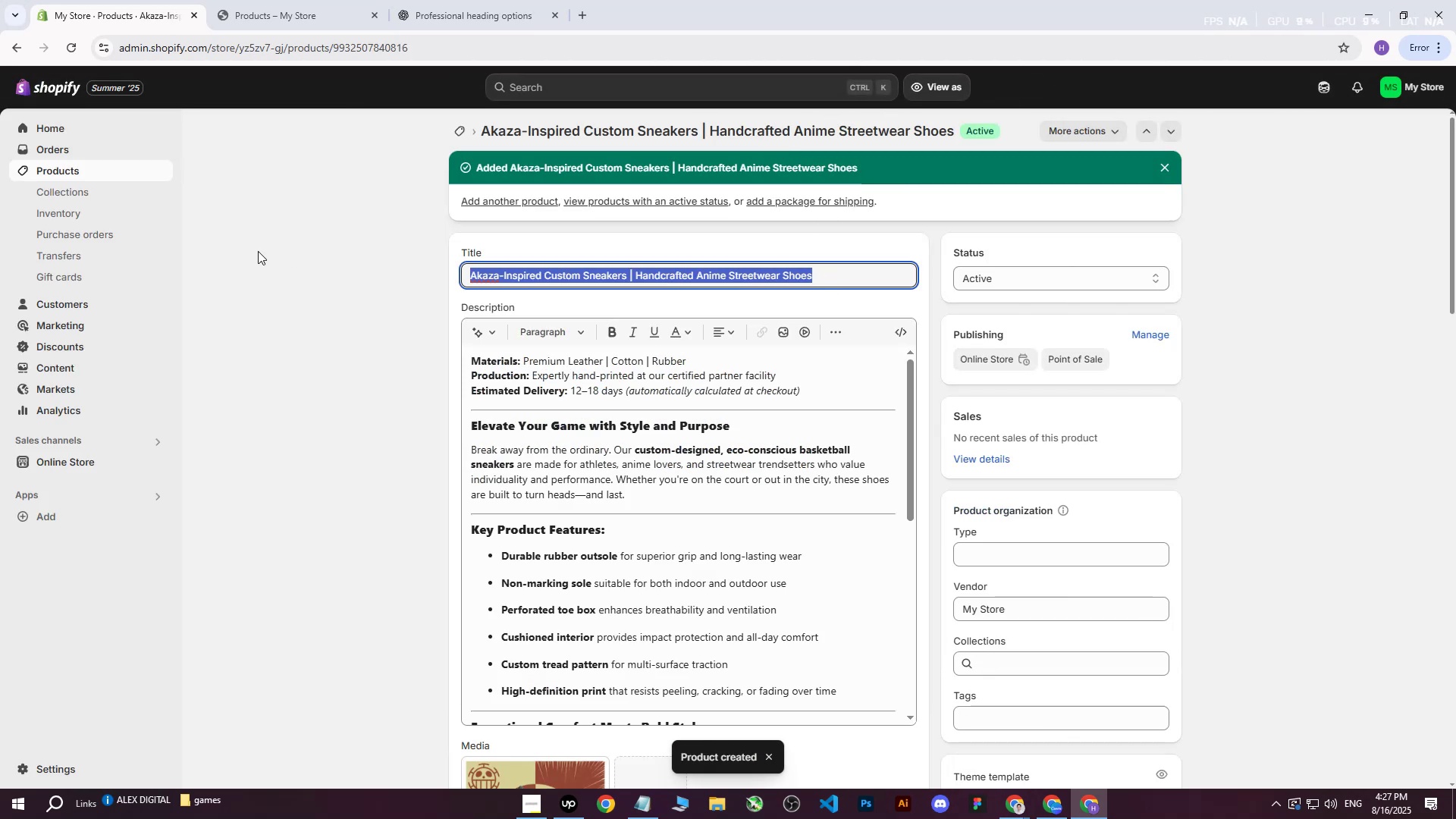 
key(Control+C)
 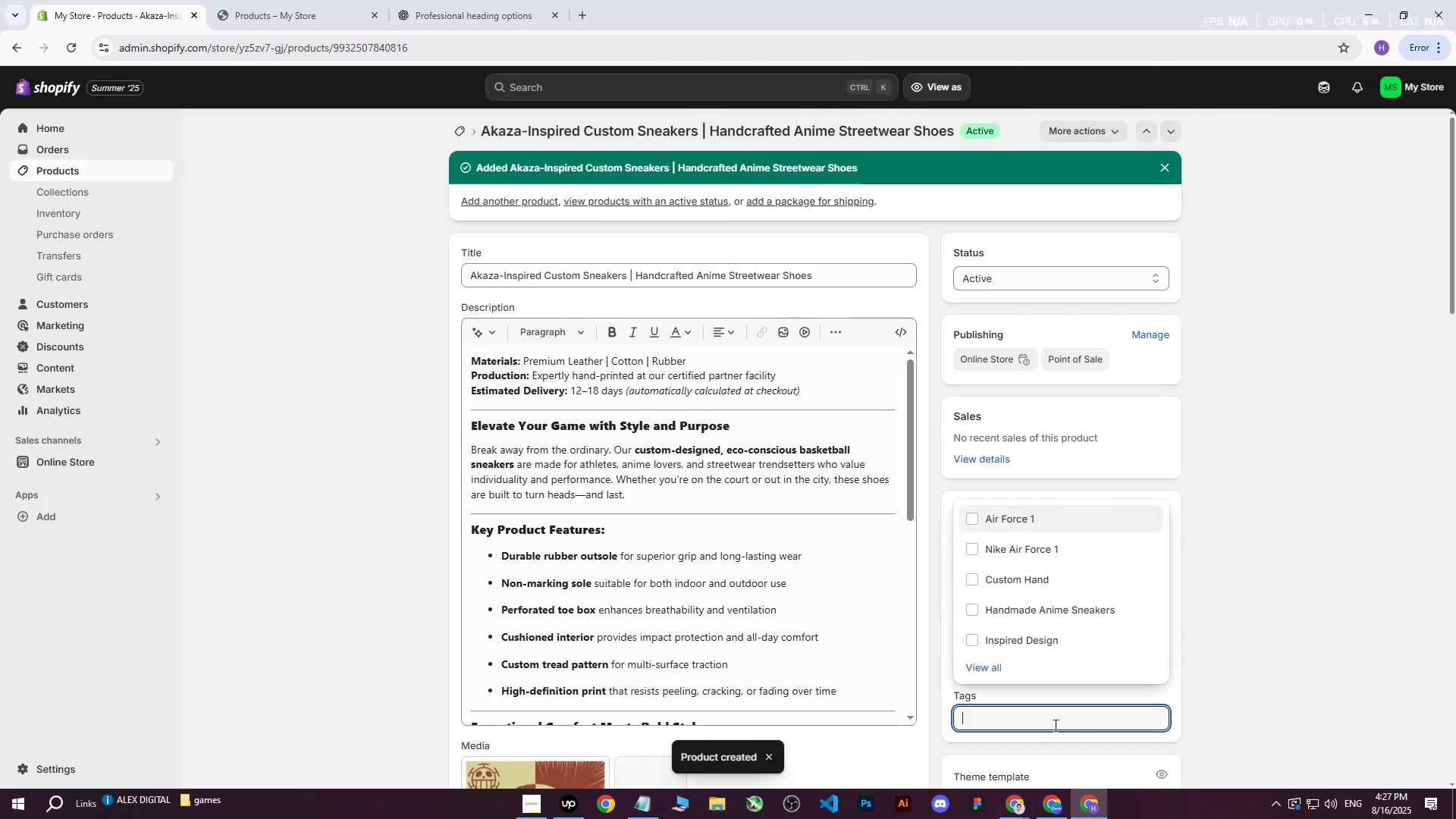 
key(Control+ControlLeft)
 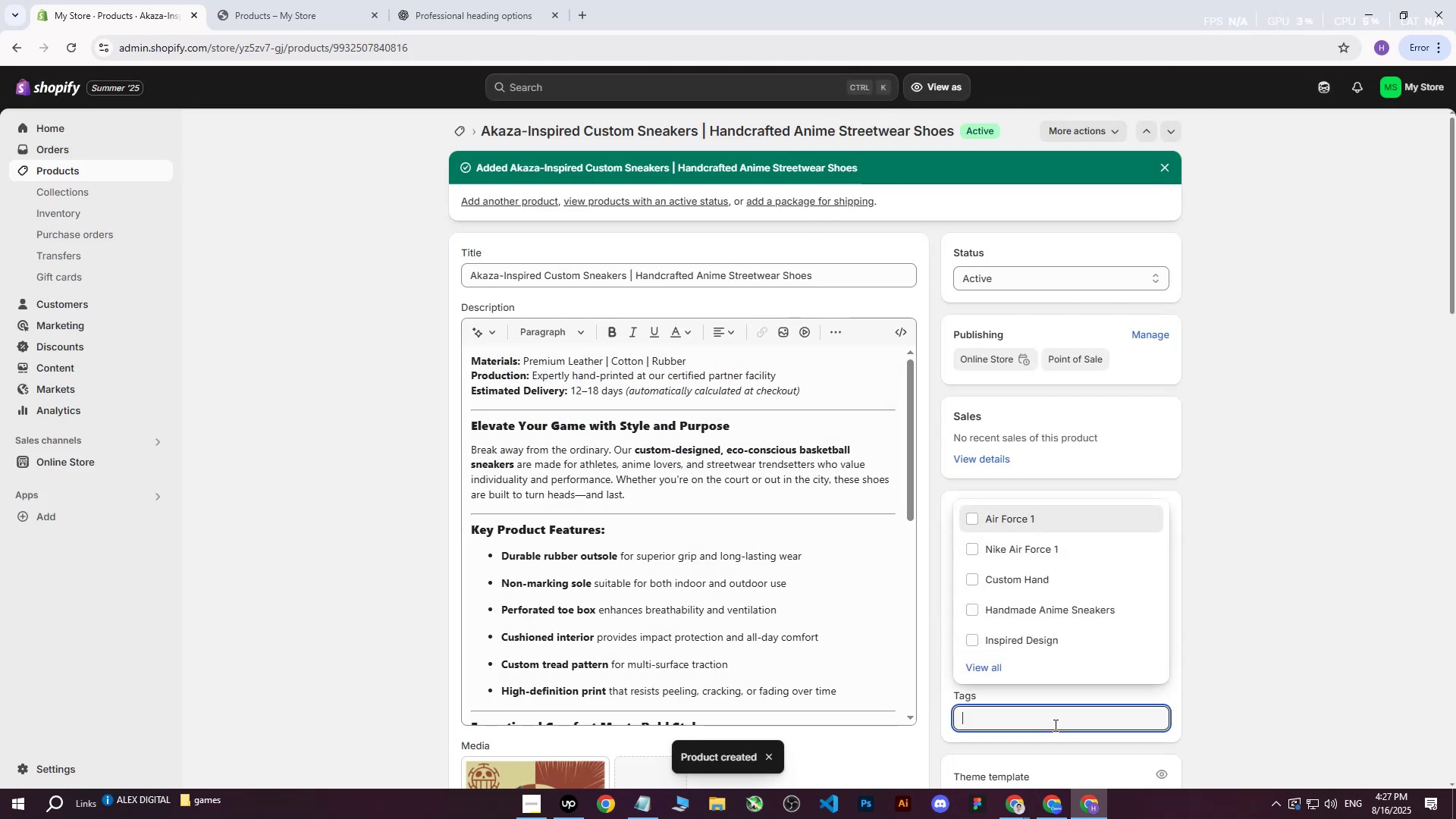 
key(Control+V)
 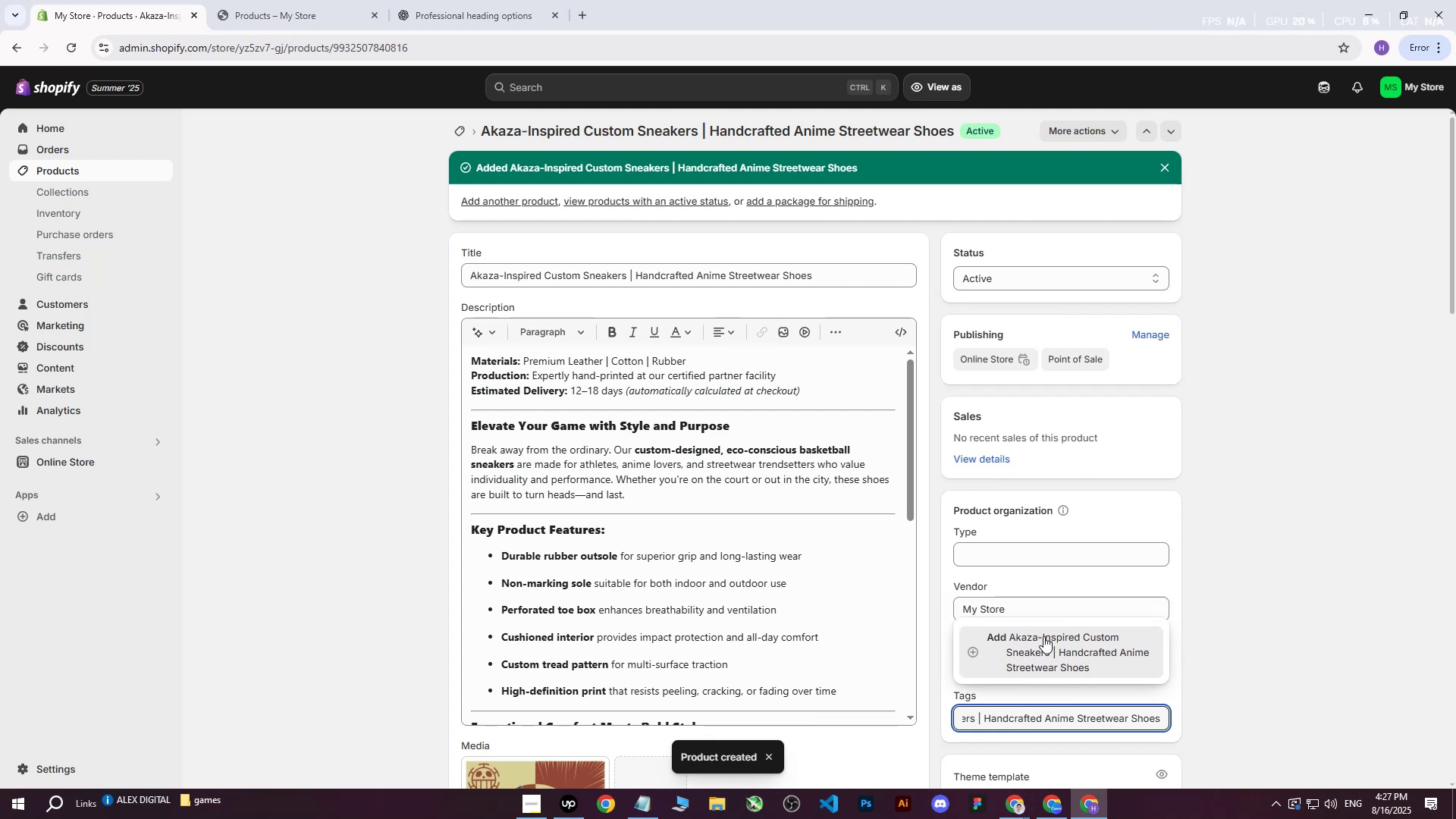 
left_click([1043, 636])
 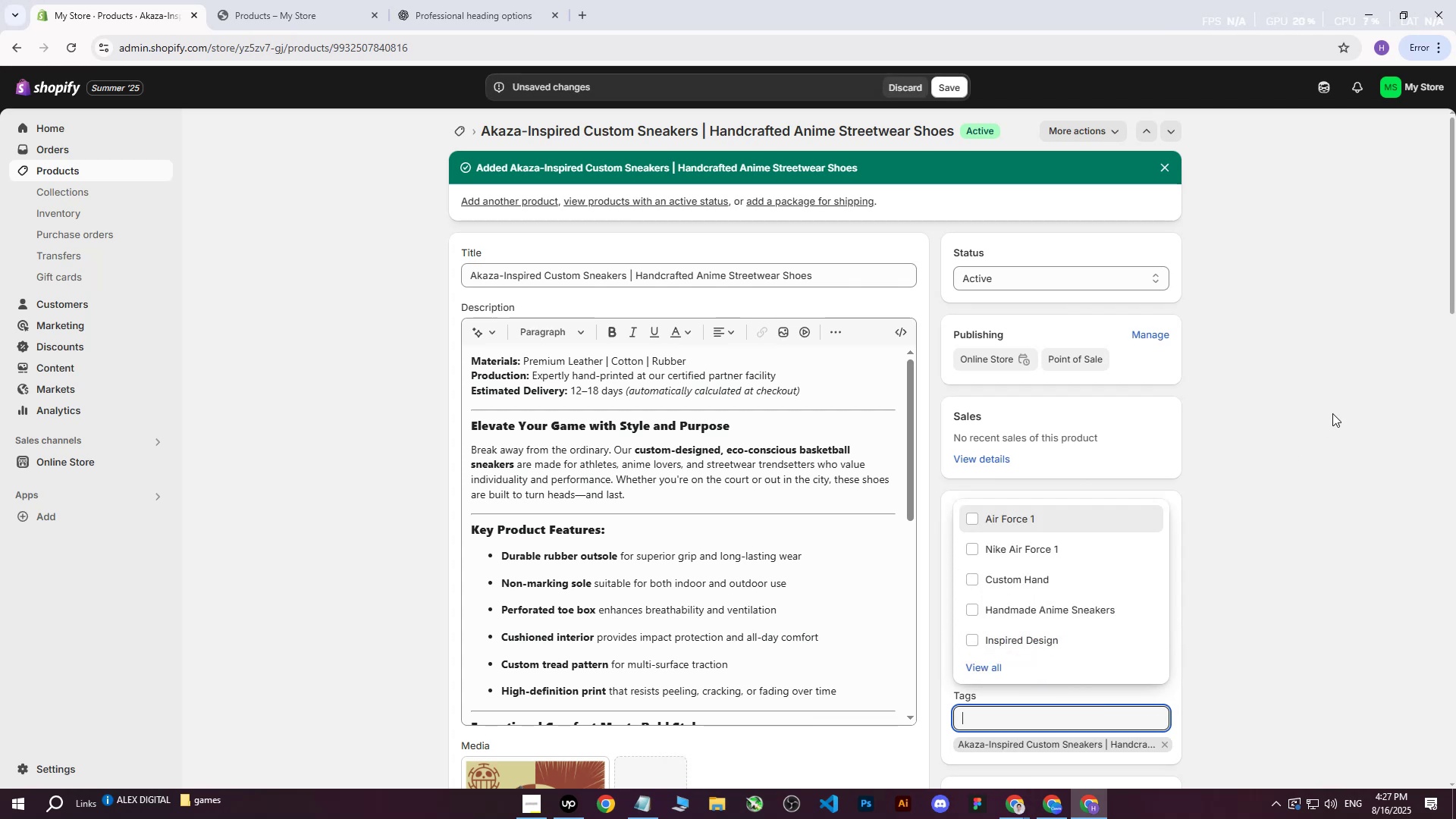 
left_click([1332, 413])
 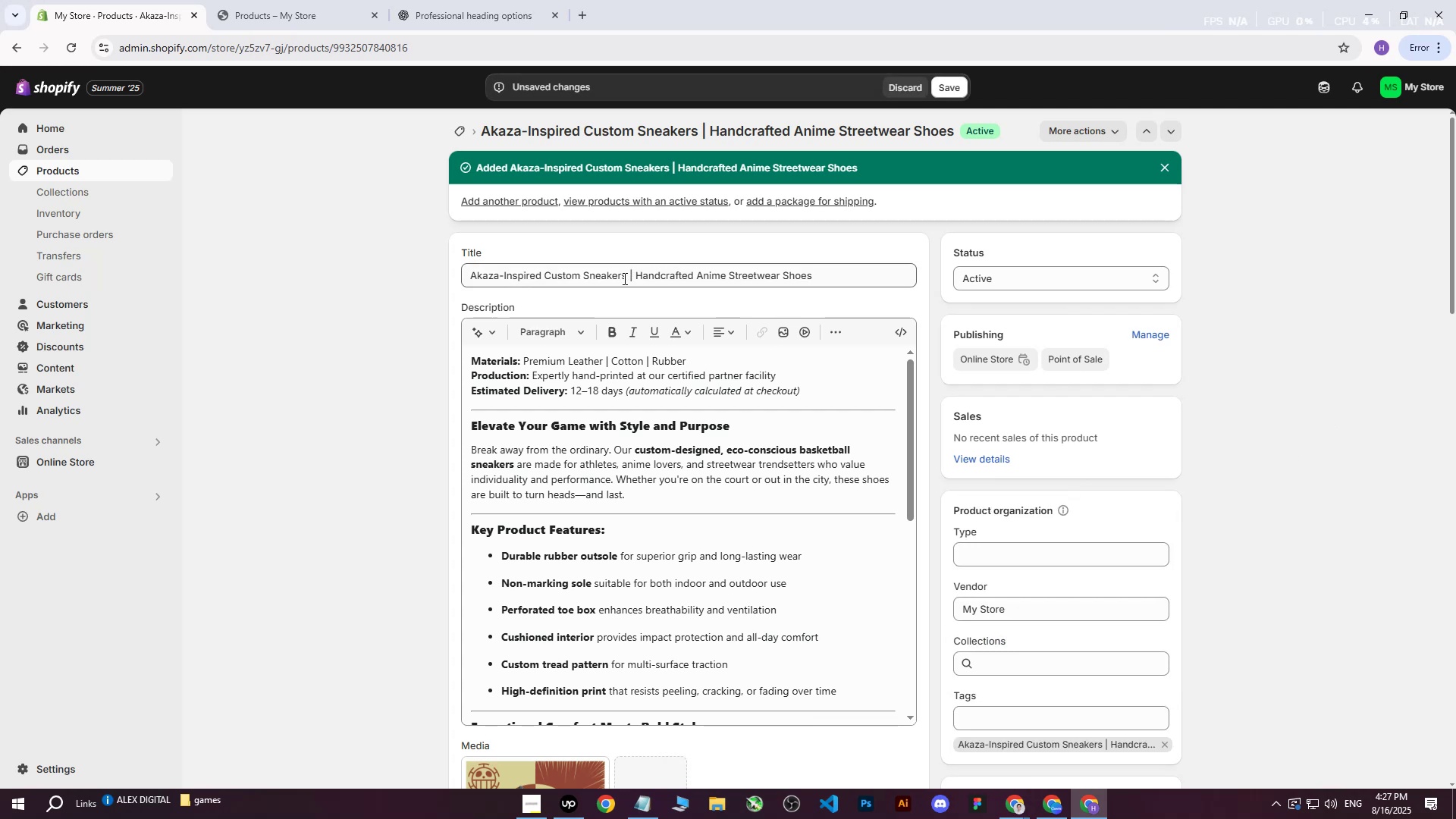 
left_click_drag(start_coordinate=[624, 278], to_coordinate=[464, 266])
 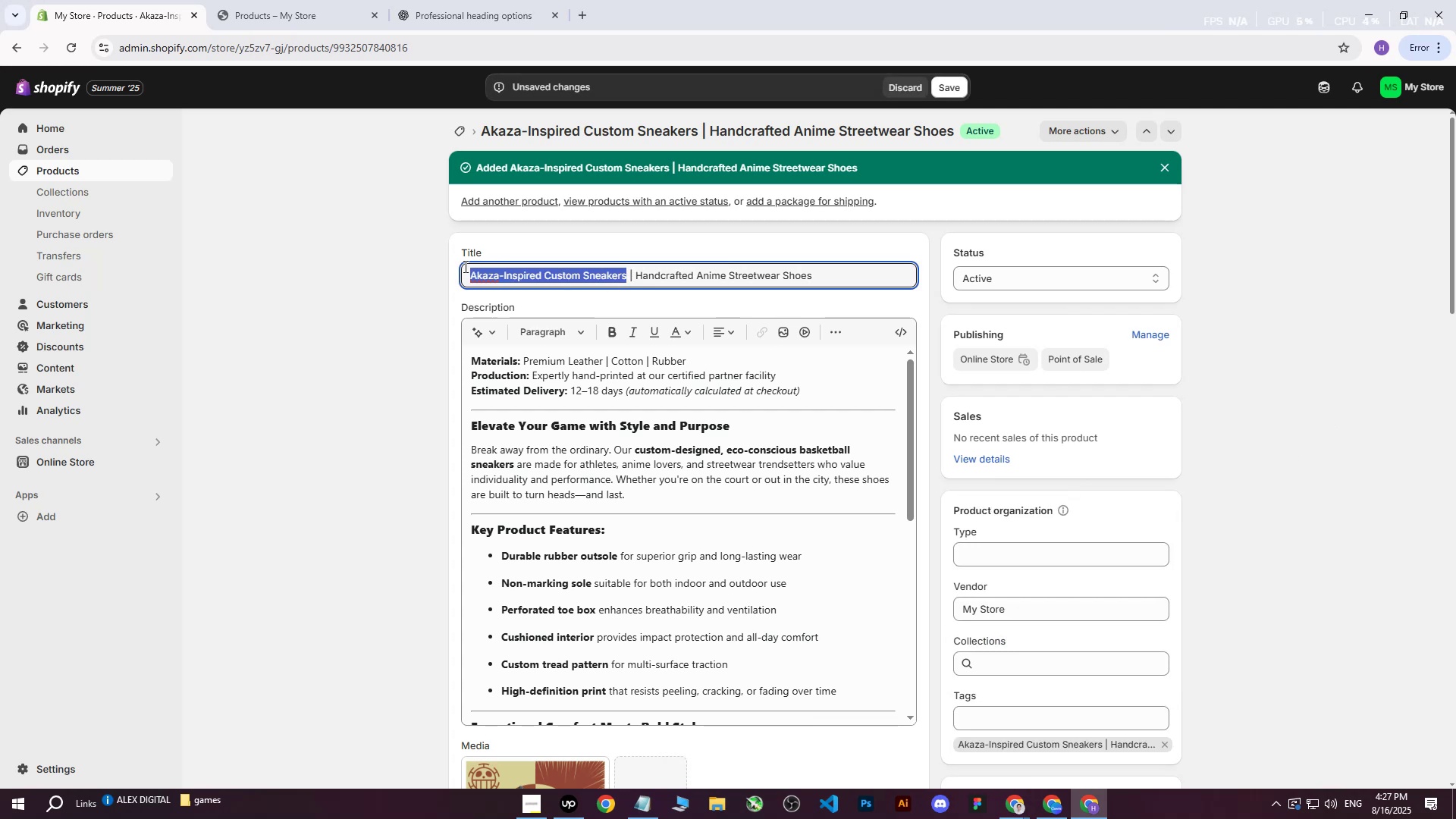 
key(Control+C)
 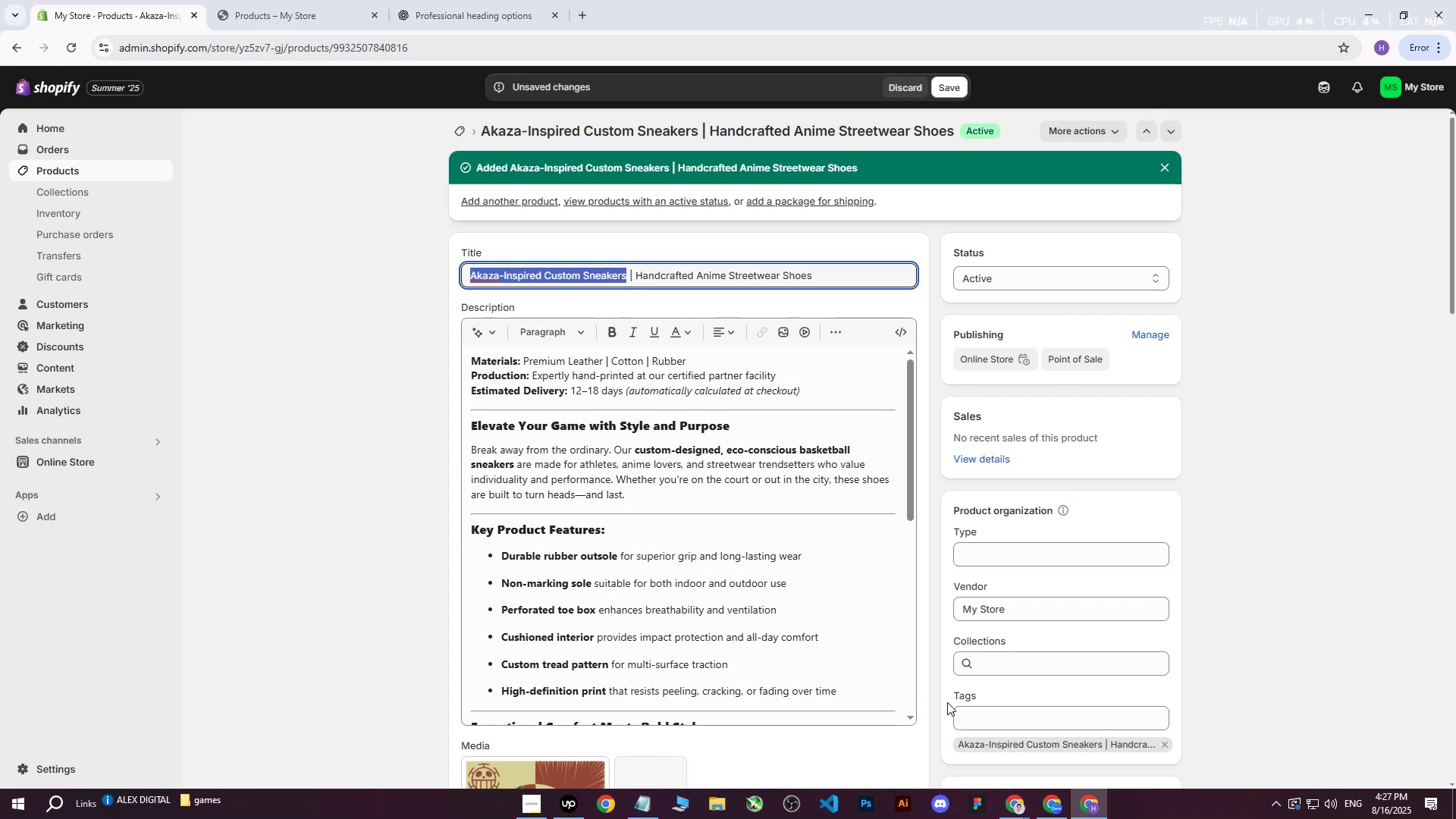 
left_click([981, 714])
 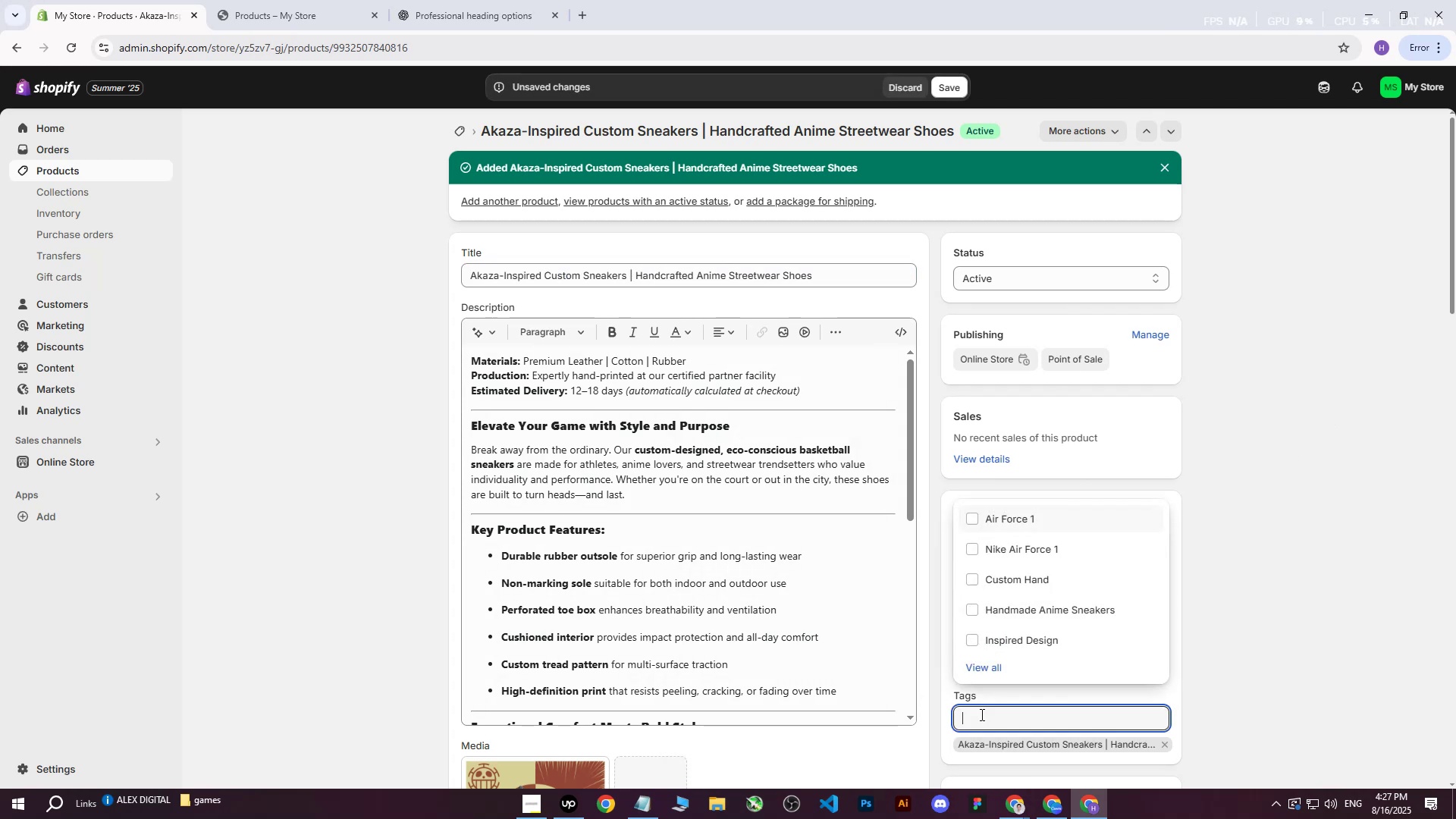 
key(Control+ControlLeft)
 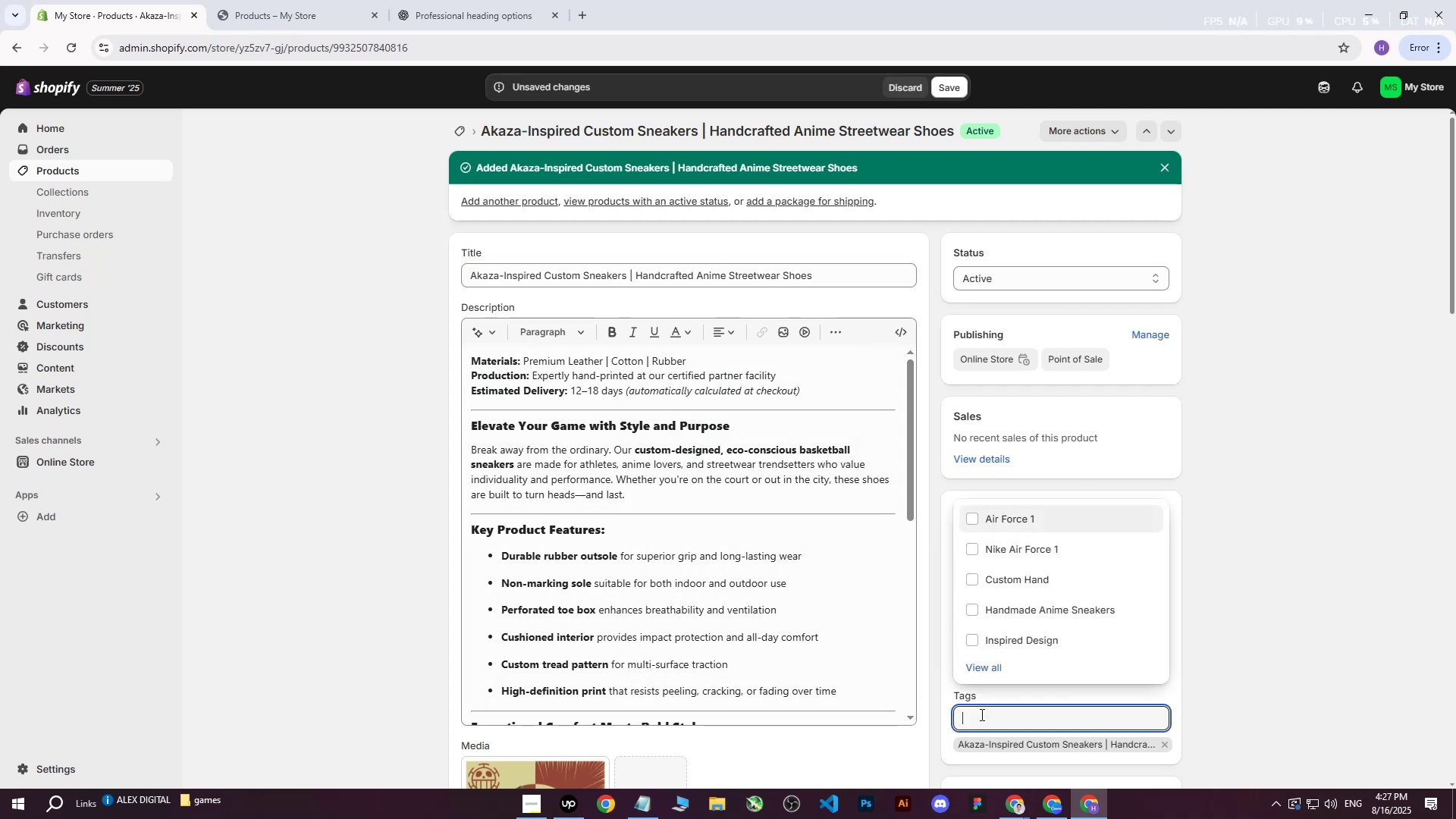 
key(Control+V)
 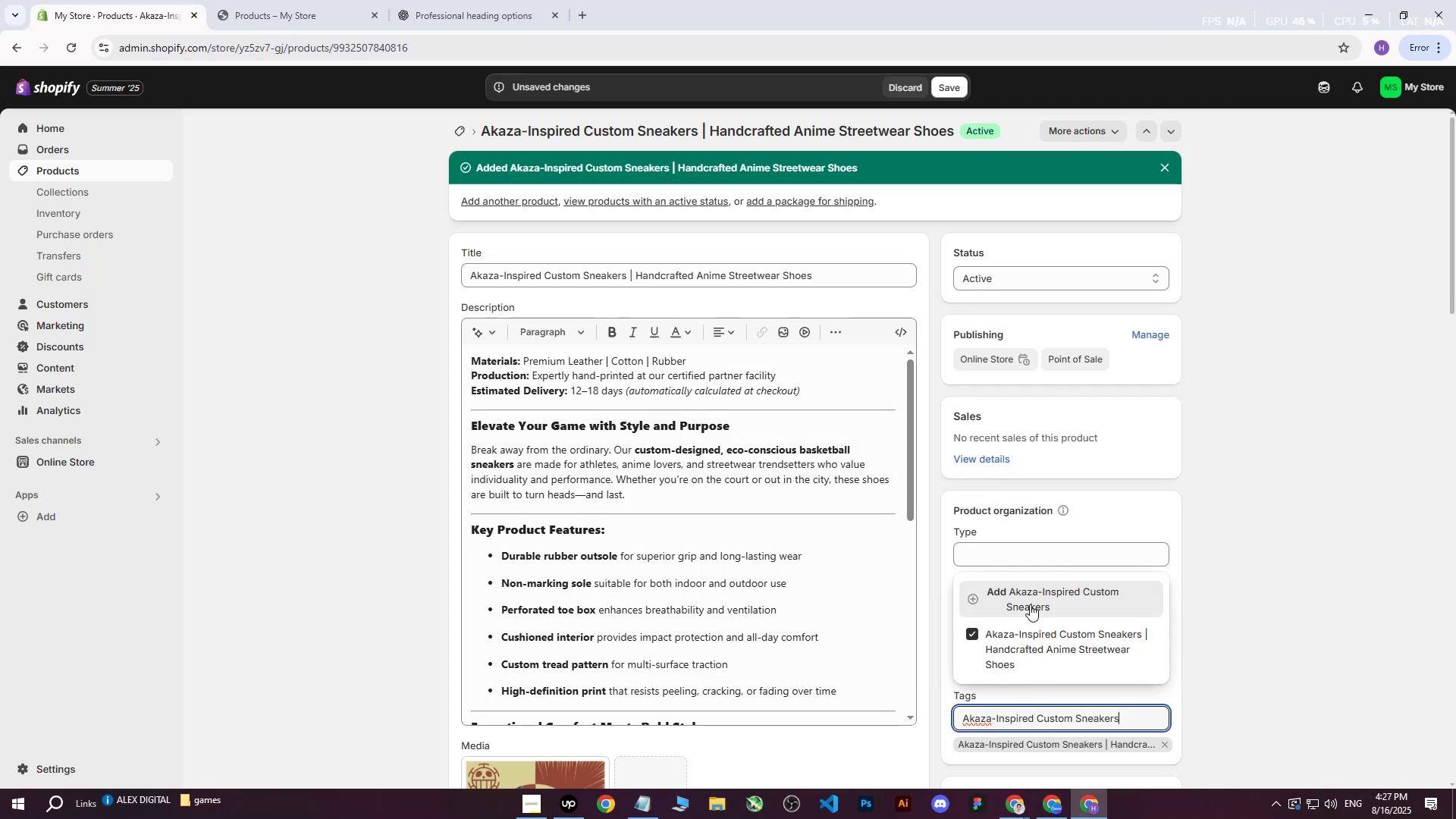 
left_click([1031, 598])
 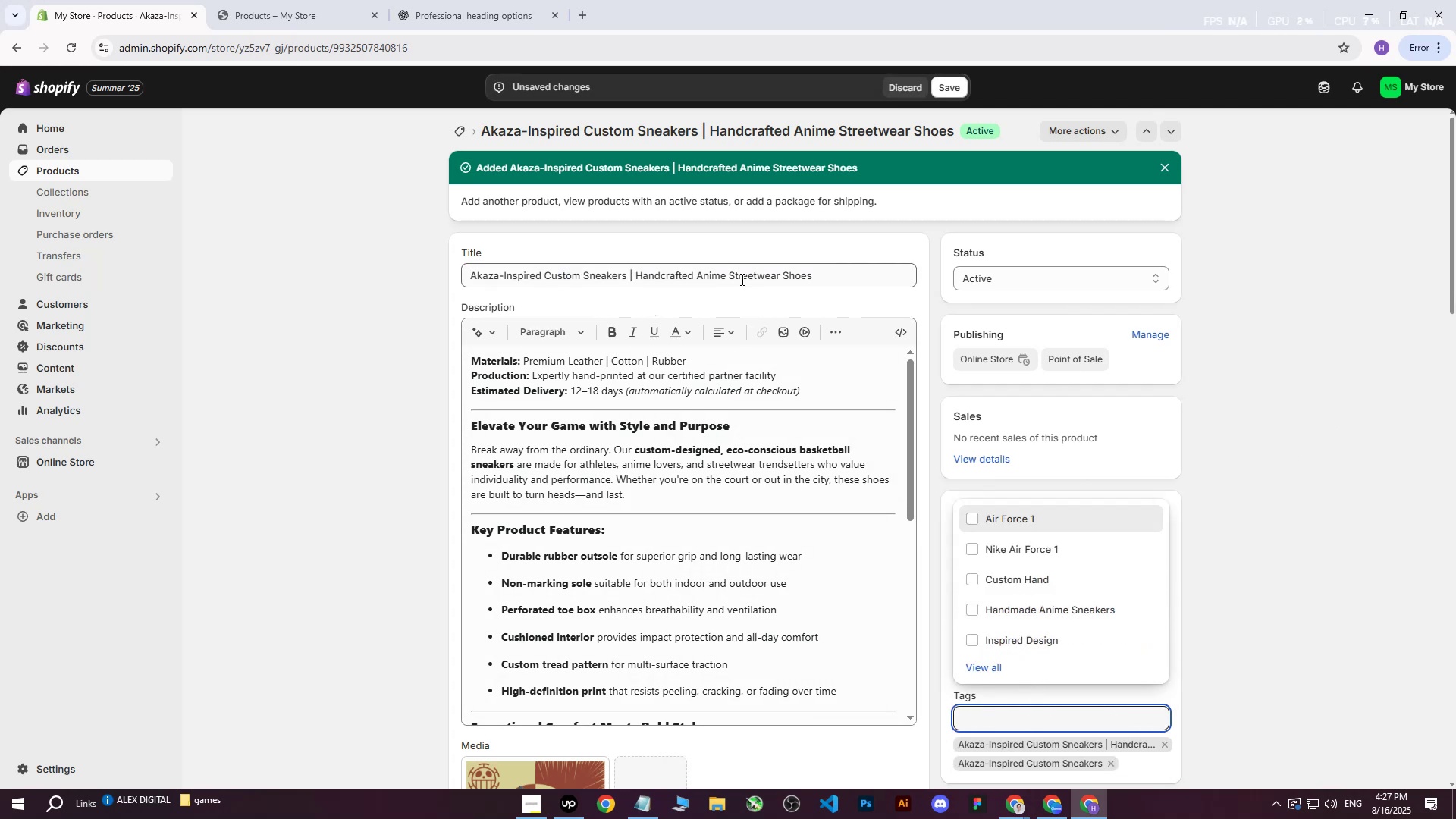 
left_click_drag(start_coordinate=[846, 275], to_coordinate=[635, 274])
 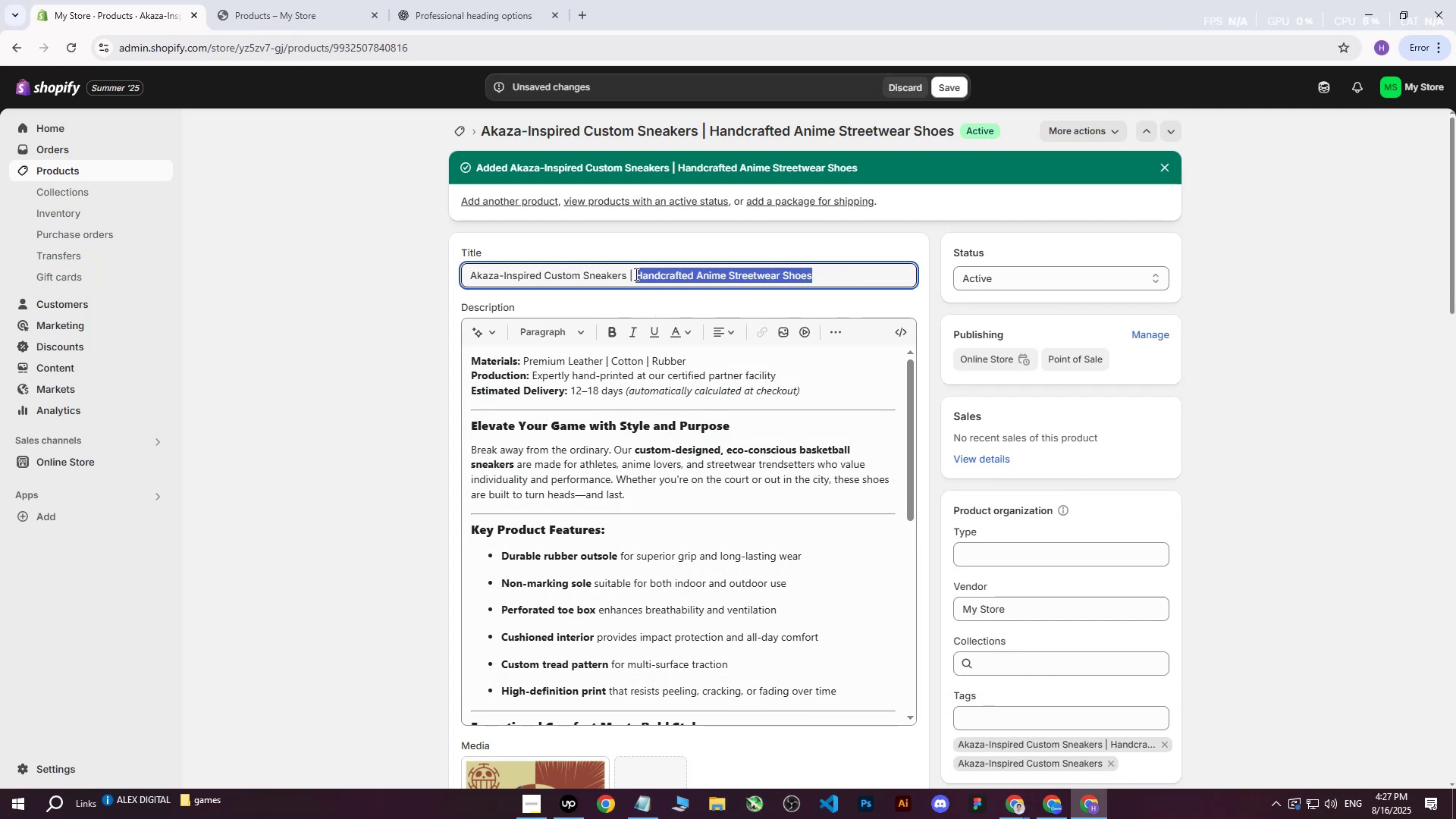 
key(Control+C)
 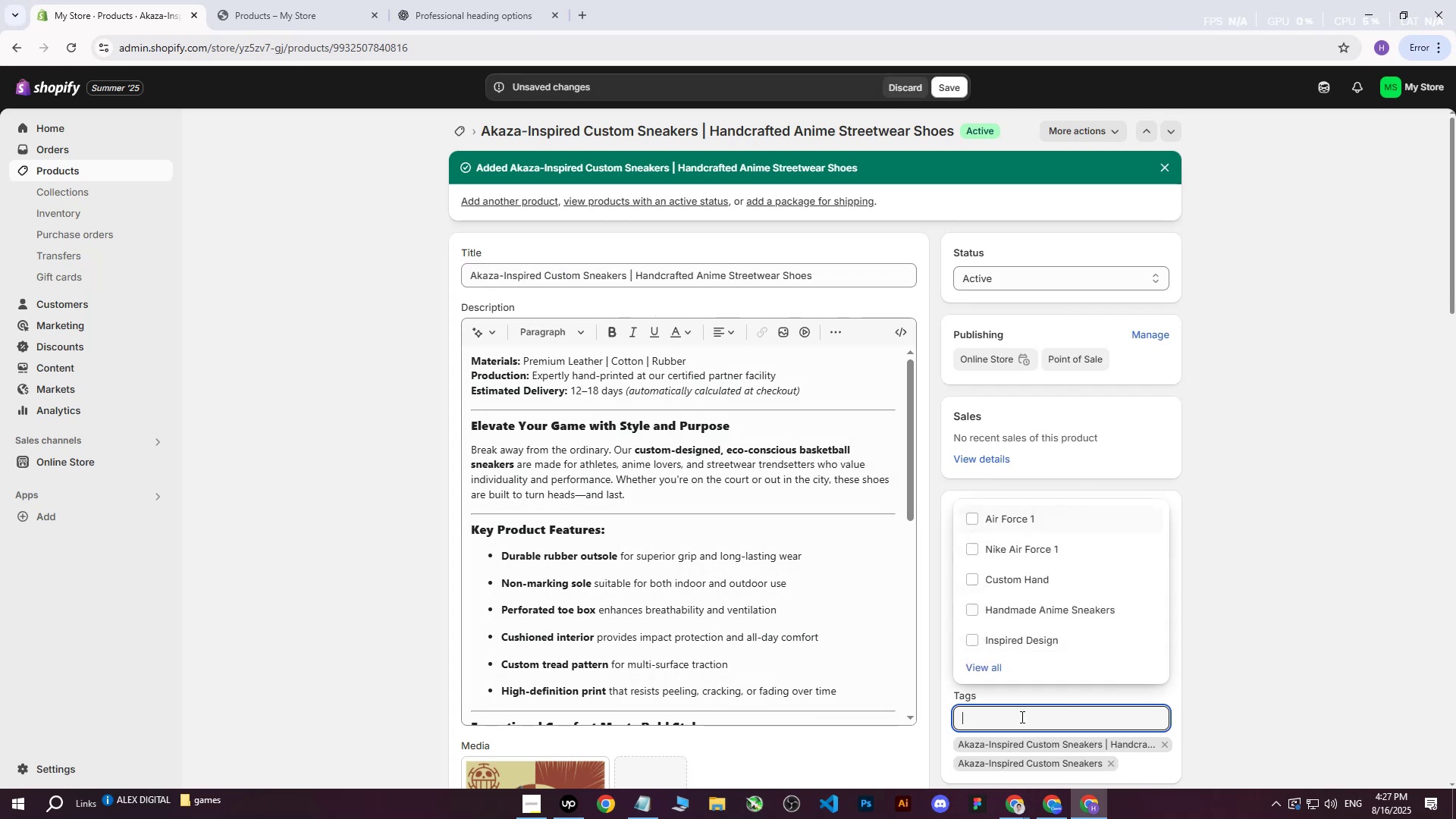 
key(Control+ControlLeft)
 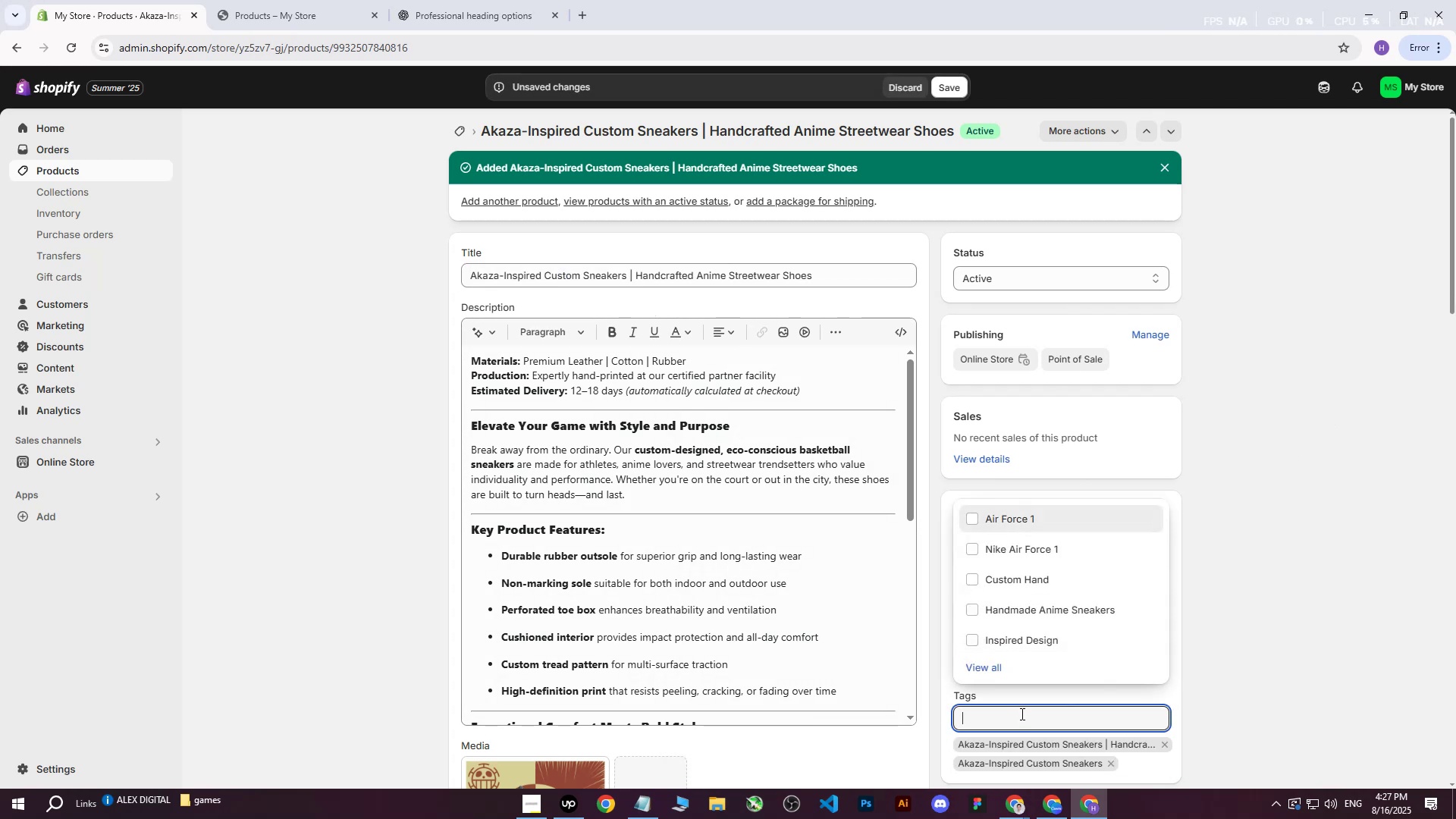 
key(Control+V)
 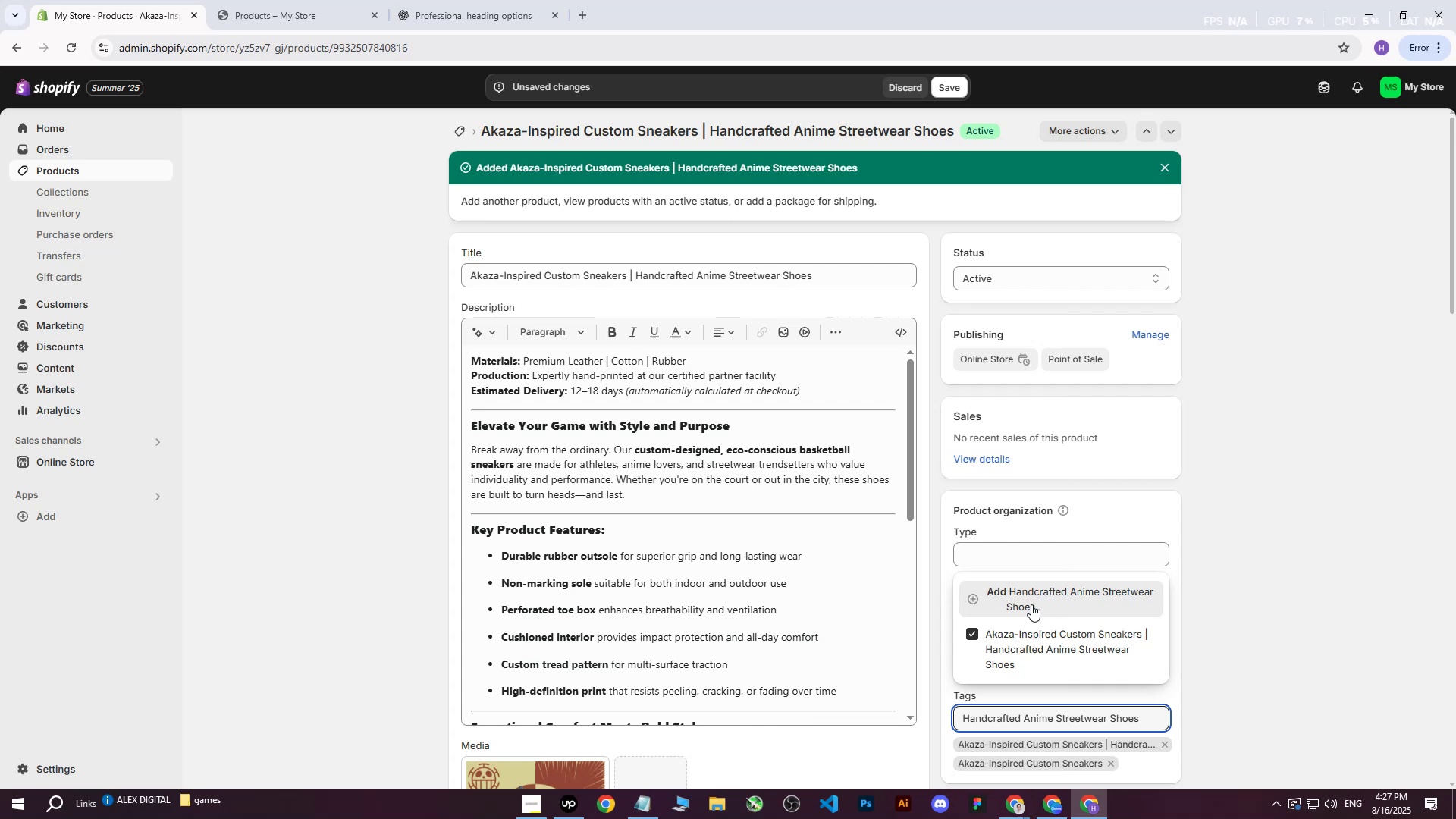 
left_click([1031, 595])
 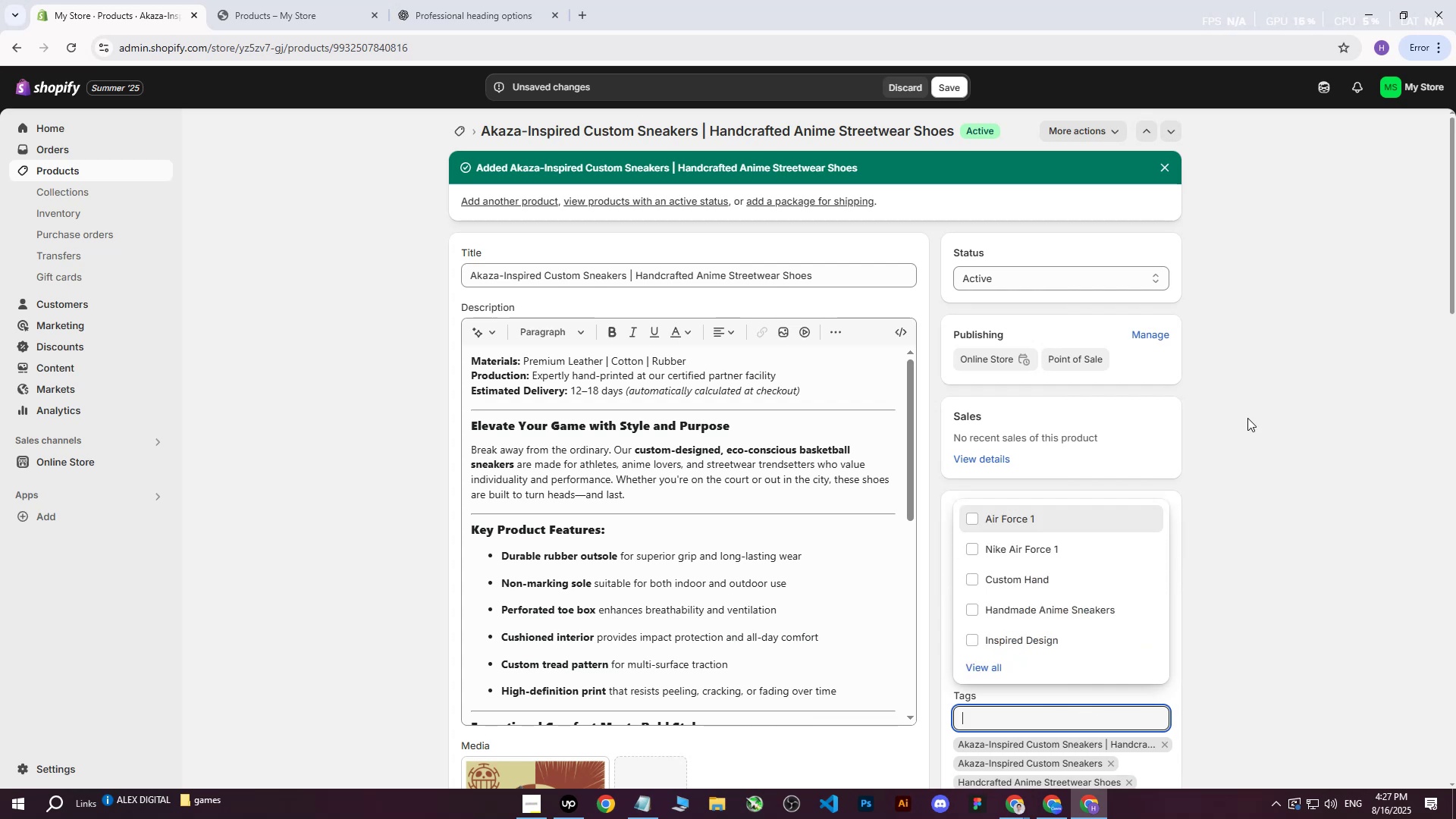 
left_click([1247, 418])
 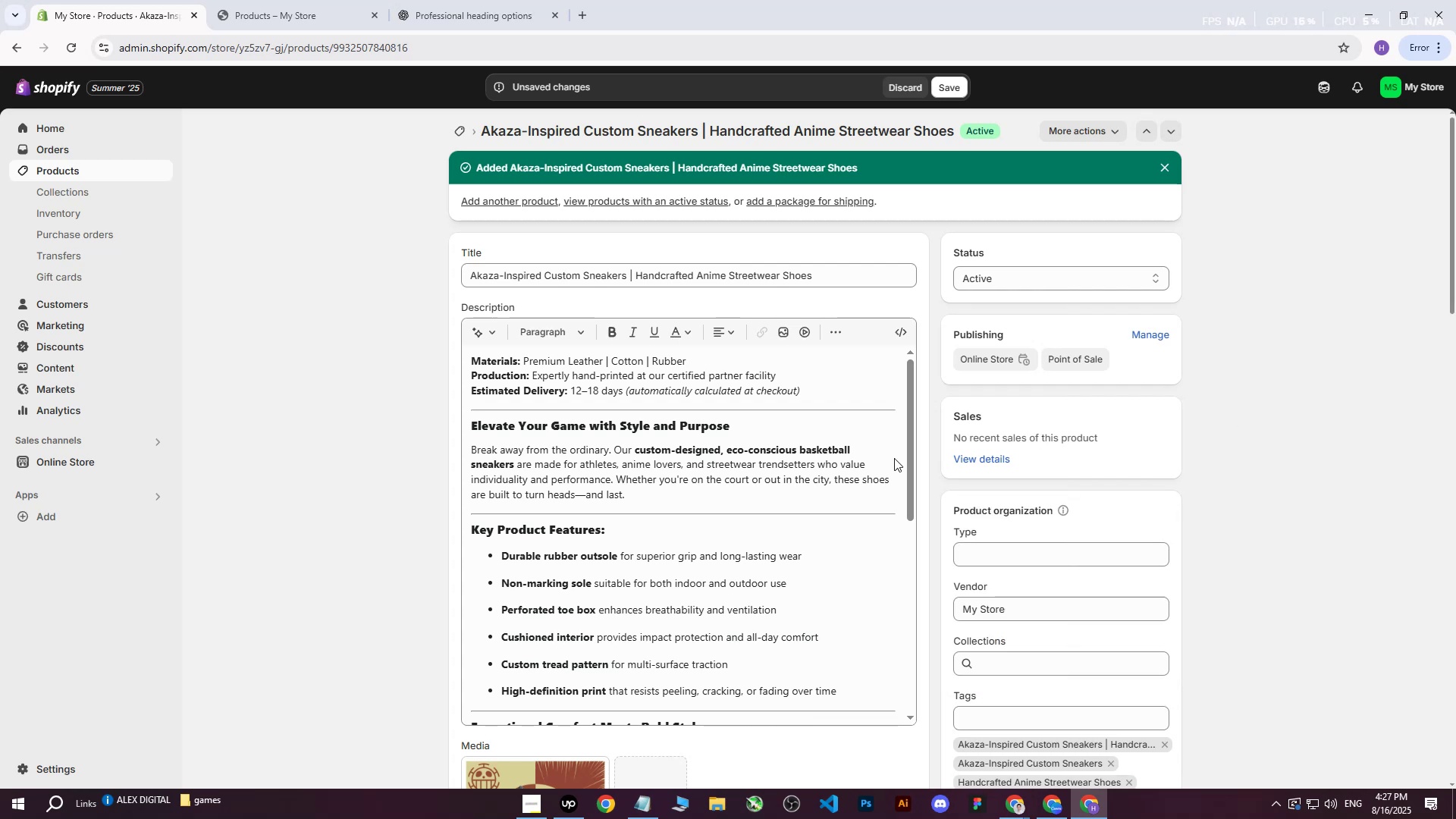 
scroll: coordinate [316, 519], scroll_direction: down, amount: 4.0
 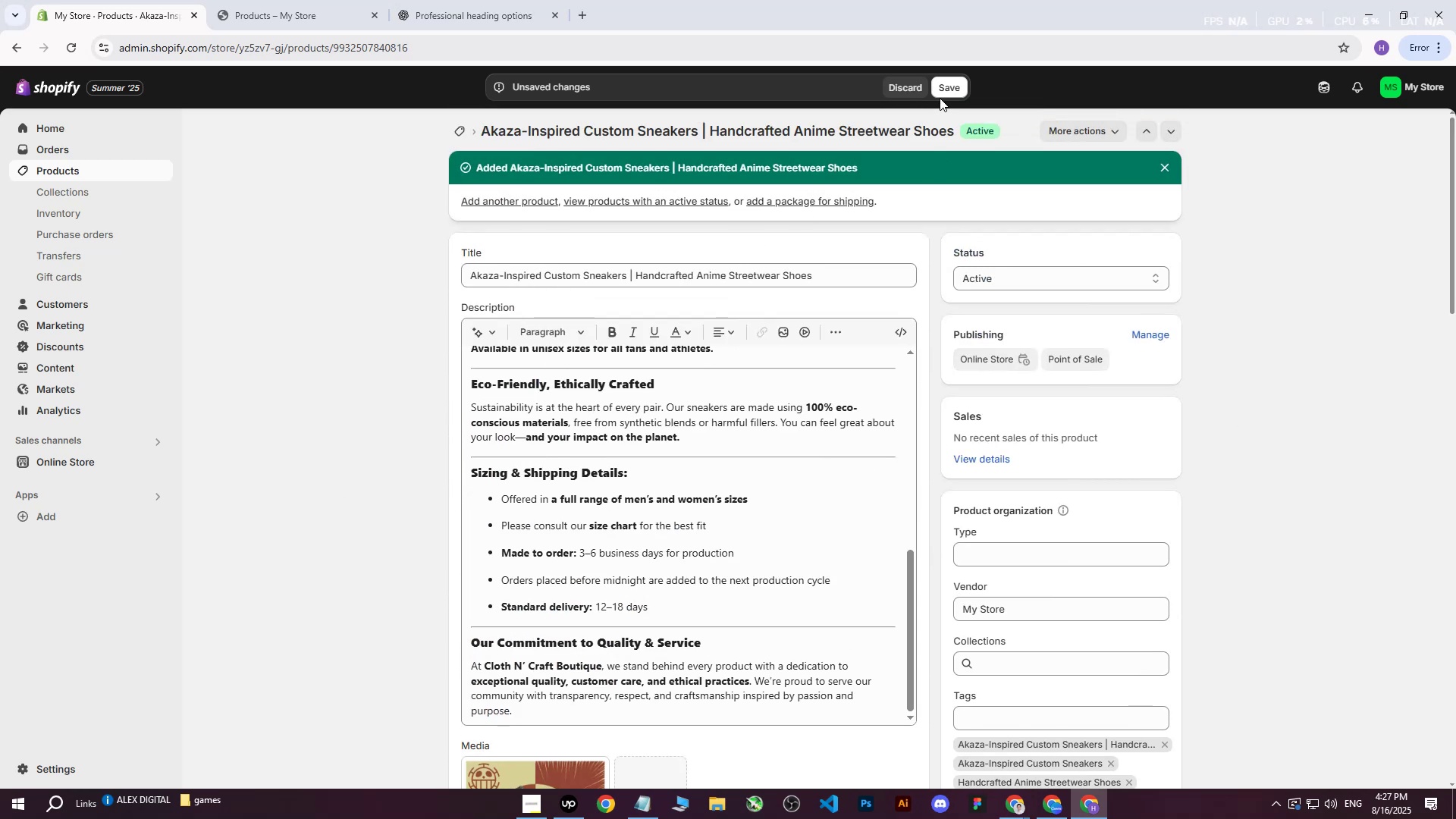 
left_click([942, 94])
 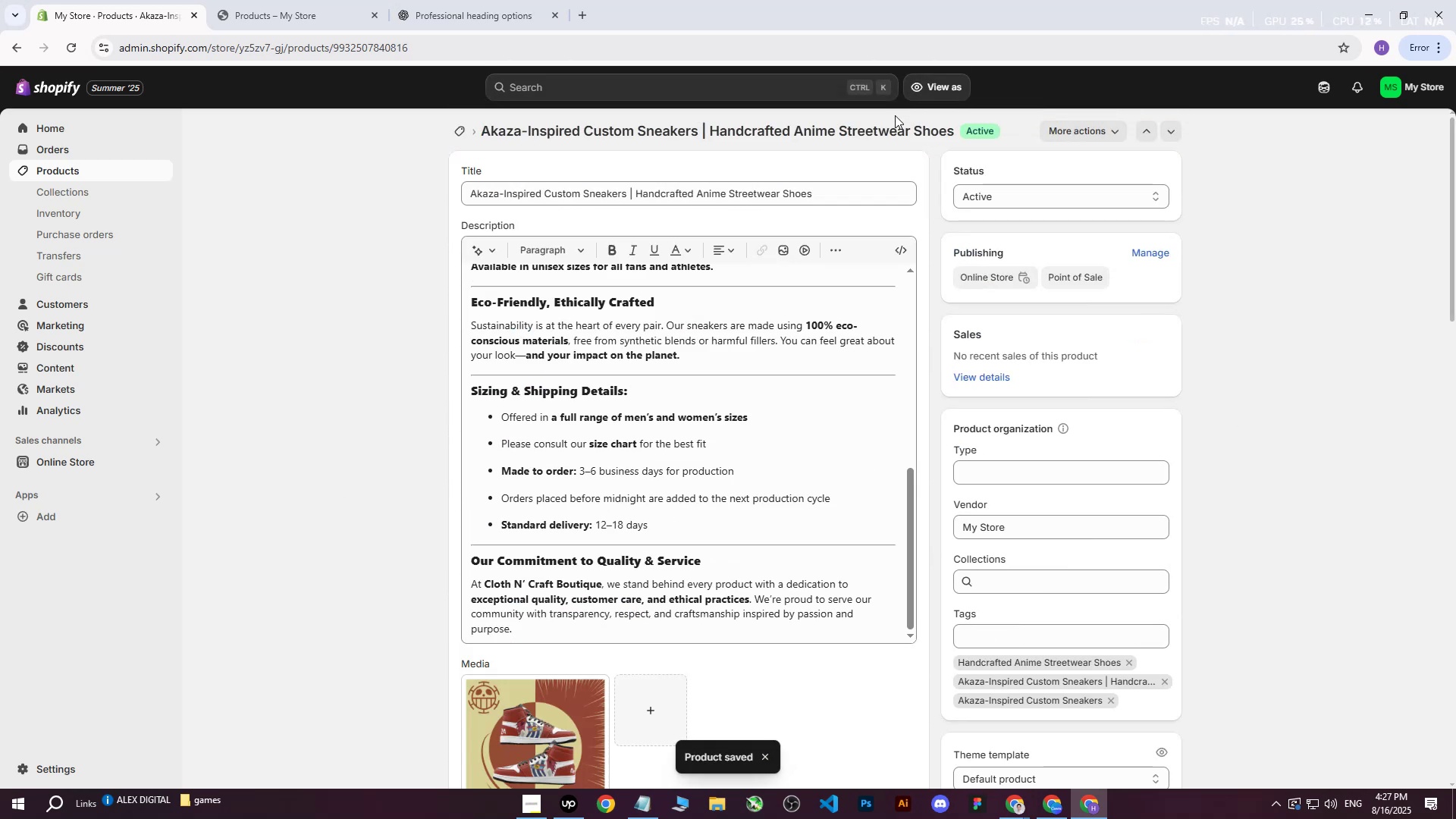 
left_click([57, 174])
 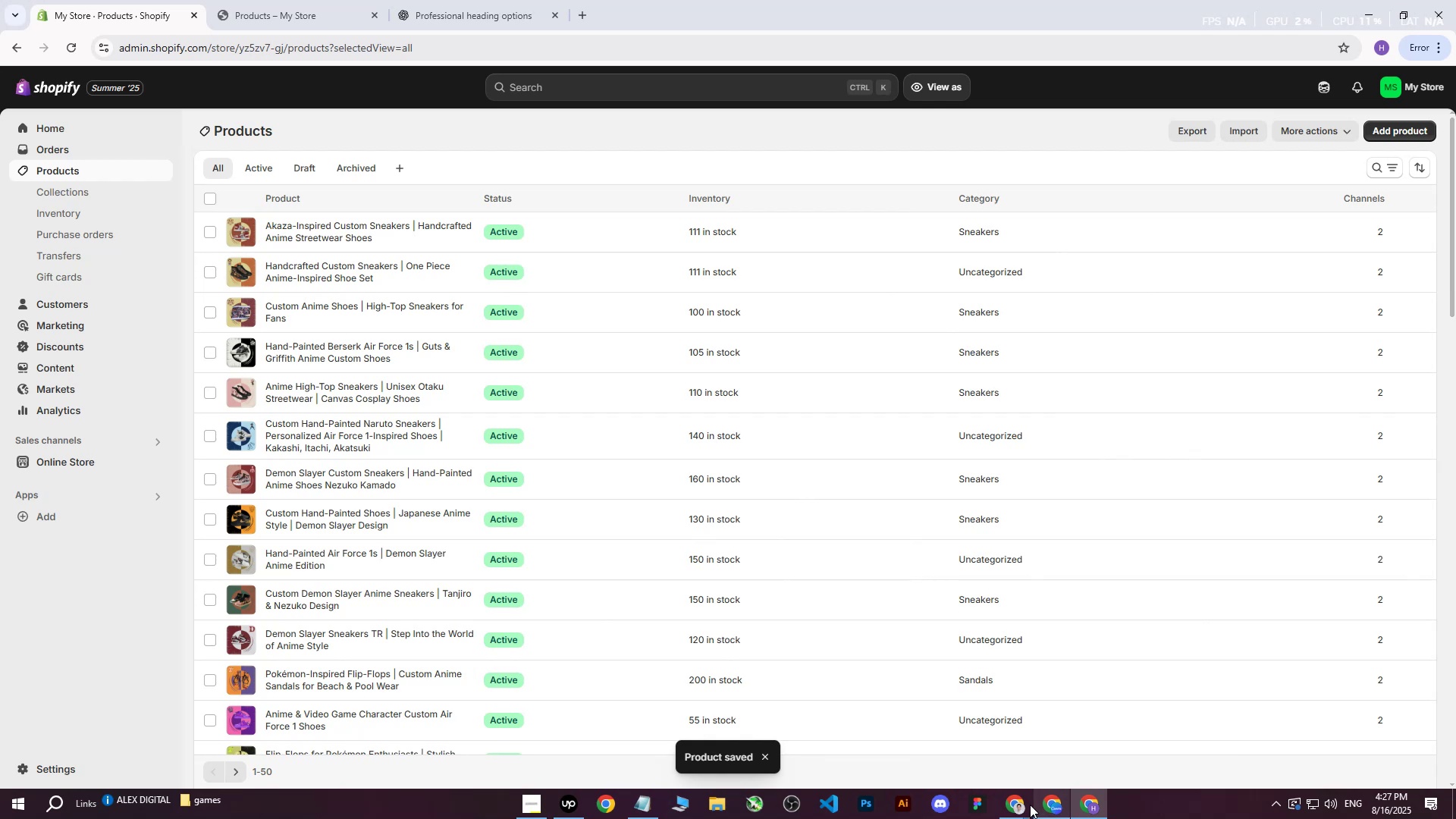 
left_click([959, 737])
 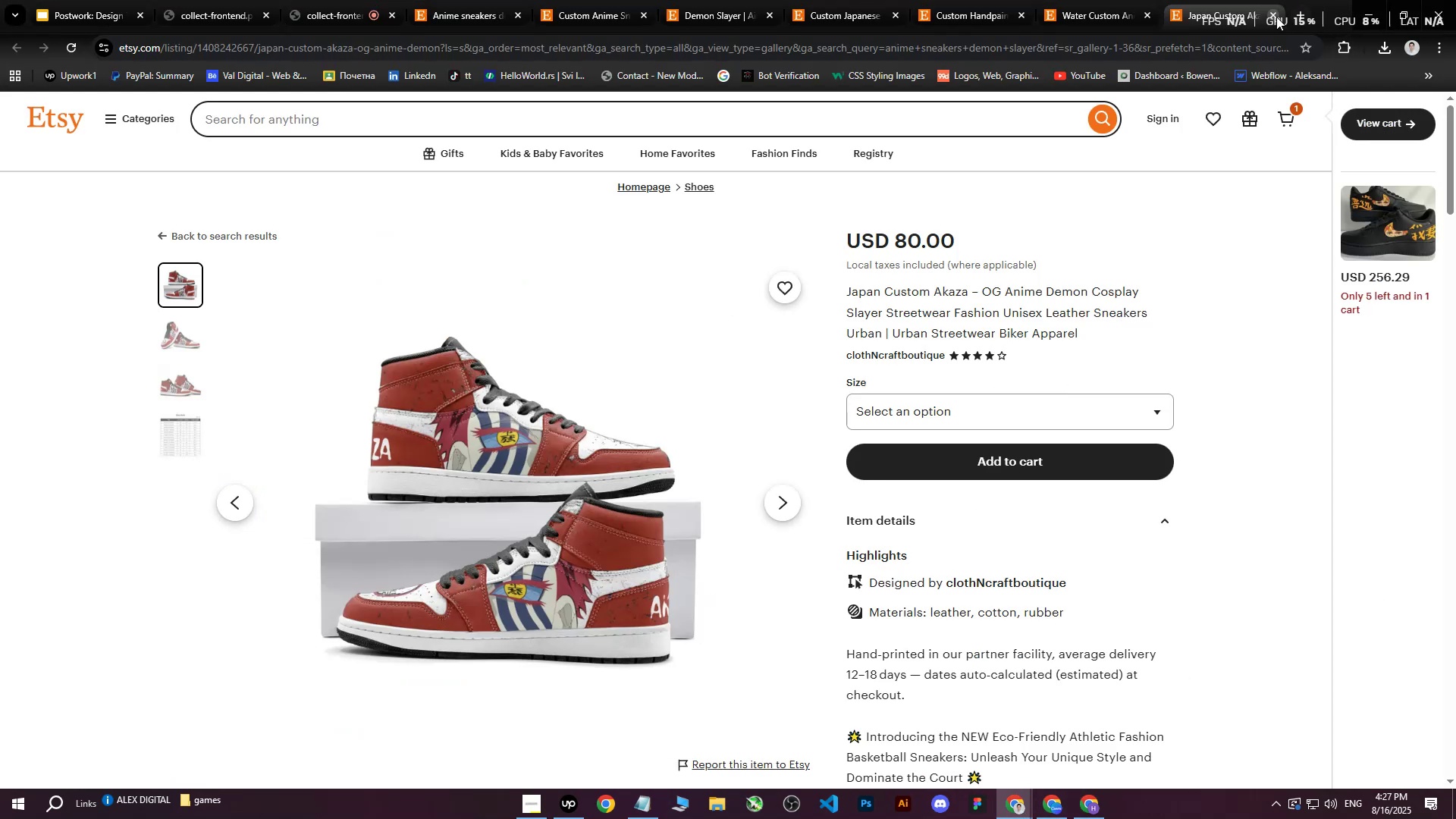 
left_click([1276, 14])
 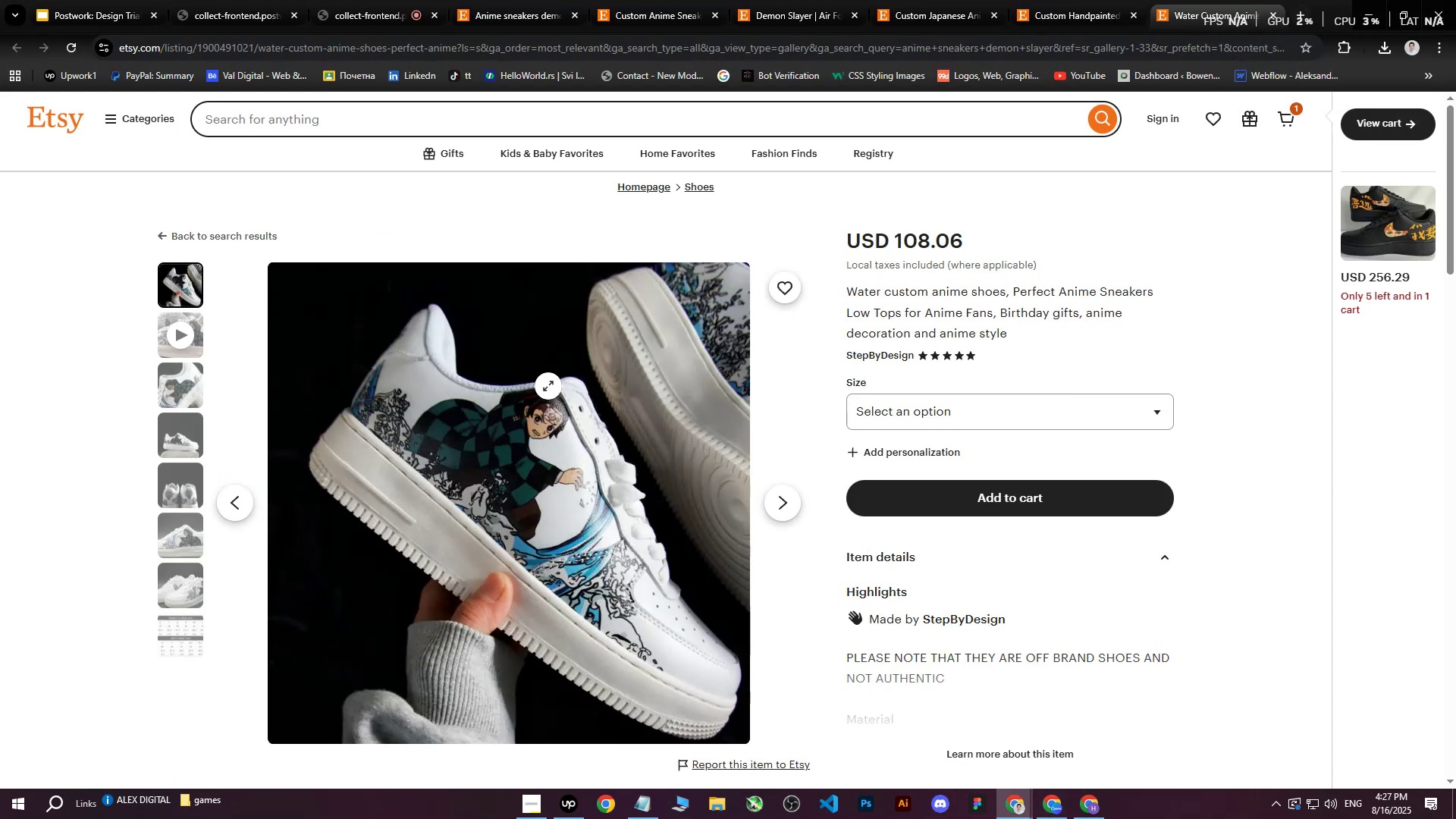 
right_click([548, 386])
 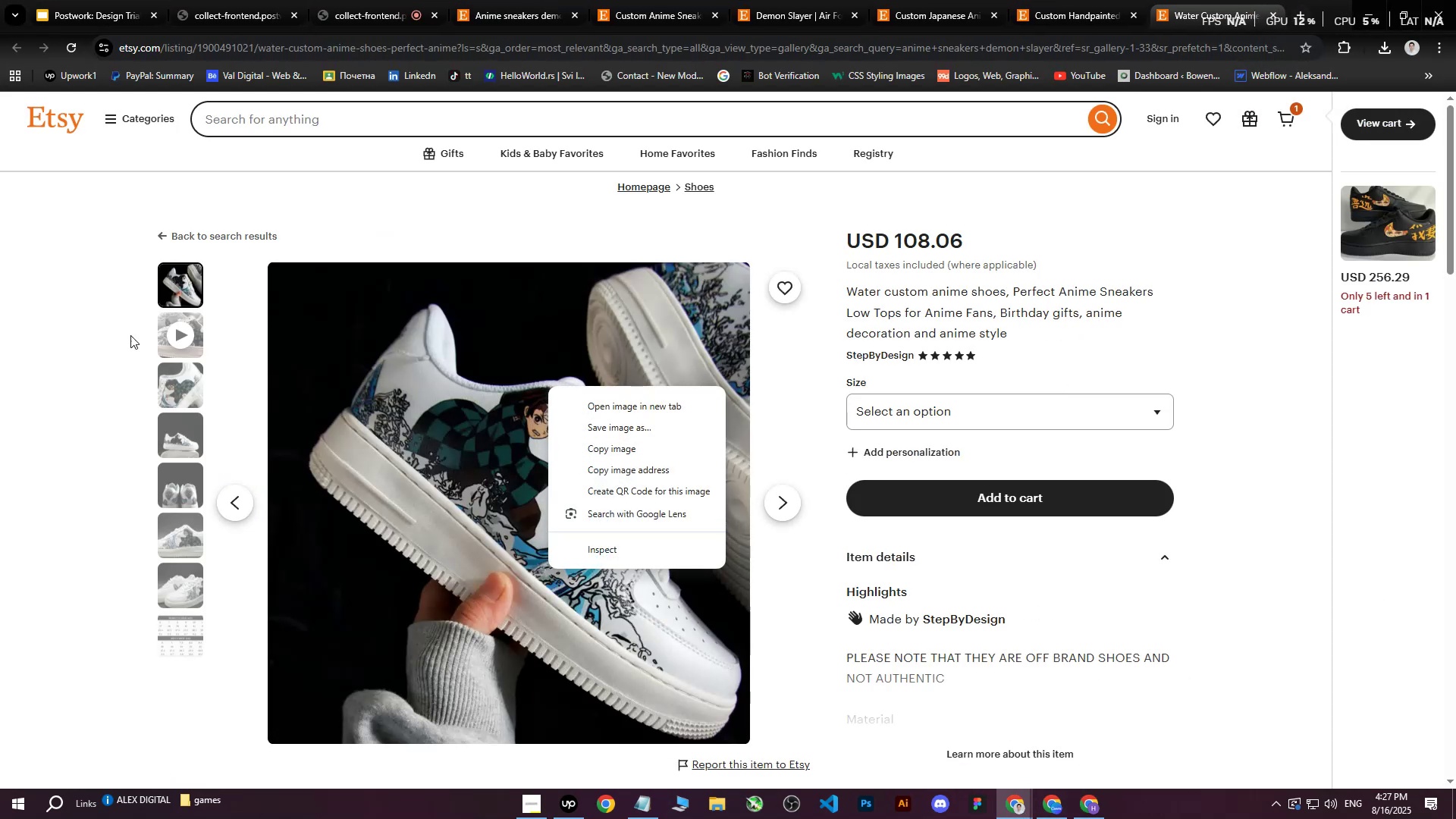 
left_click([171, 405])
 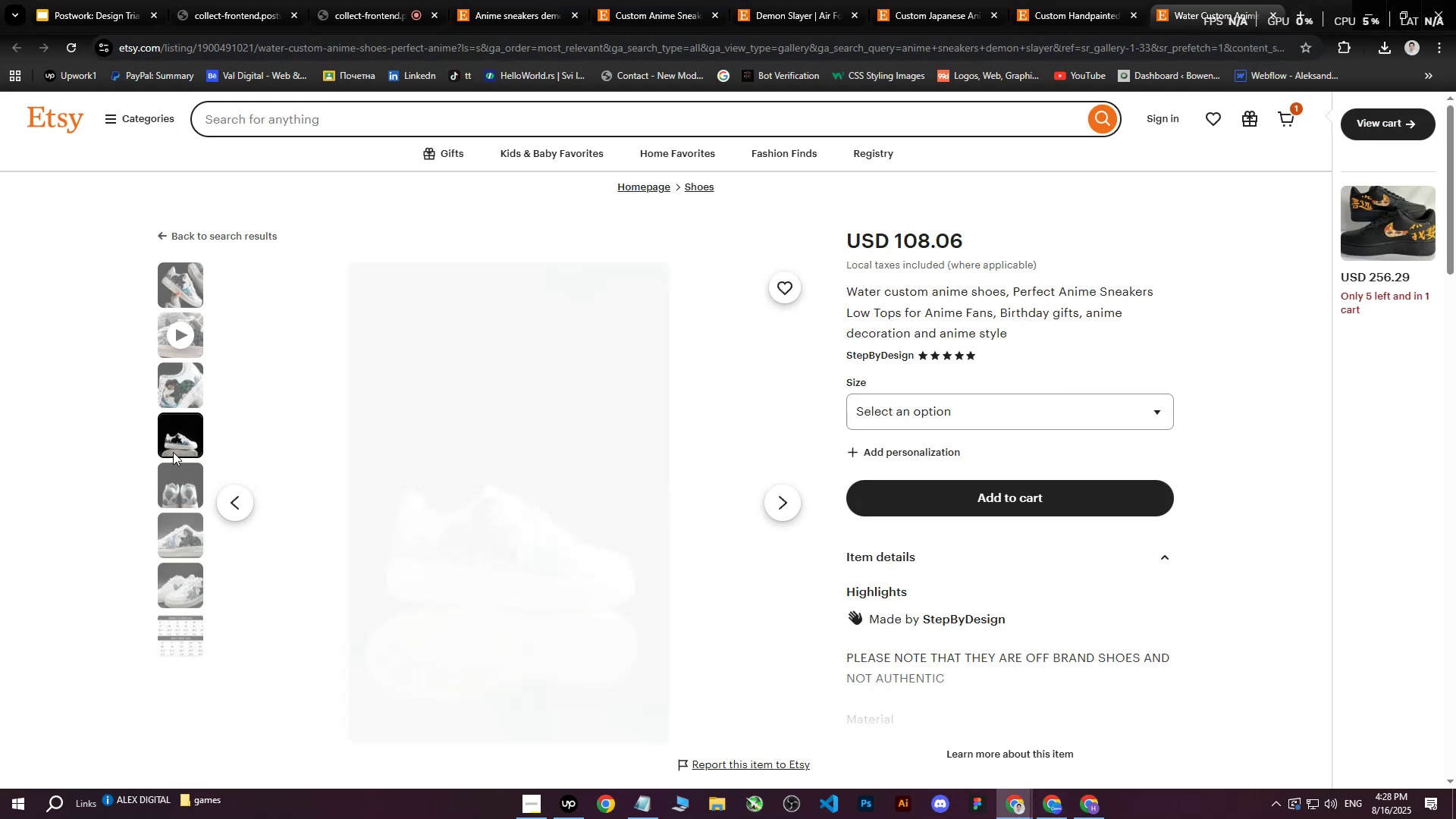 
double_click([177, 501])
 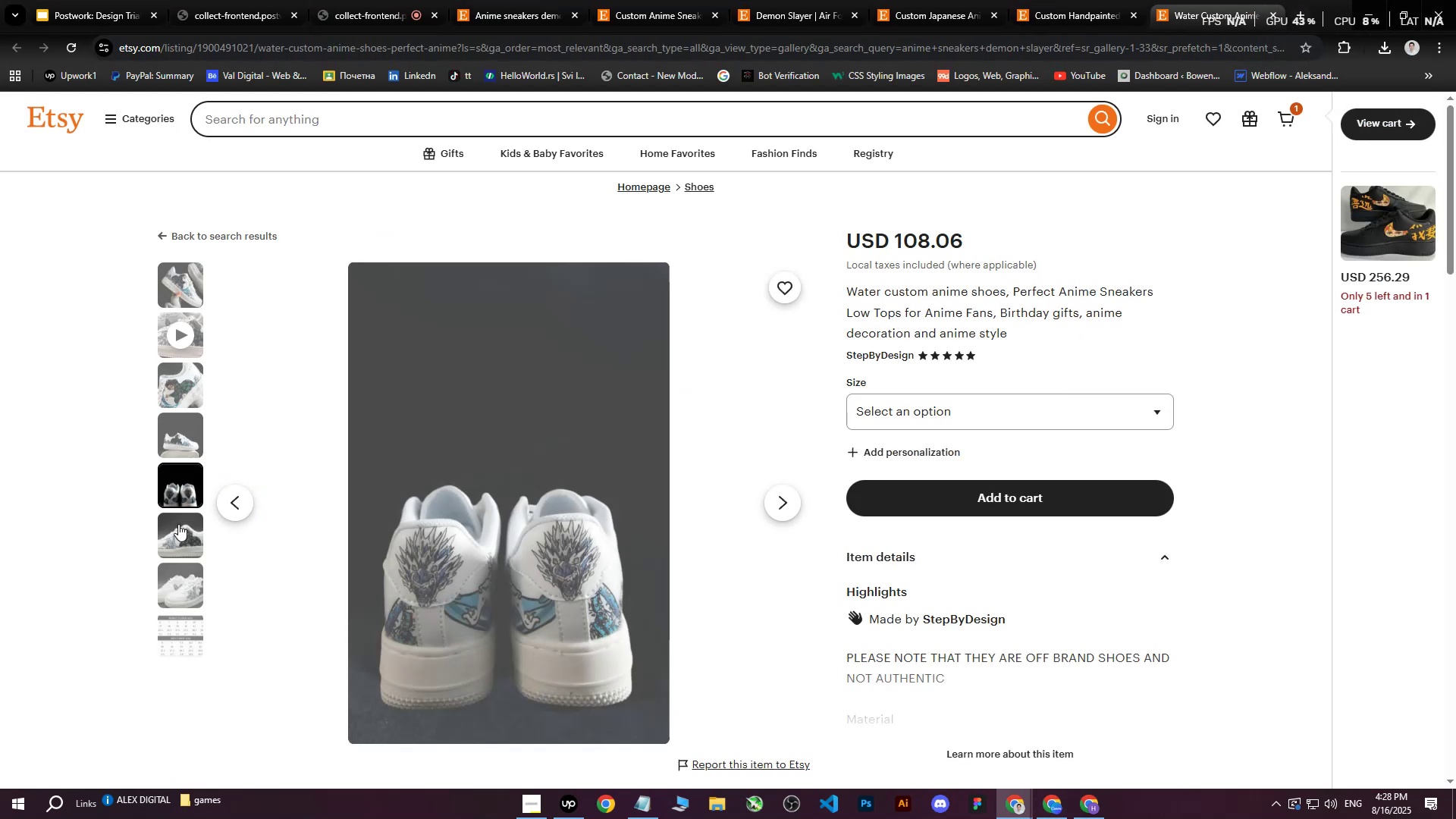 
left_click([178, 524])
 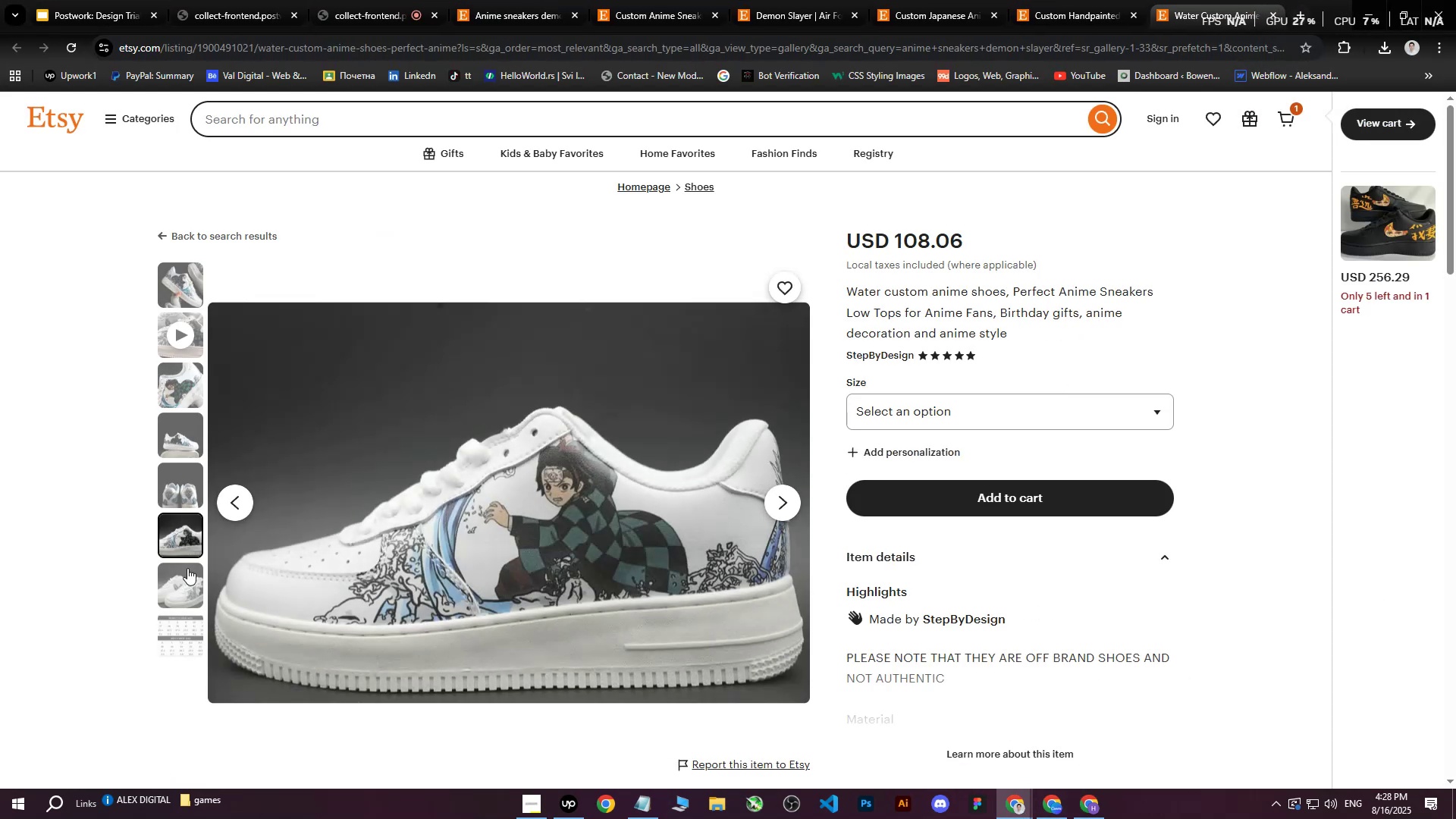 
left_click([187, 582])
 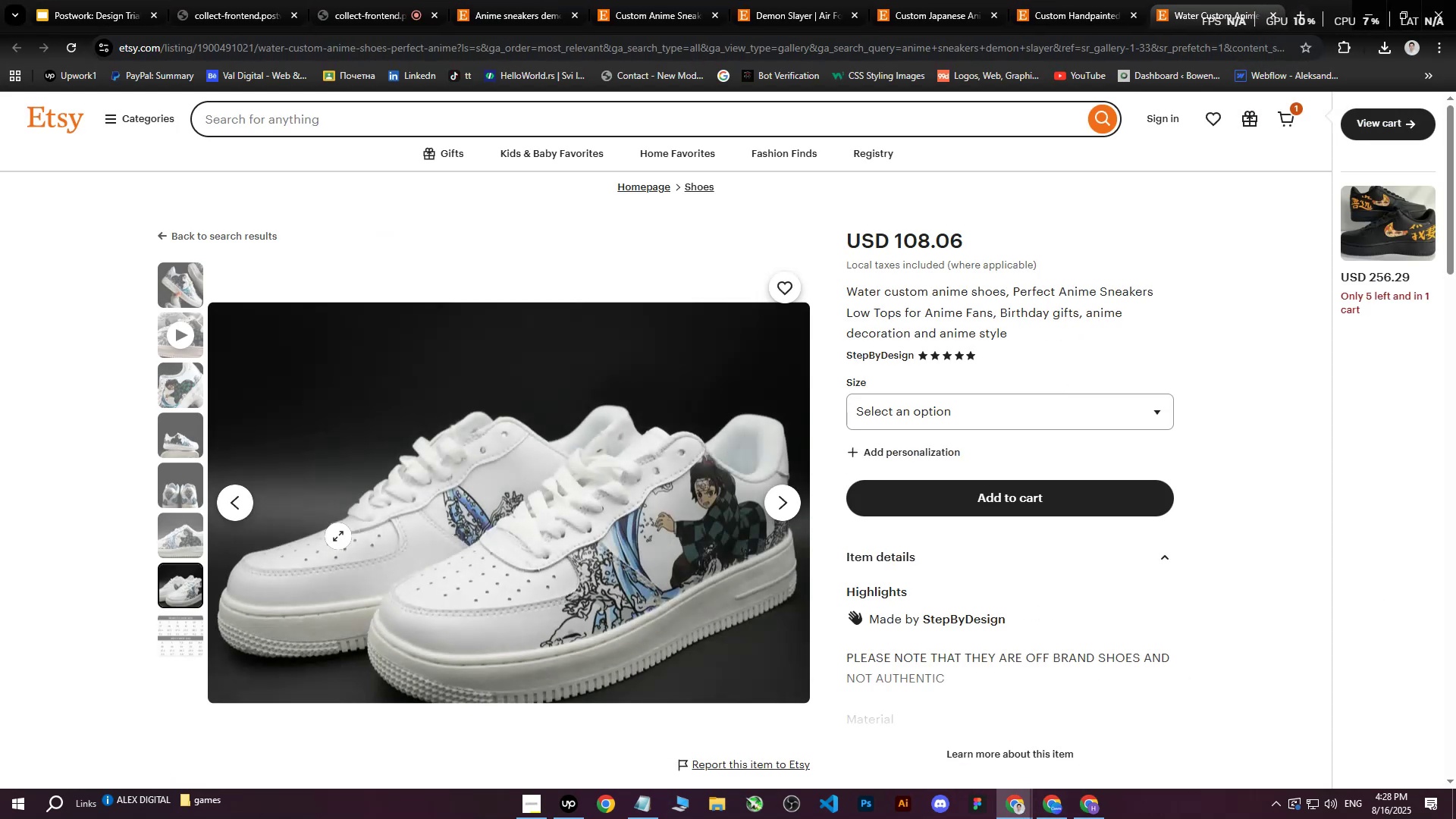 
right_click([576, 447])
 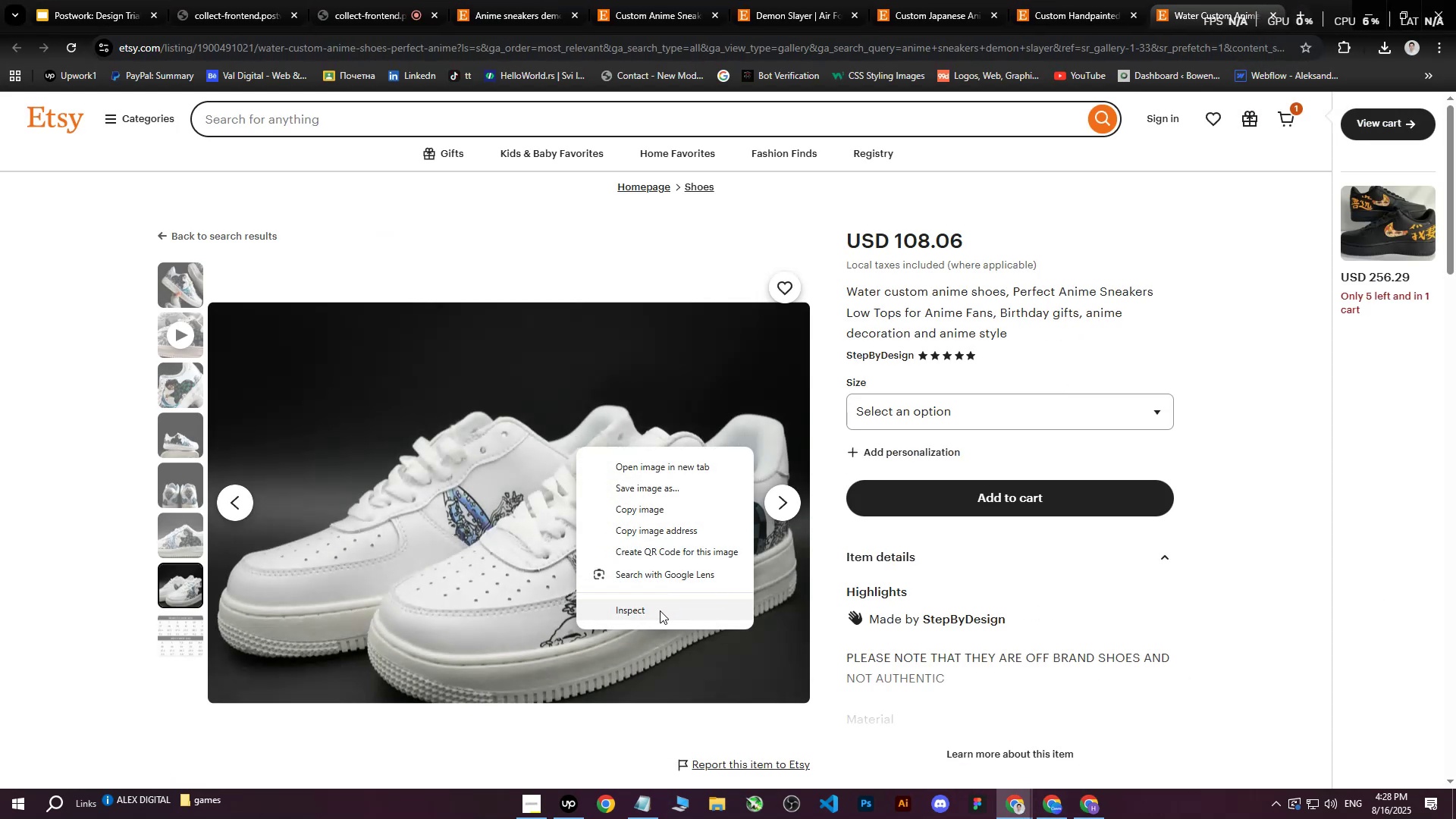 
left_click([660, 612])
 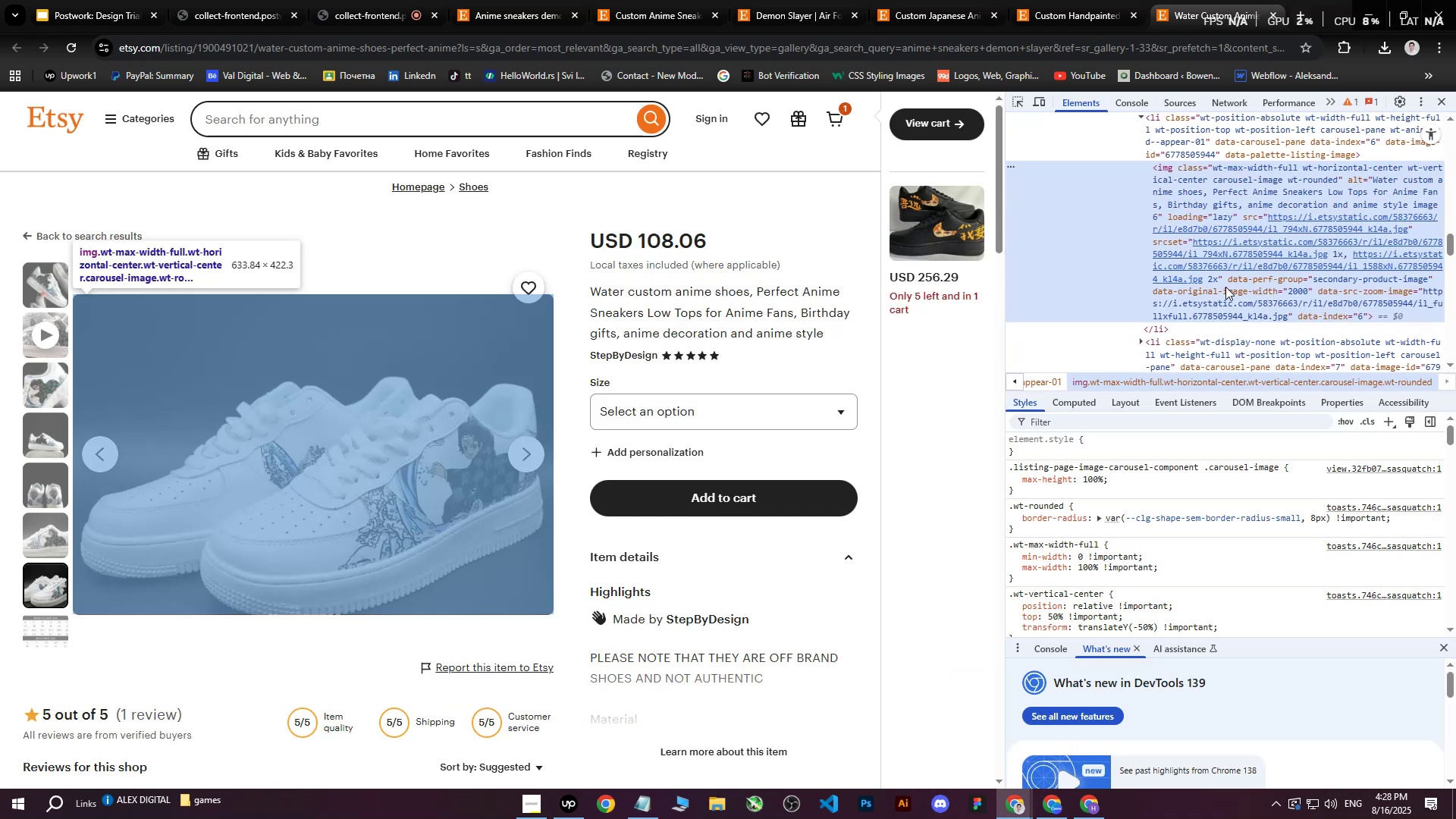 
left_click([1235, 261])
 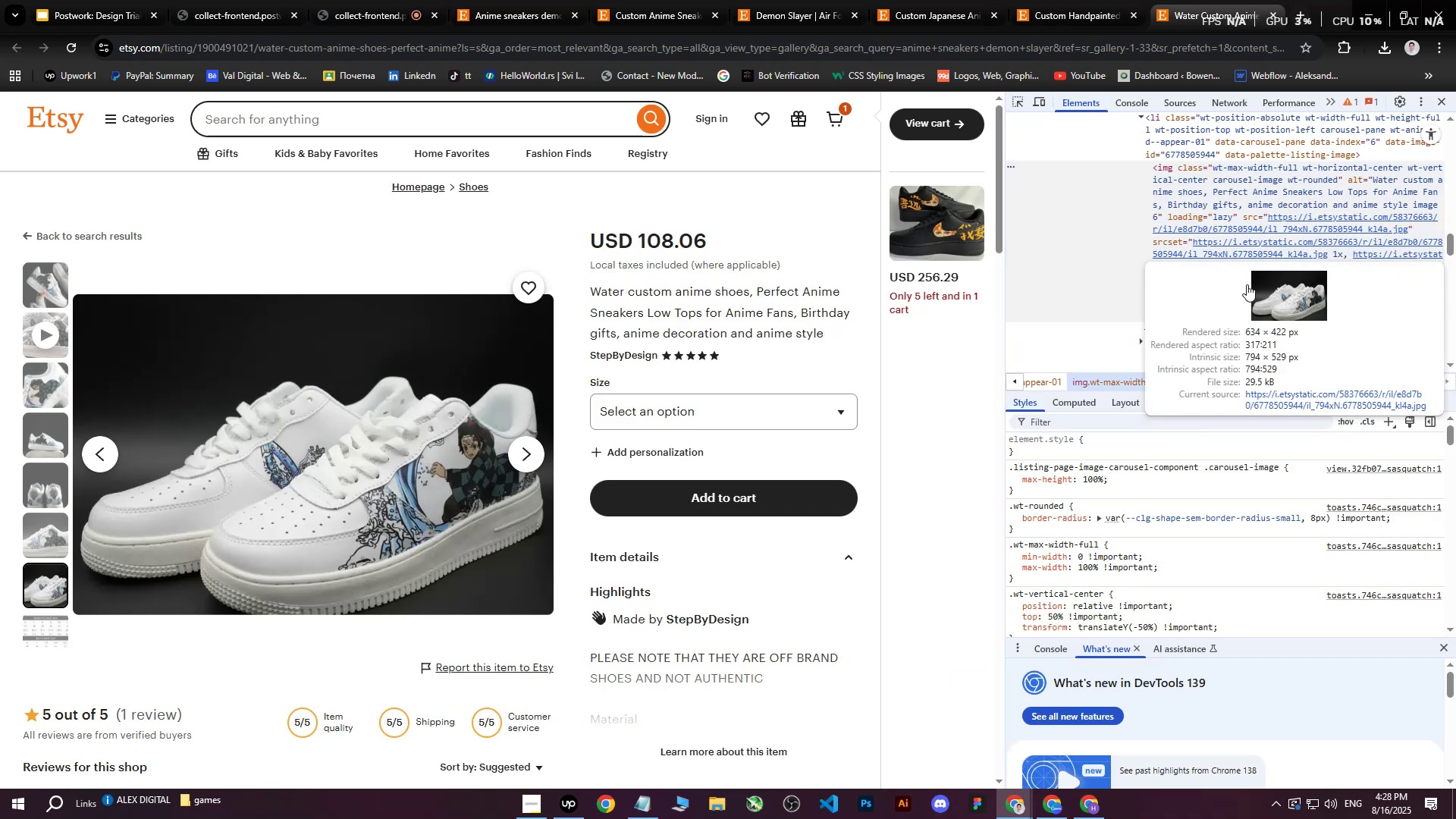 
left_click([1294, 403])
 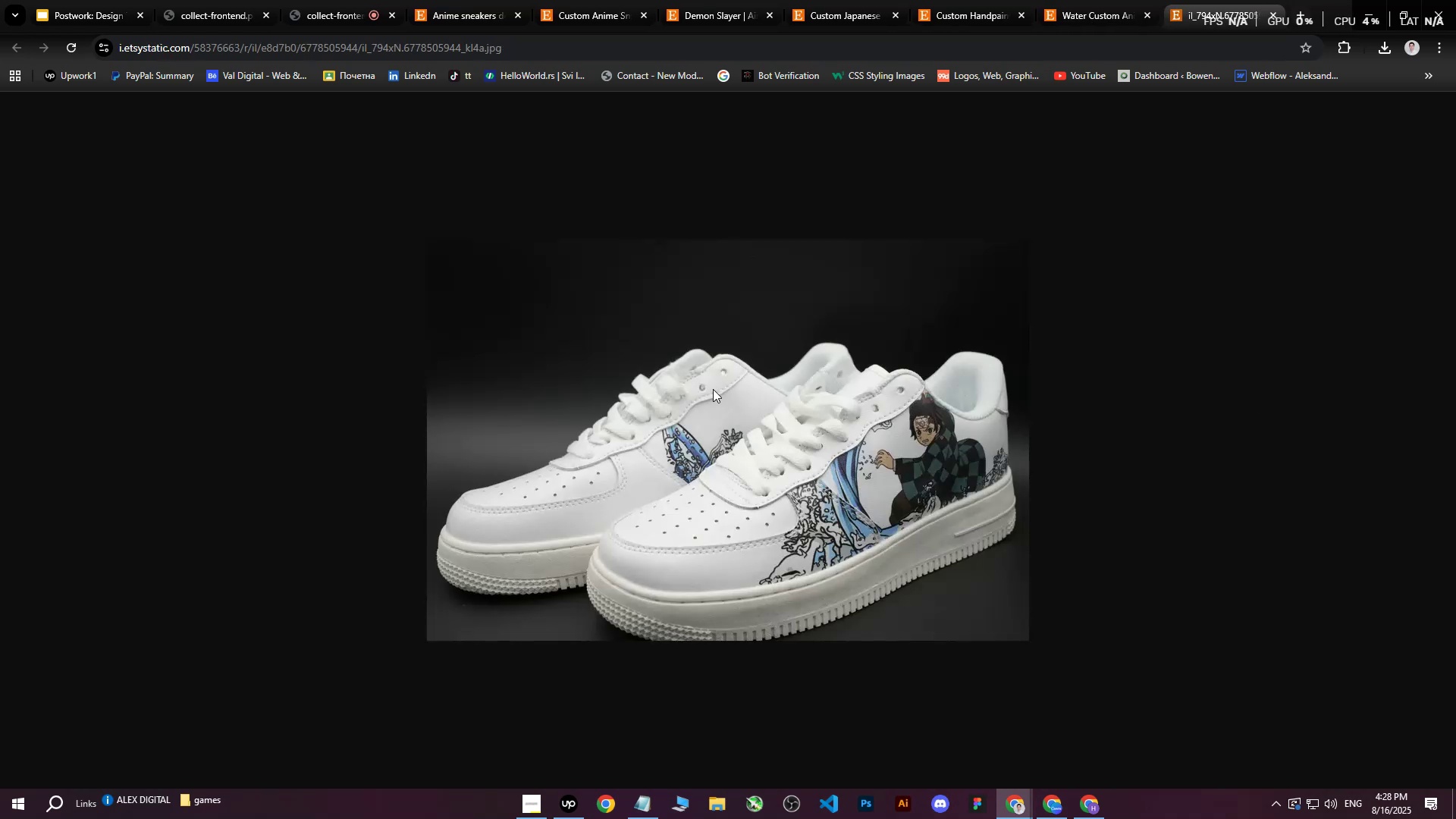 
right_click([713, 389])
 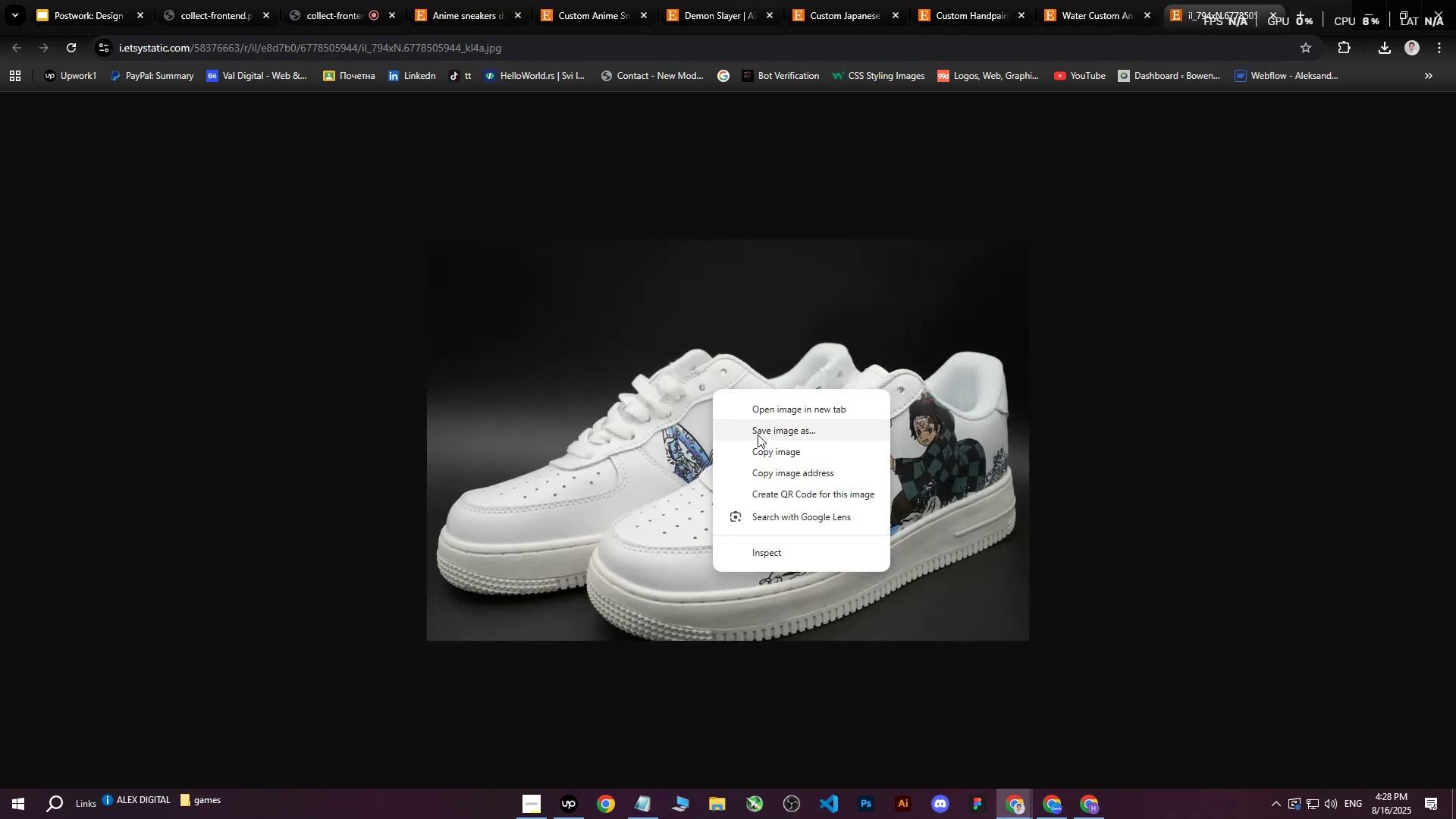 
left_click([758, 435])
 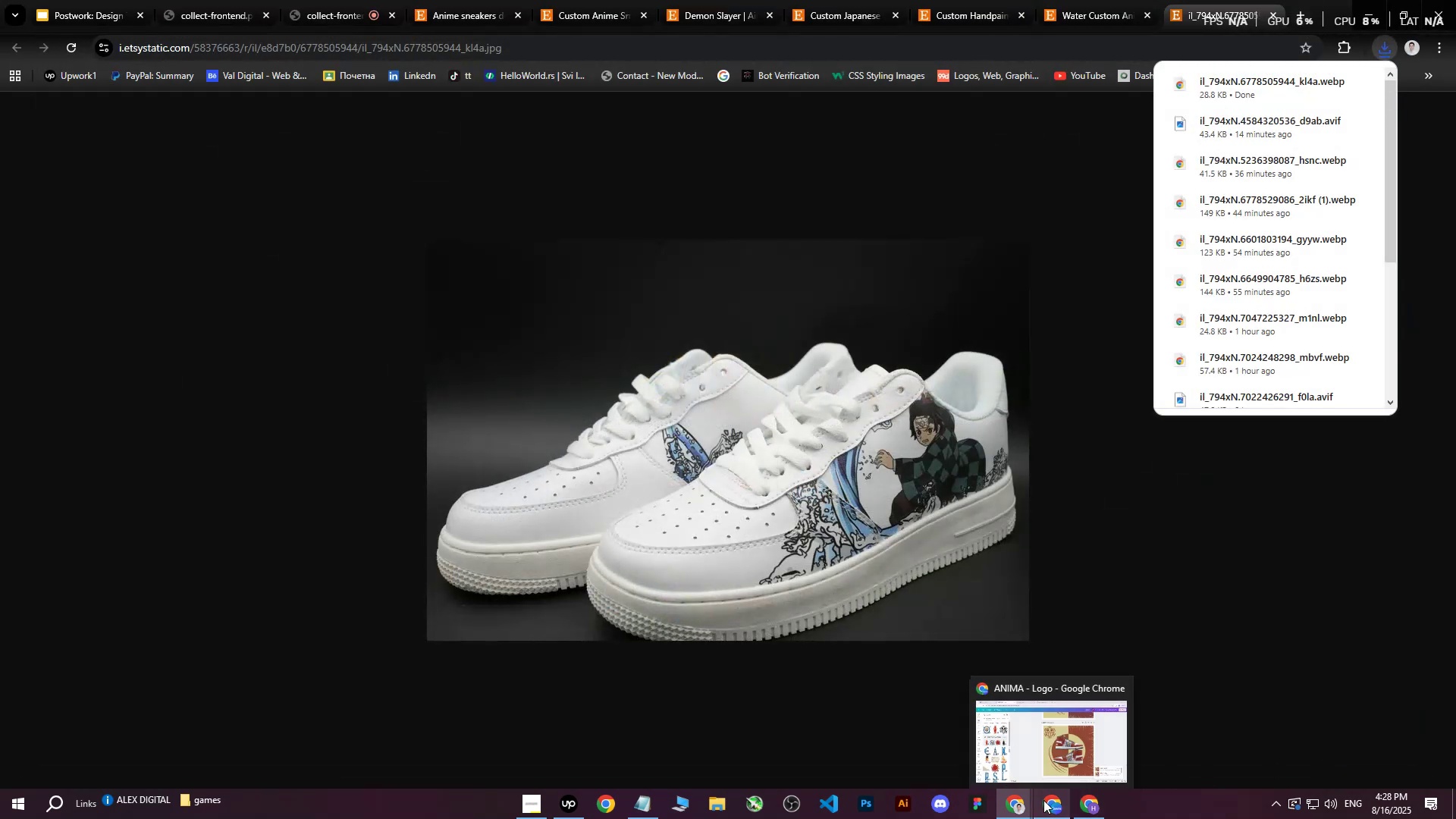 
left_click([1043, 797])
 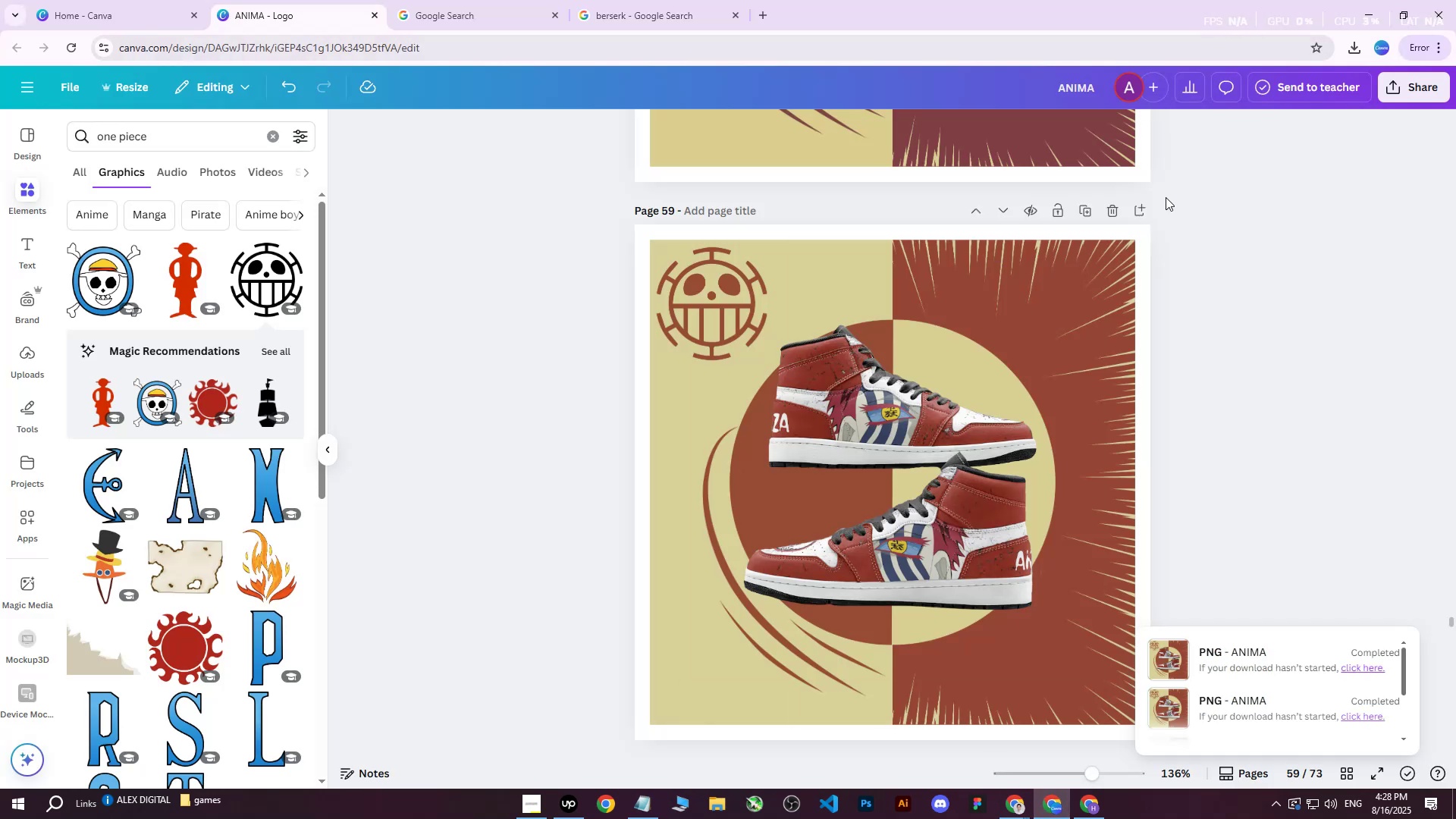 
left_click([958, 378])
 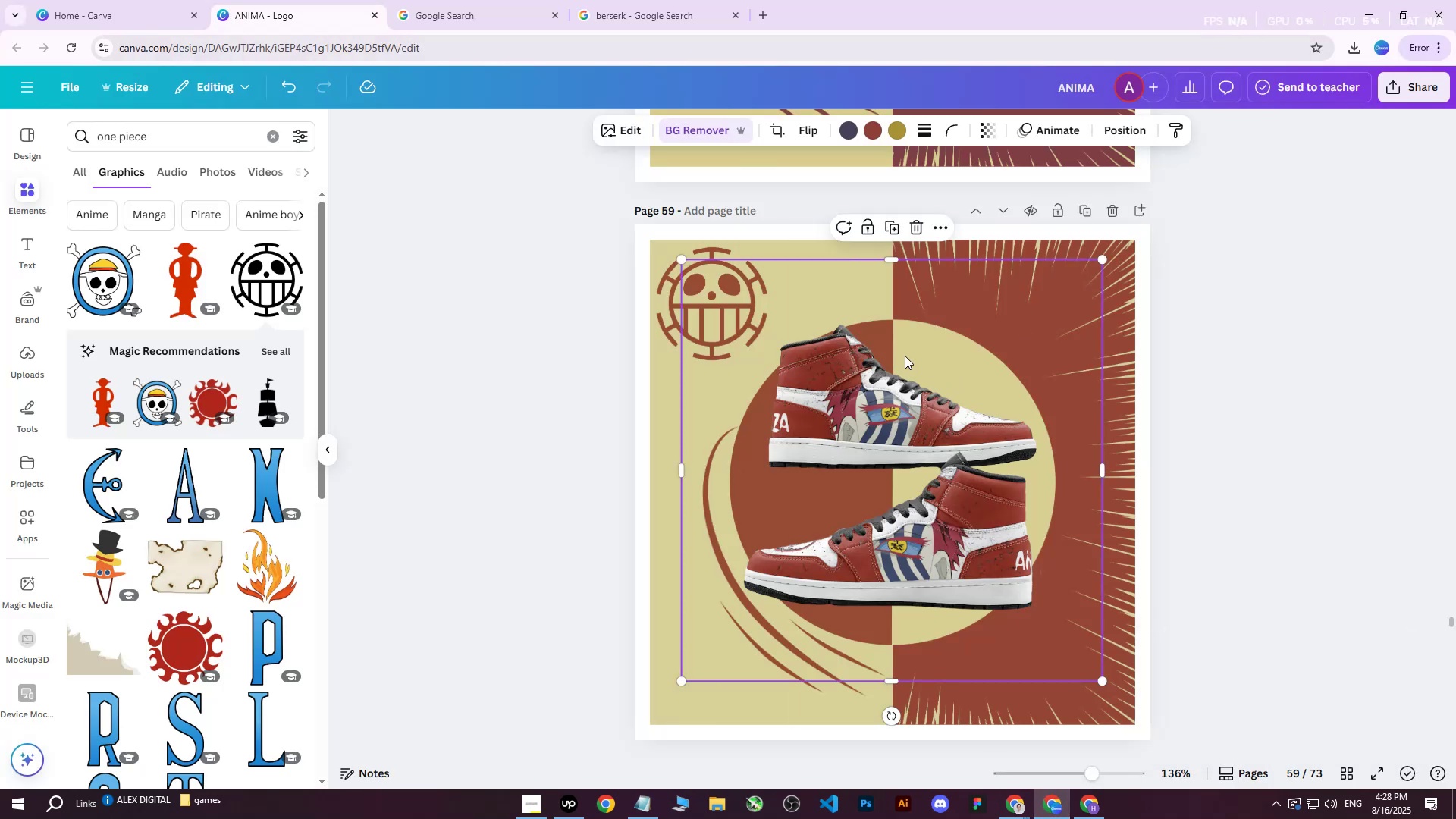 
key(Delete)
 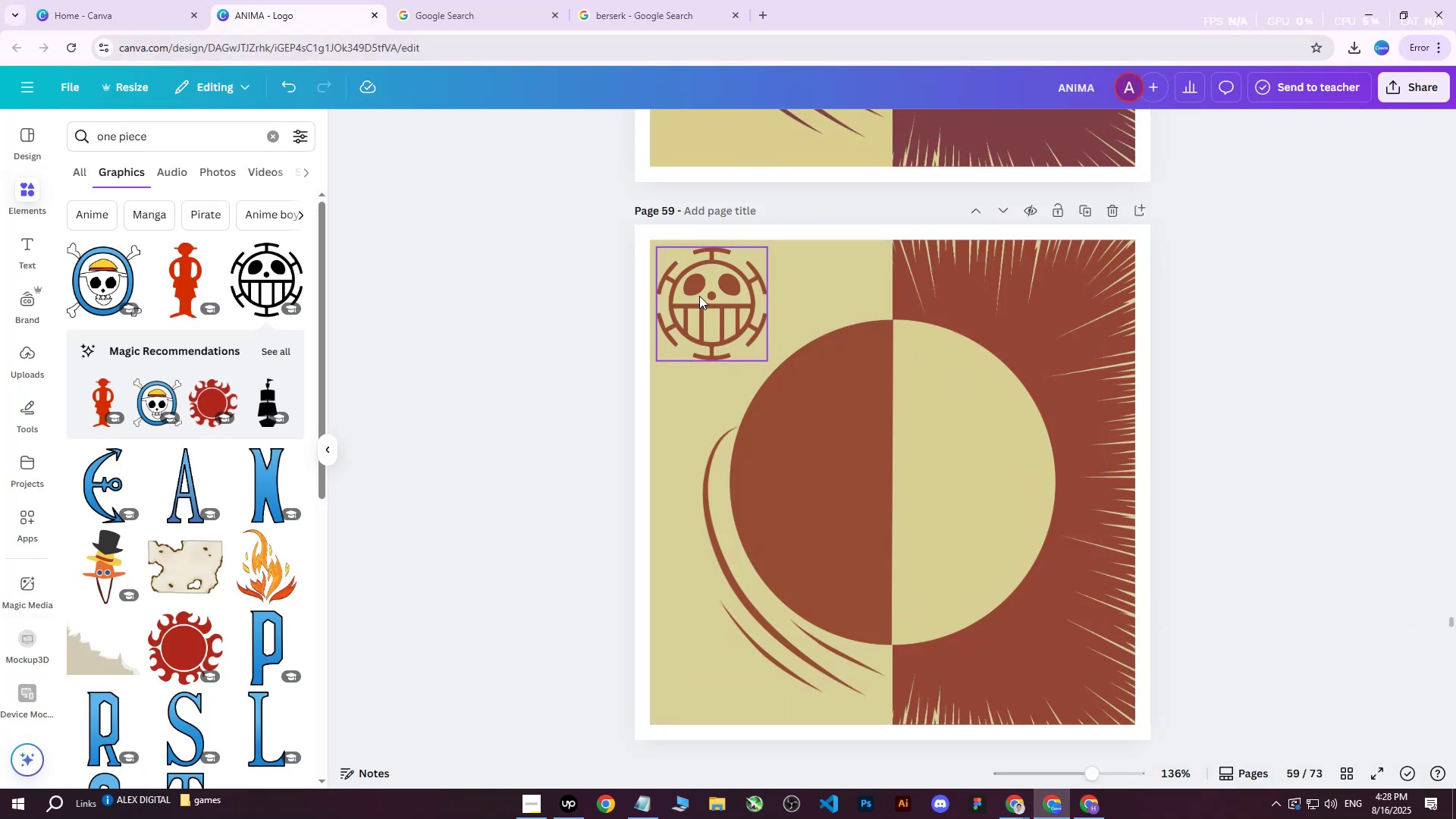 
left_click([699, 296])
 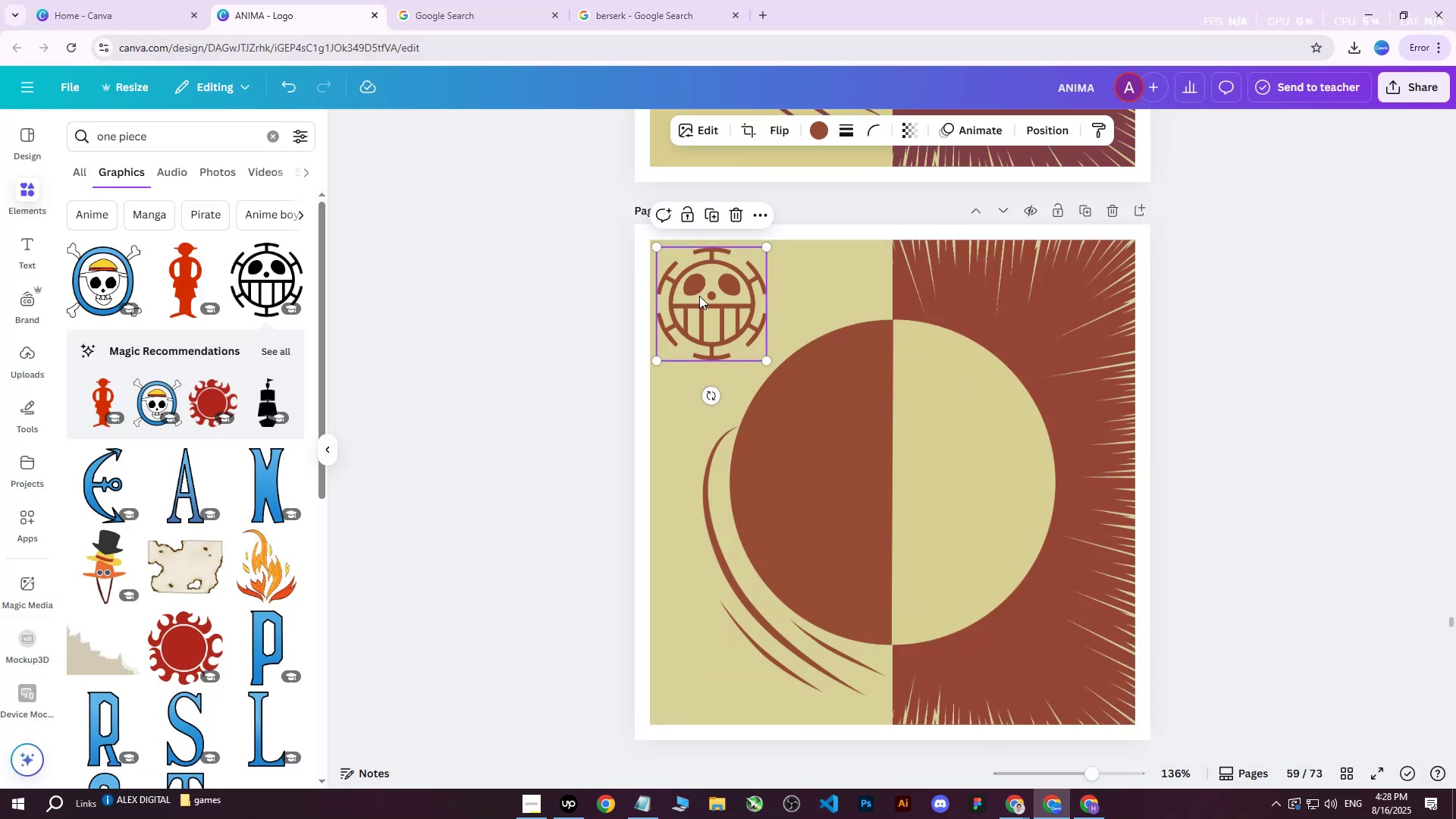 
key(Delete)
 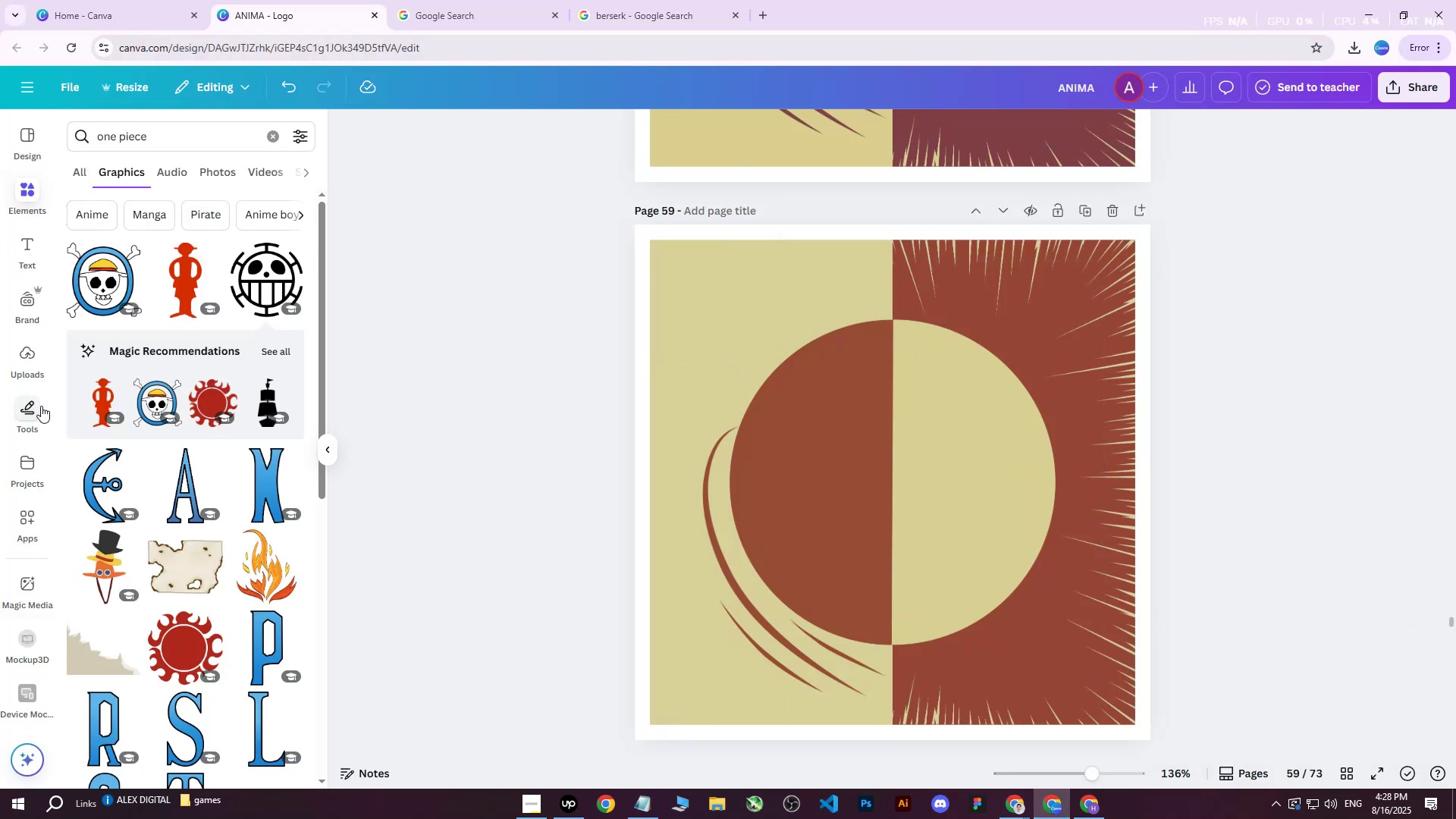 
left_click([24, 367])
 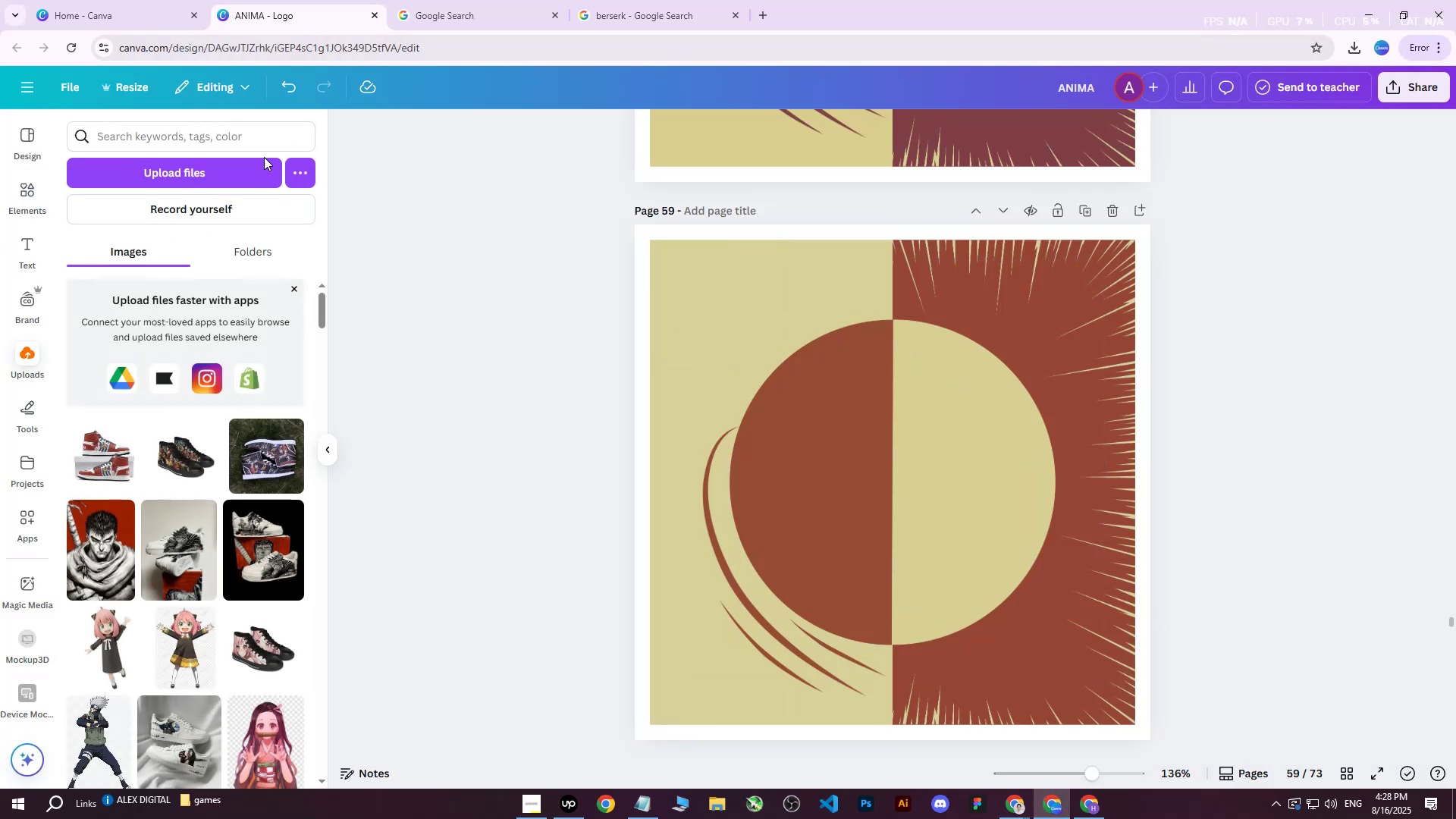 
left_click([214, 177])
 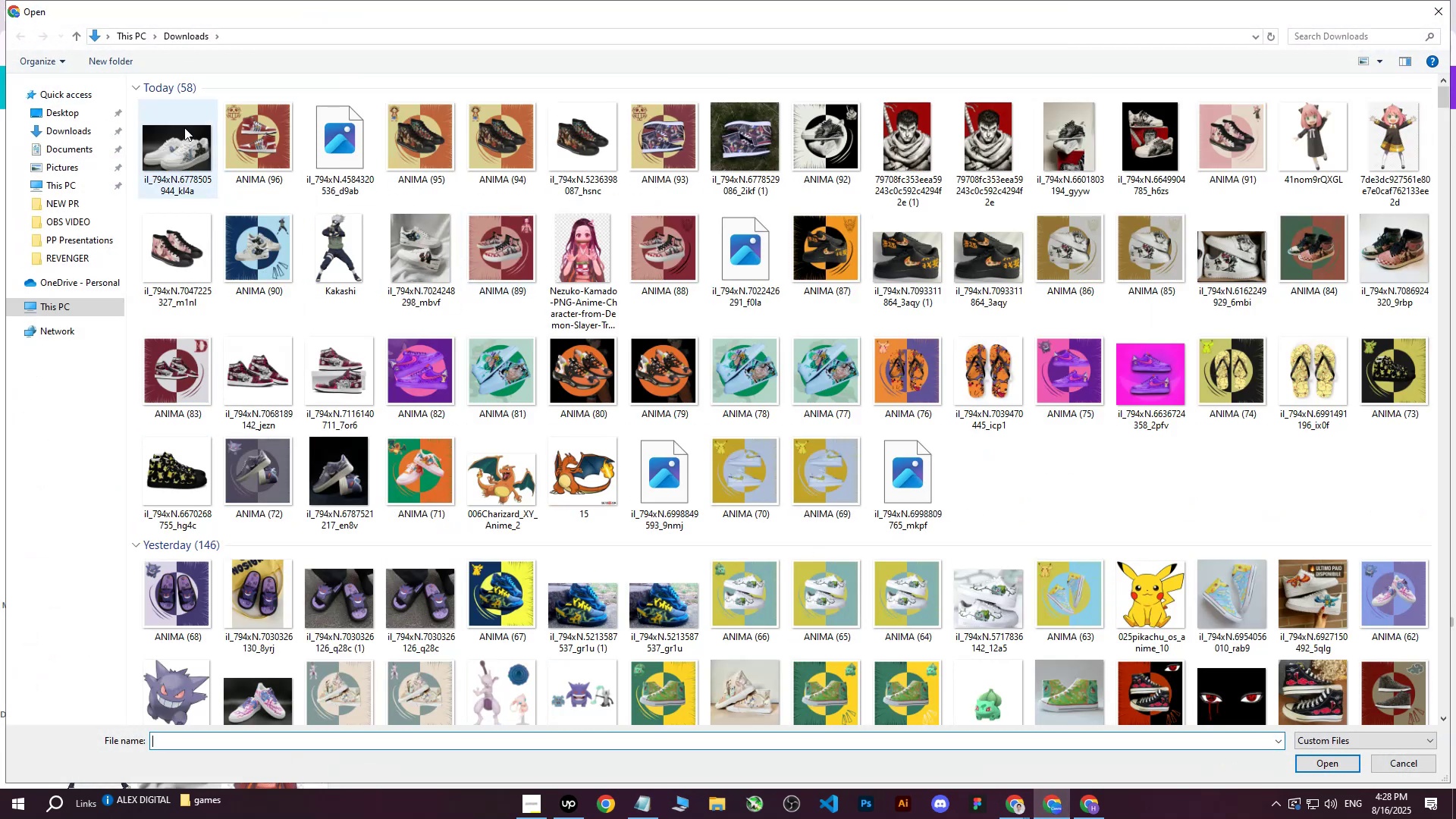 
left_click([184, 127])
 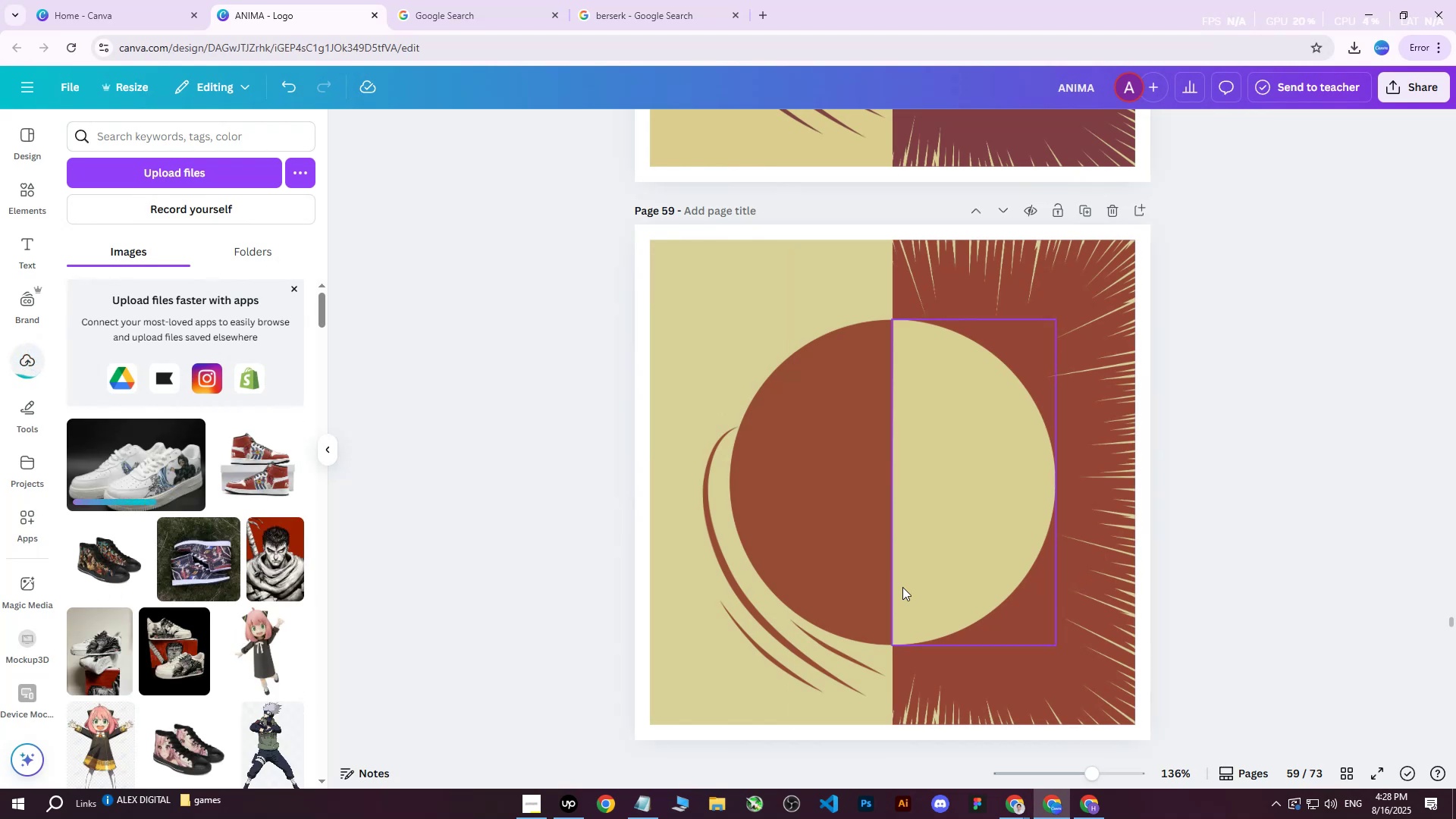 
left_click([146, 453])
 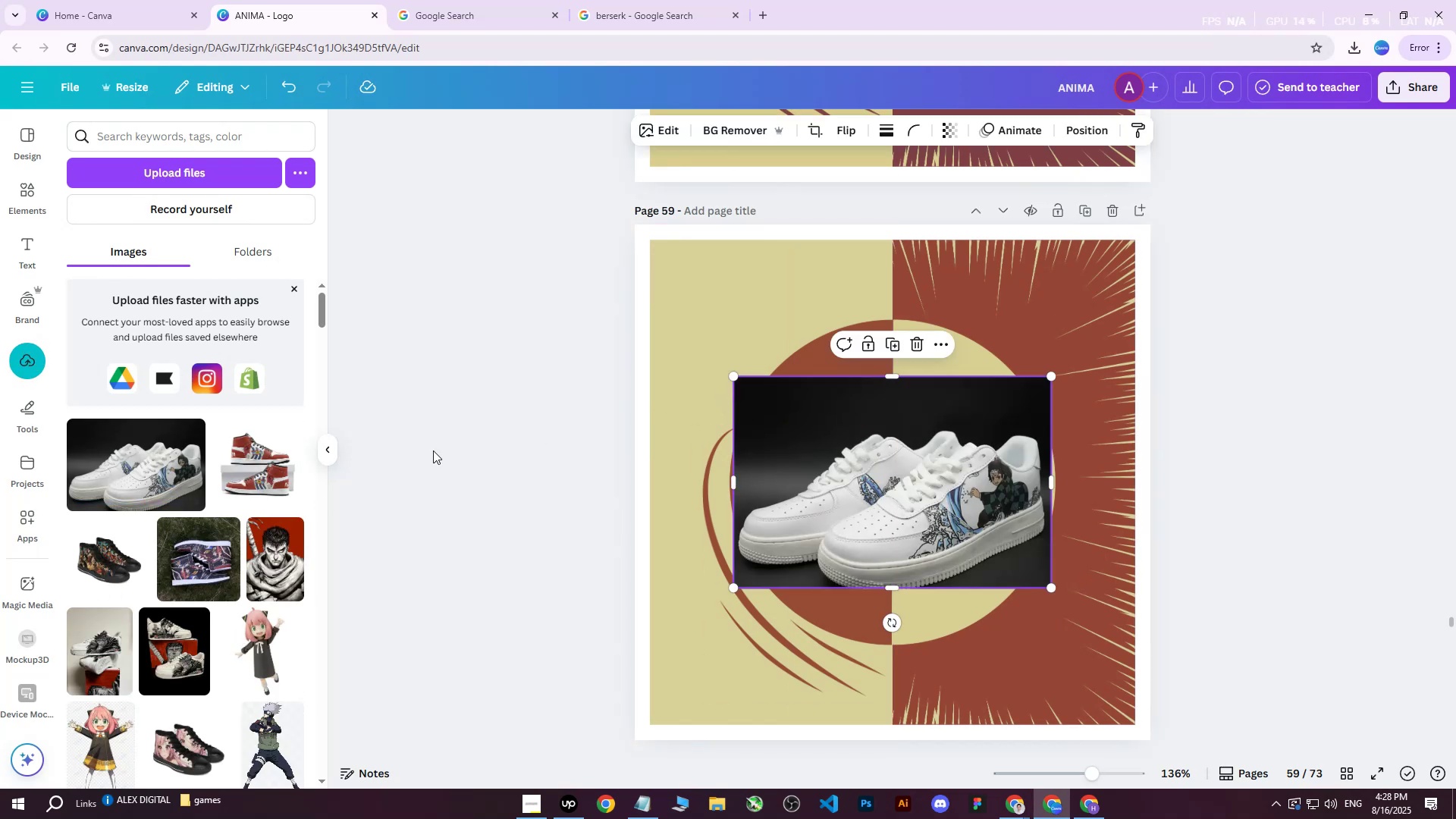 
left_click([753, 132])
 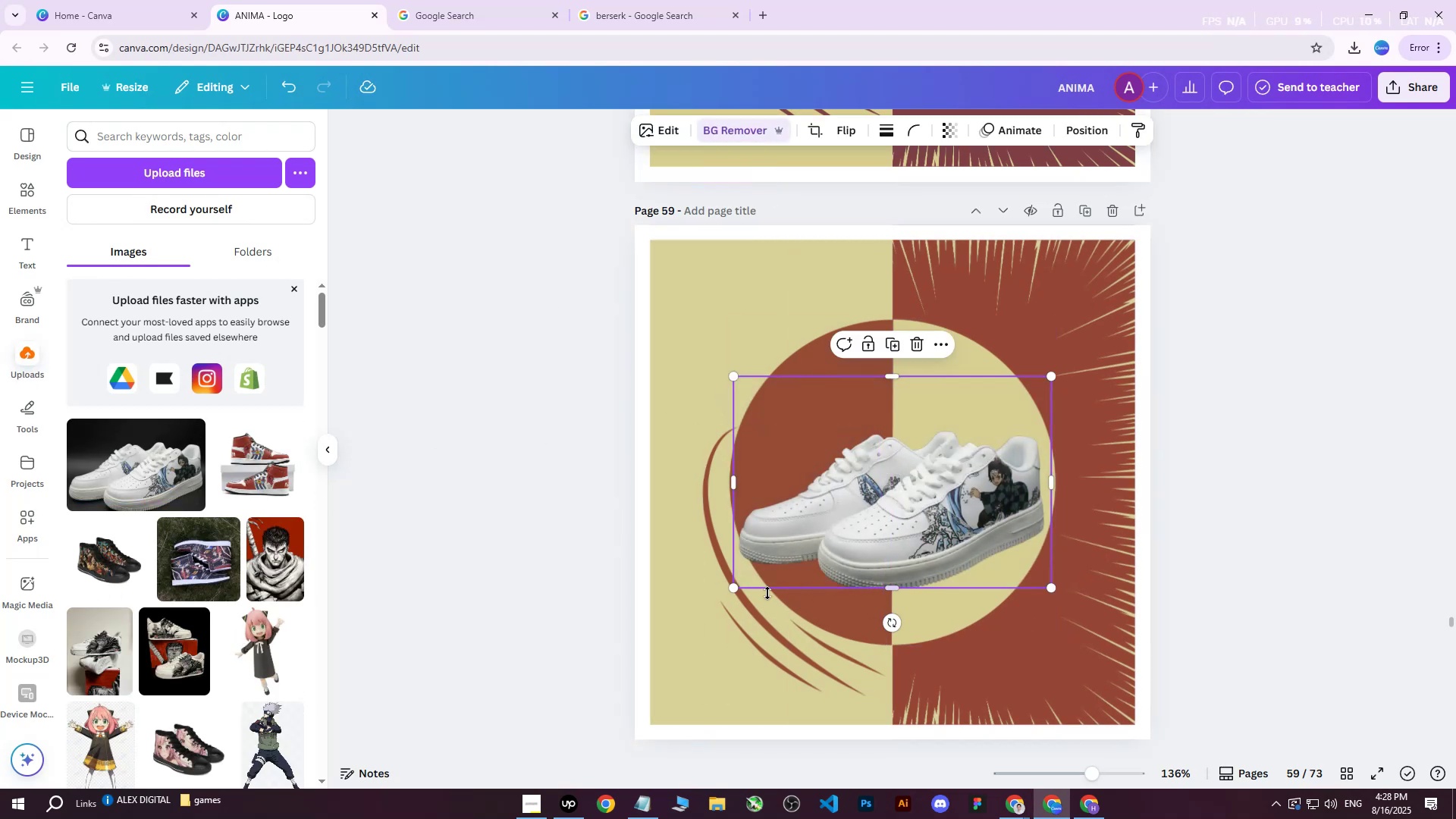 
left_click_drag(start_coordinate=[732, 590], to_coordinate=[664, 672])
 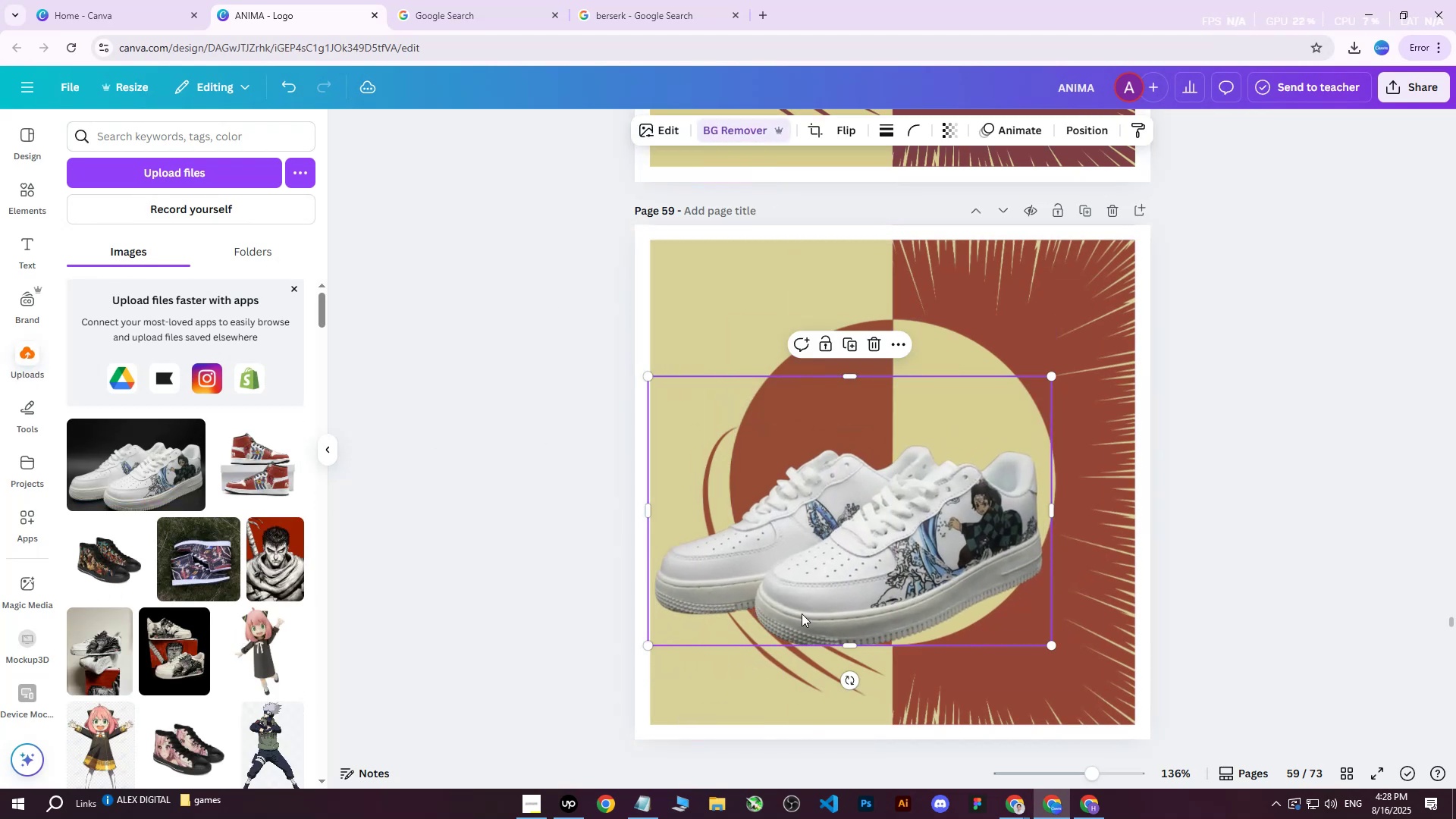 
left_click_drag(start_coordinate=[942, 557], to_coordinate=[975, 503])
 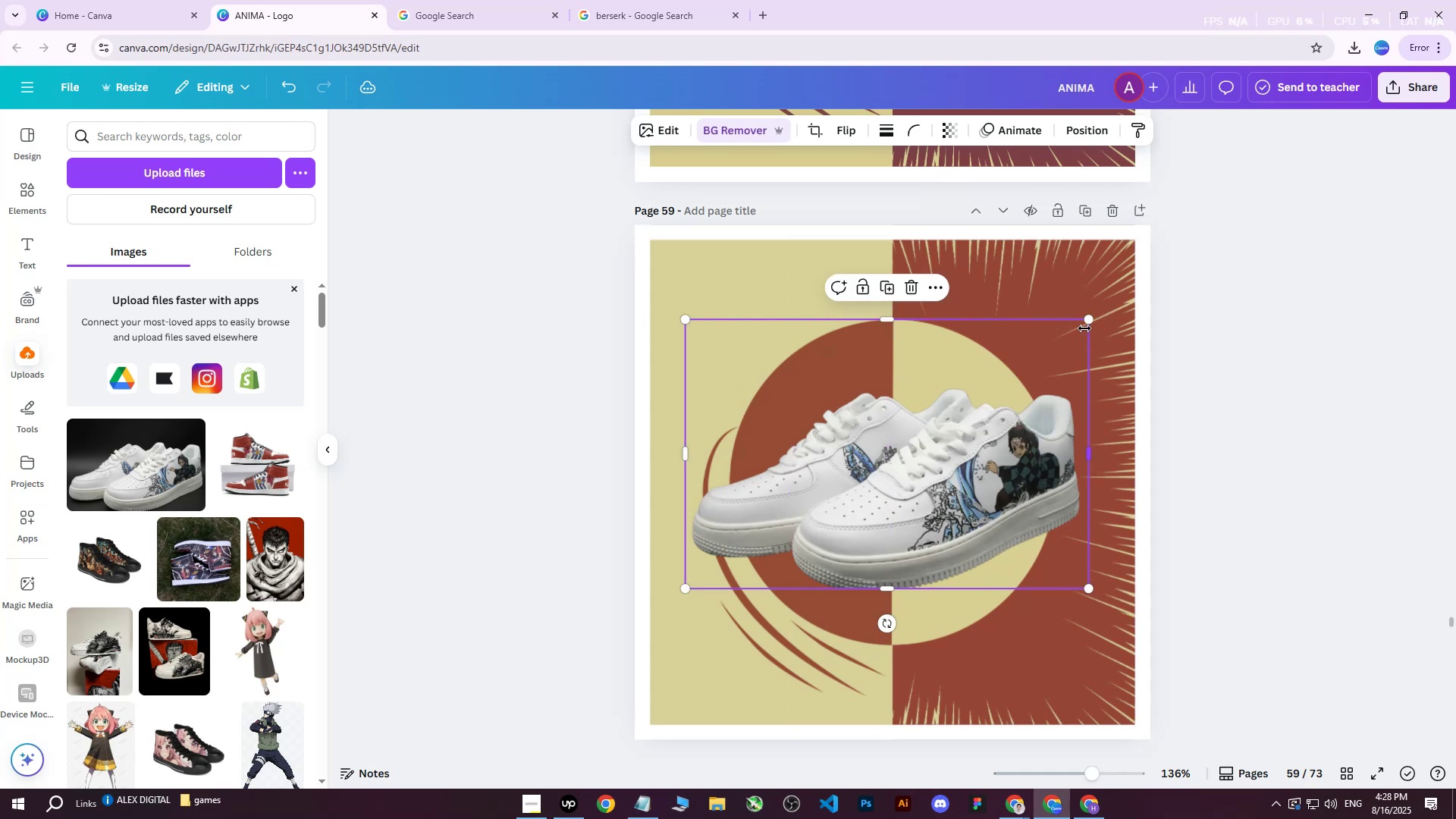 
left_click_drag(start_coordinate=[1084, 321], to_coordinate=[1057, 342])
 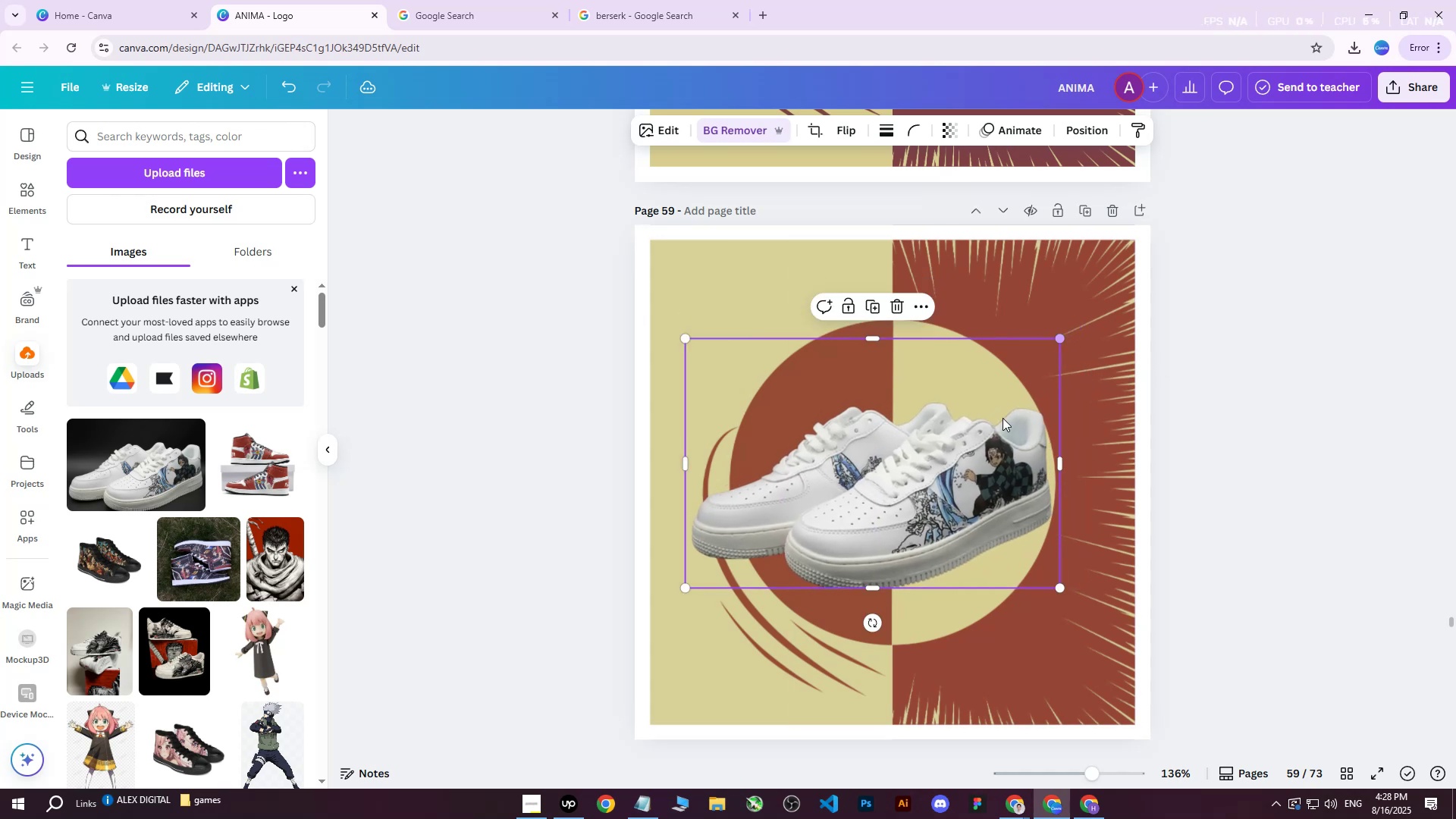 
left_click_drag(start_coordinate=[983, 442], to_coordinate=[999, 426])
 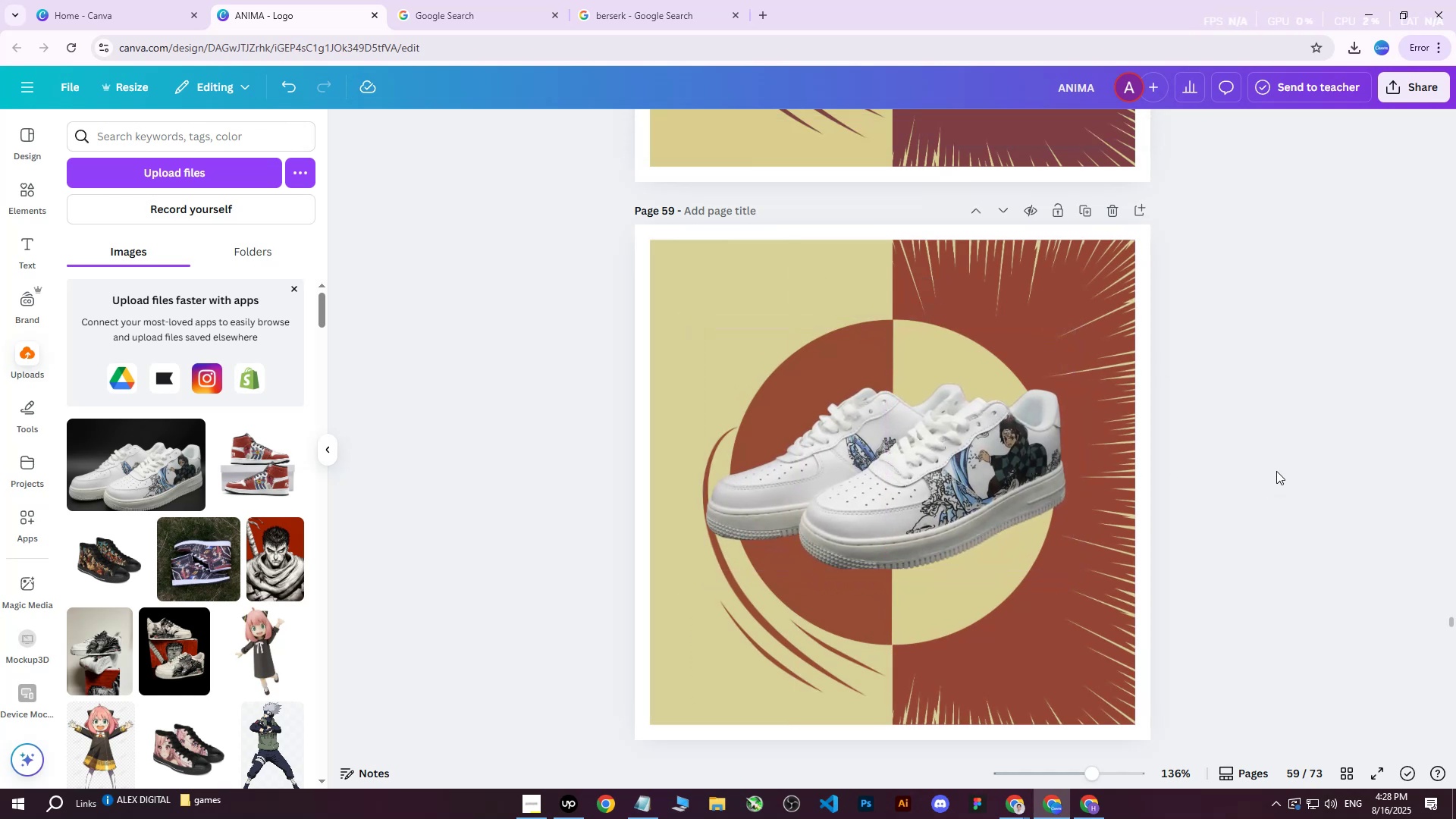 
double_click([977, 458])
 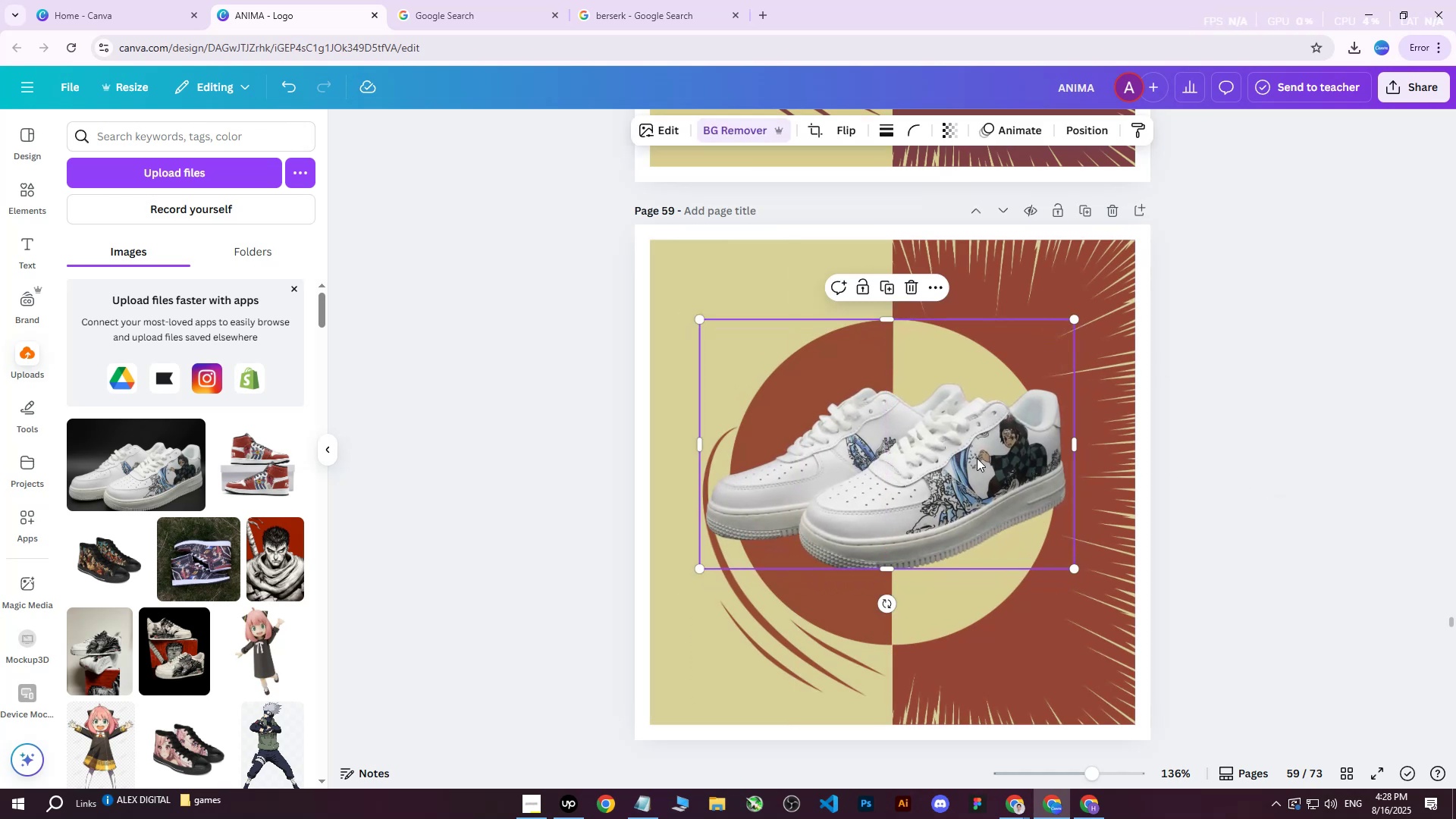 
key(ArrowRight)
 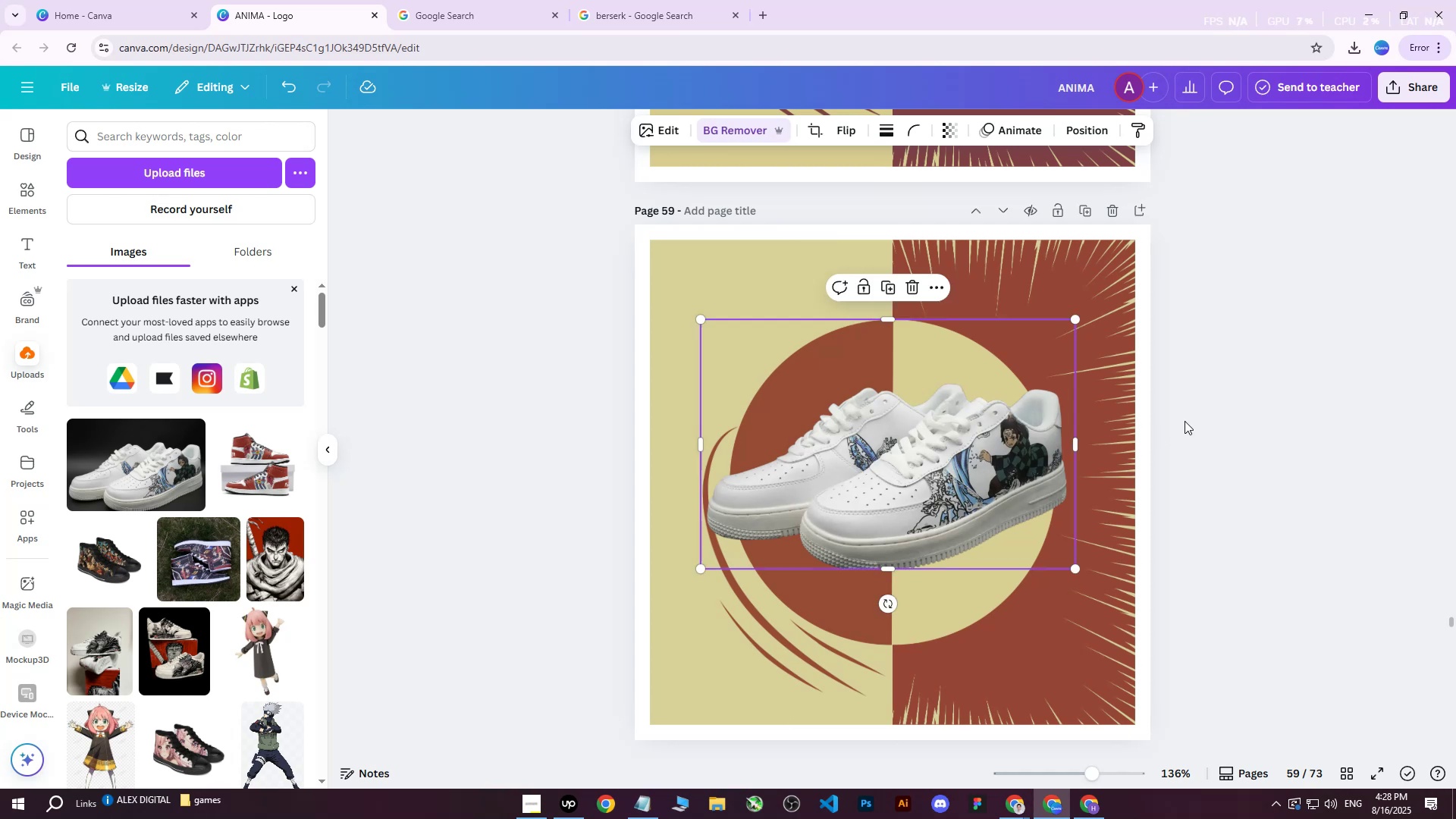 
key(ArrowDown)
 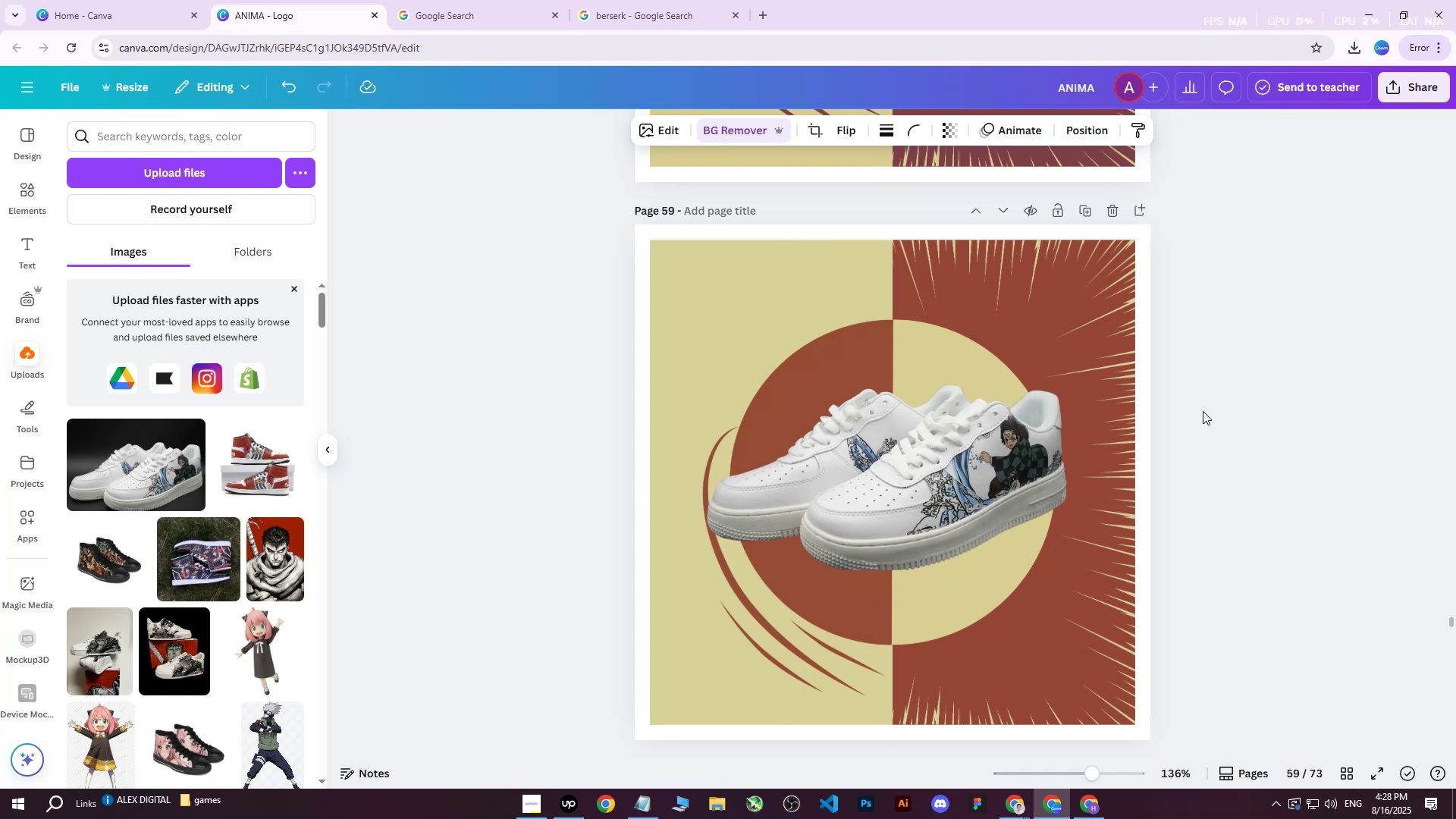 
key(ArrowUp)
 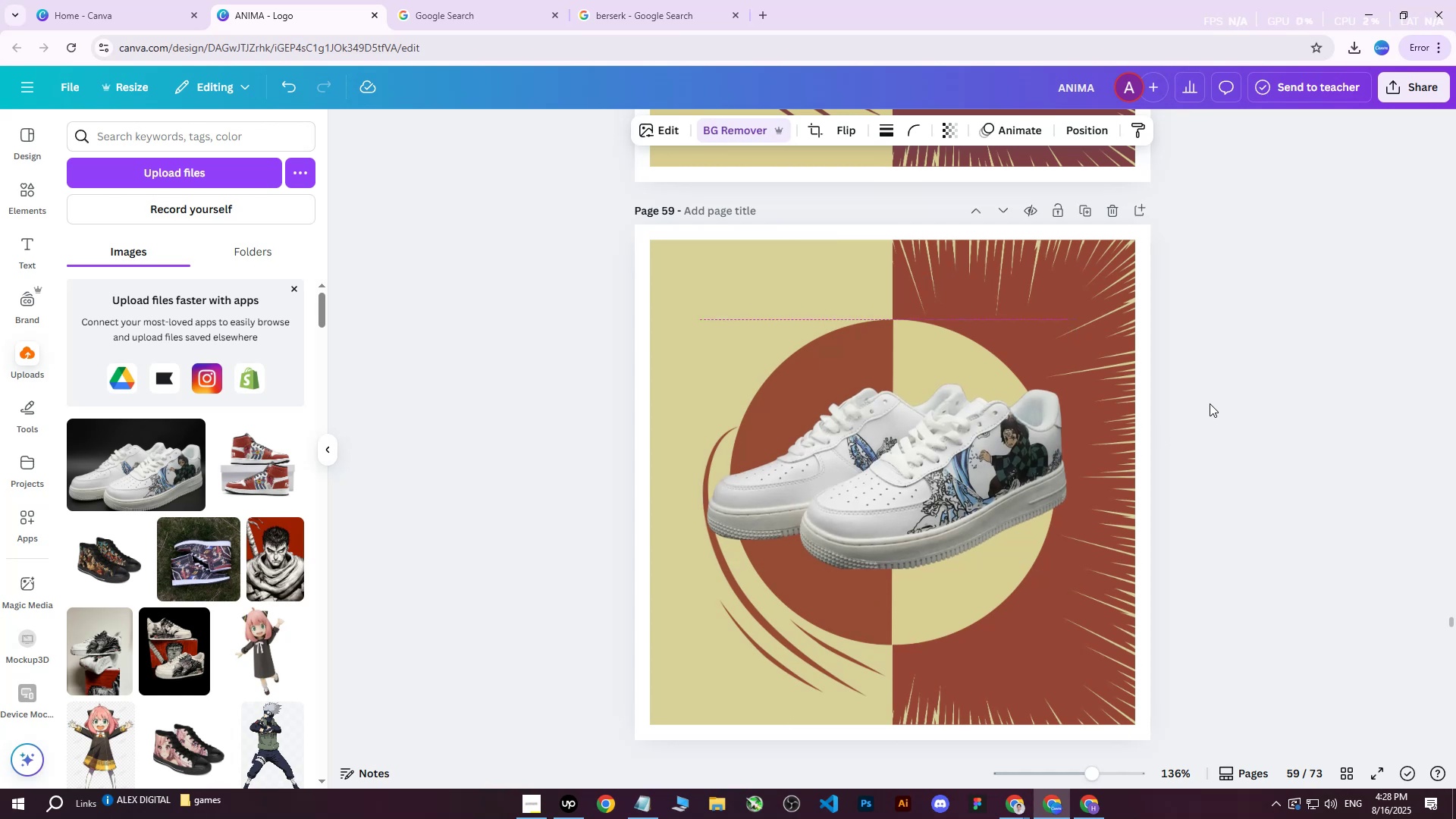 
key(ArrowLeft)
 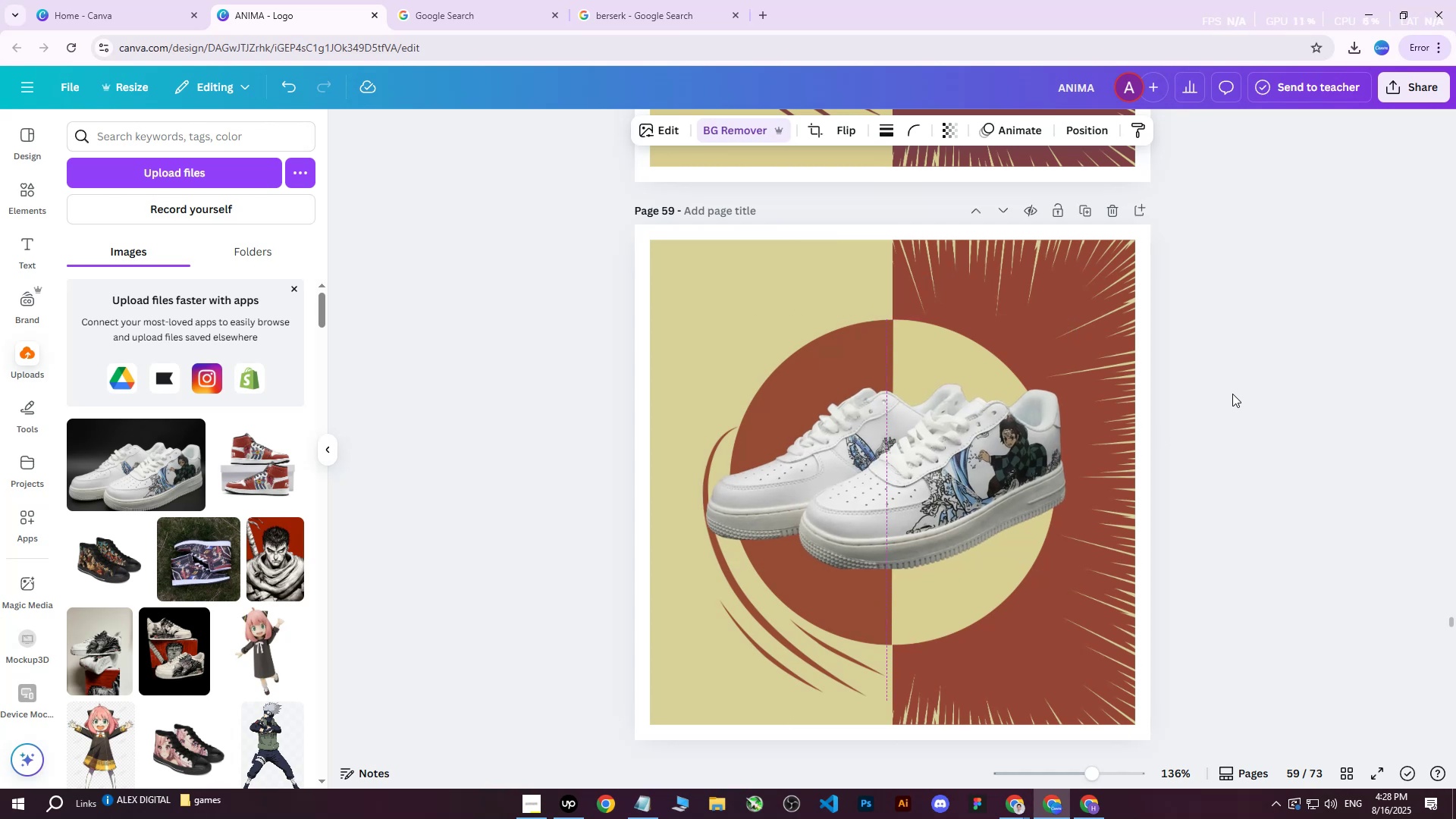 
key(ArrowRight)
 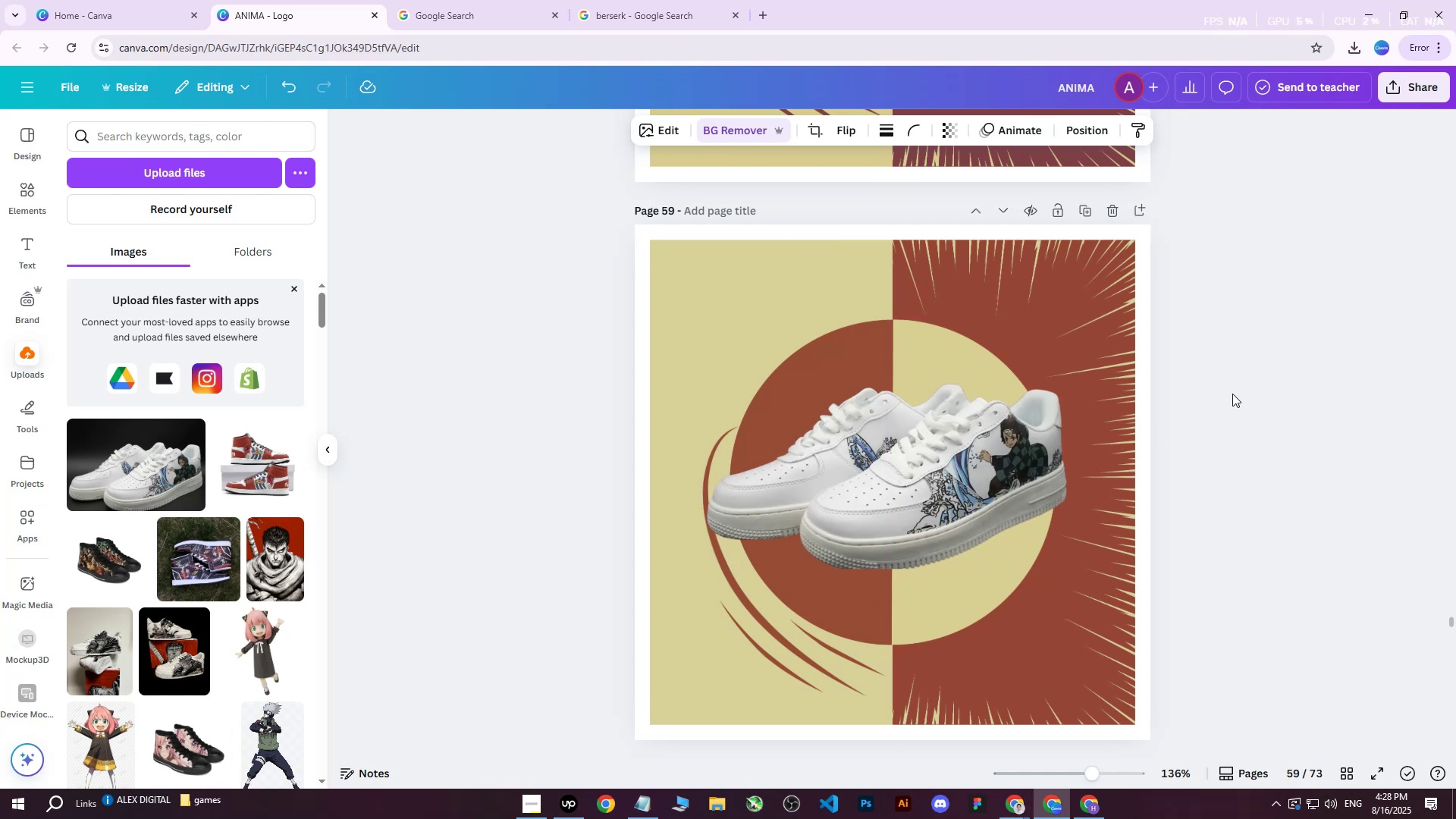 
key(ArrowDown)
 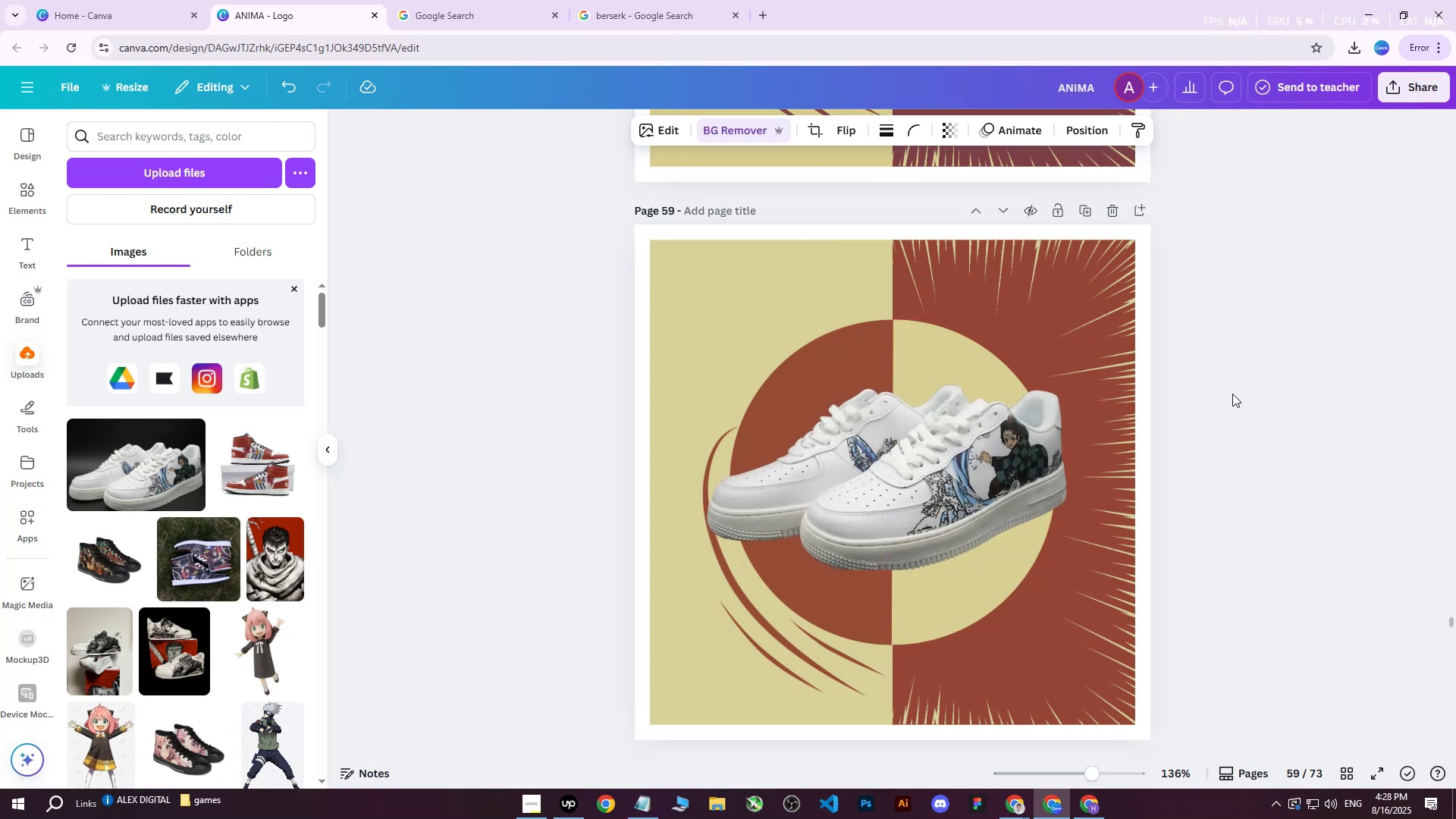 
key(ArrowRight)
 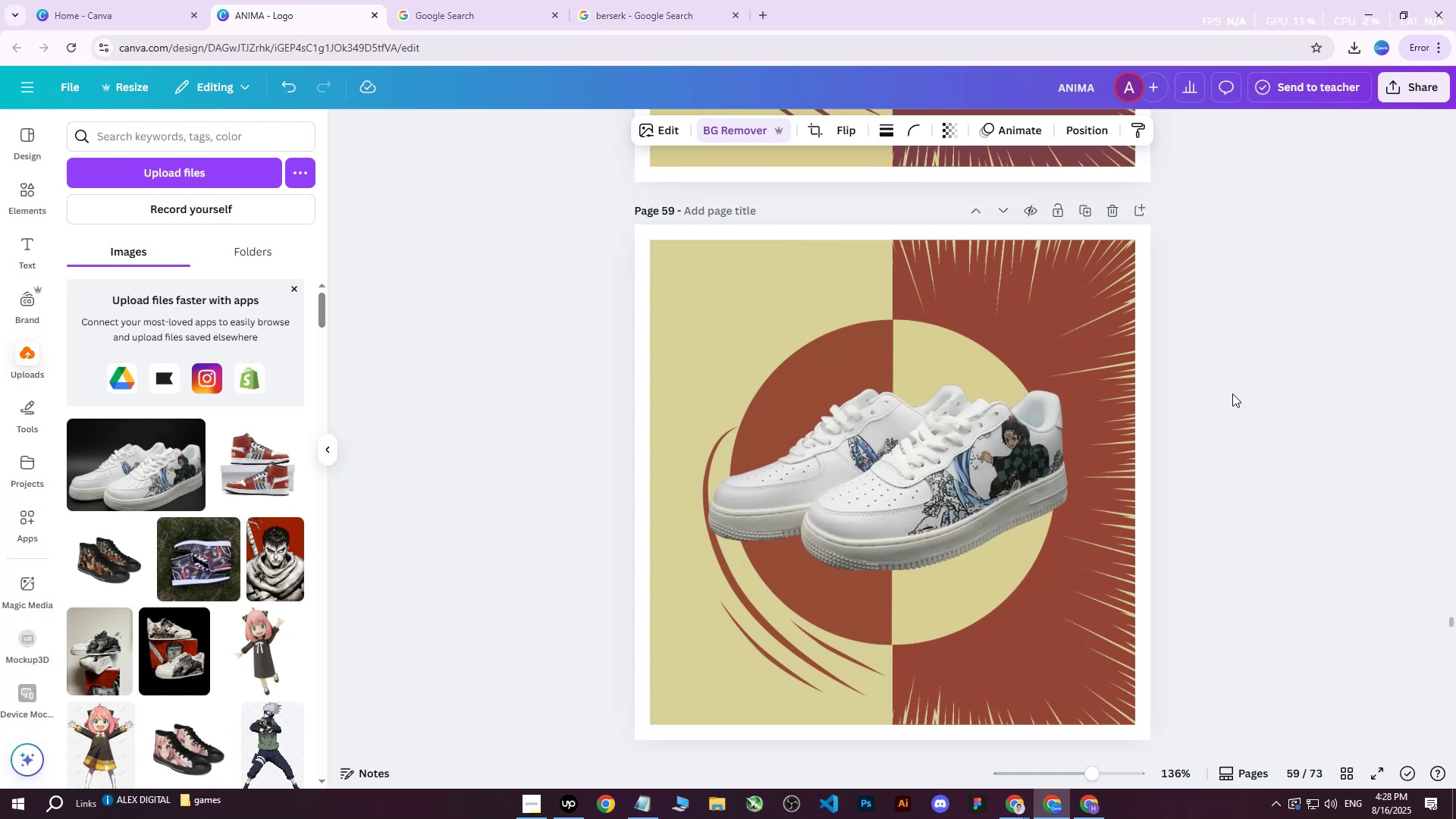 
key(ArrowUp)
 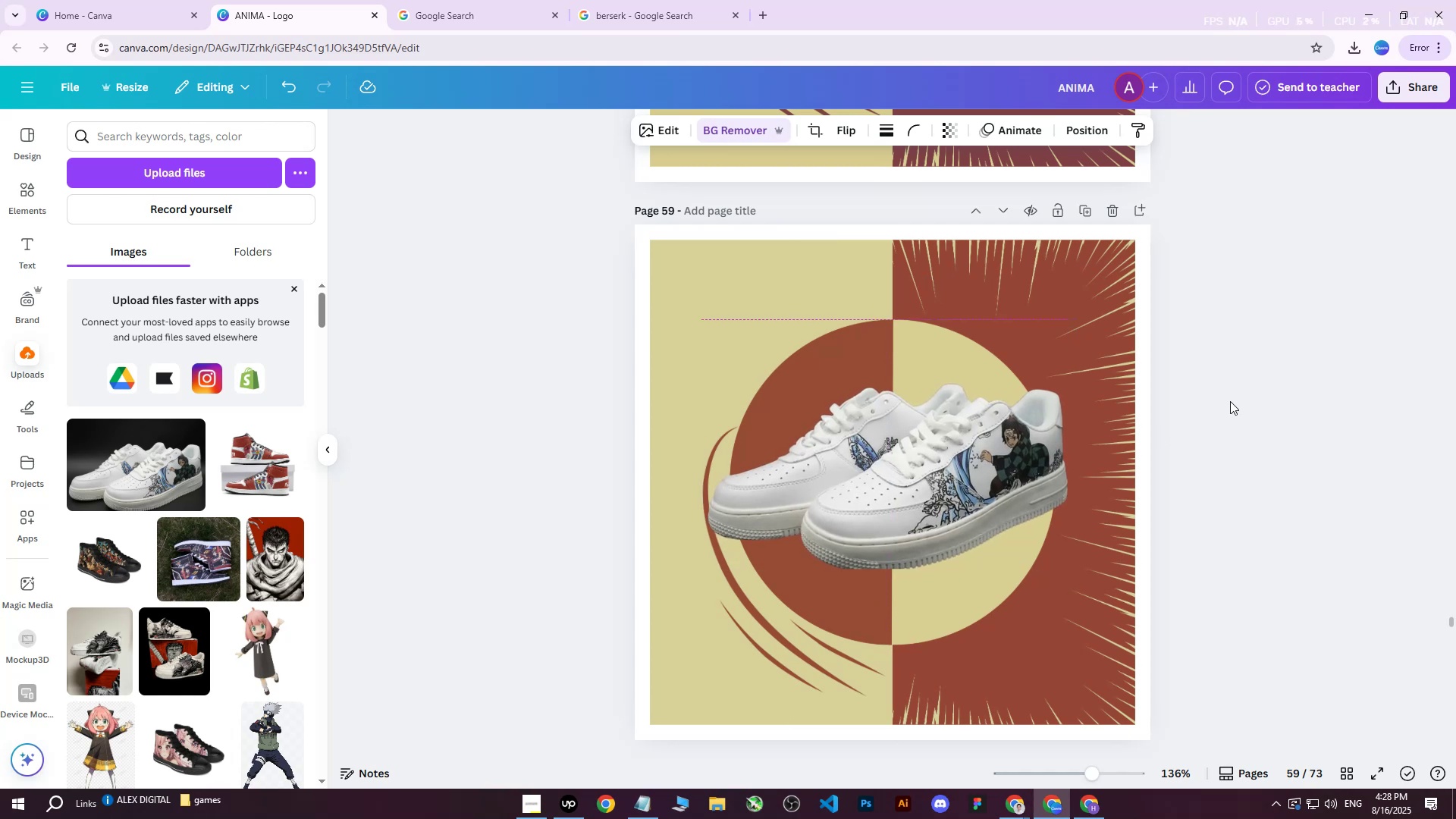 
key(ArrowRight)
 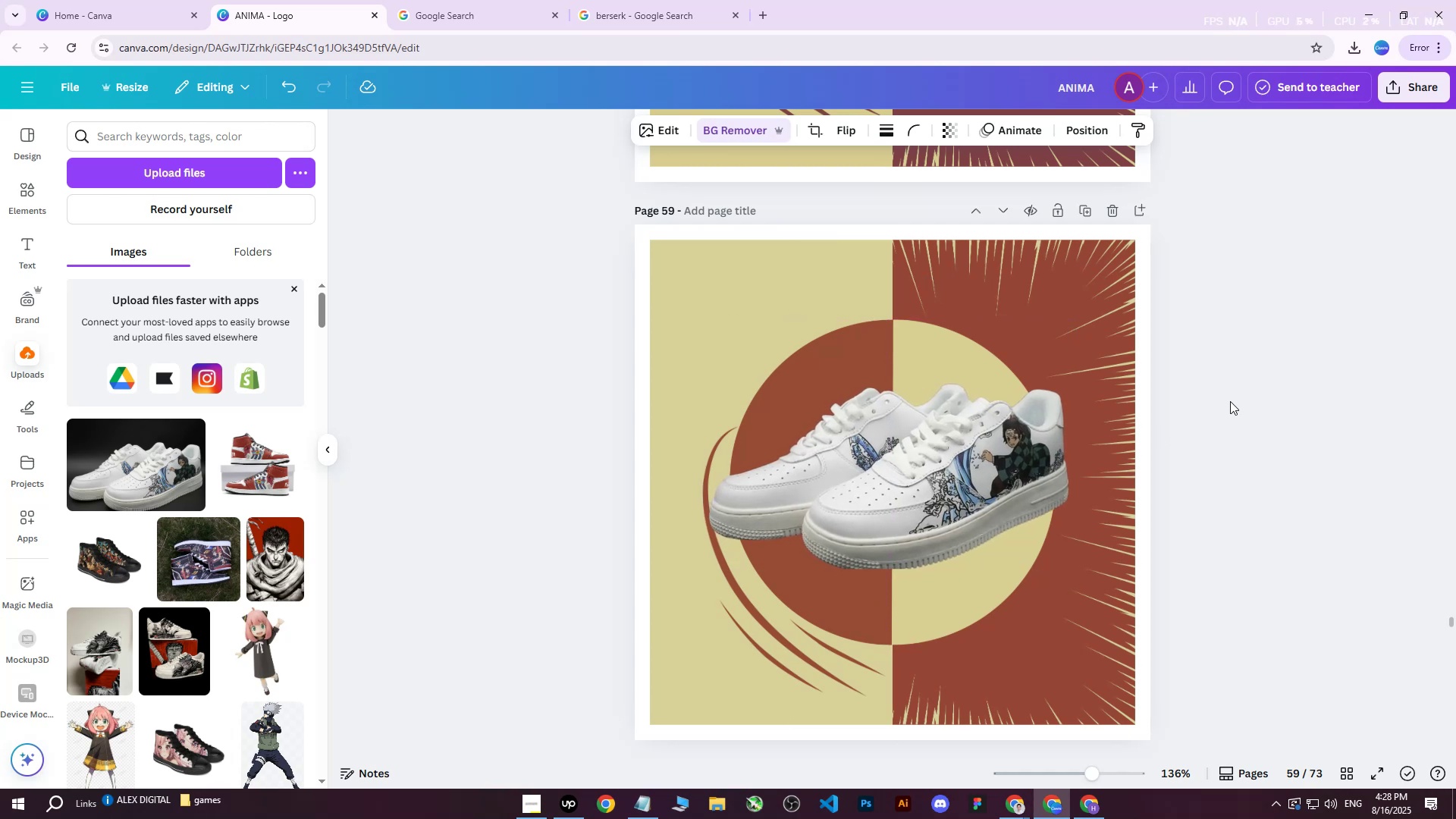 
key(ArrowDown)
 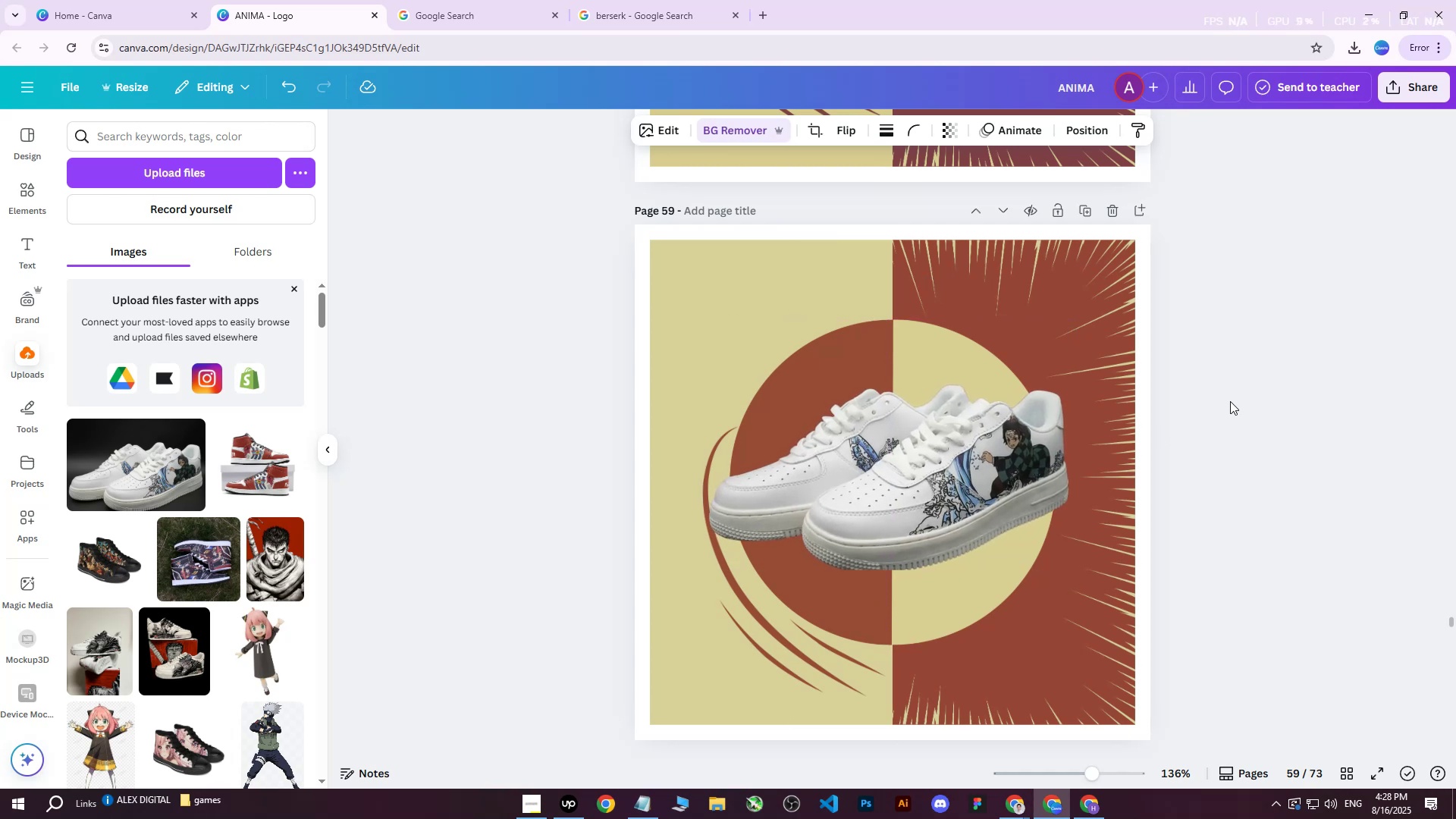 
left_click([1230, 401])
 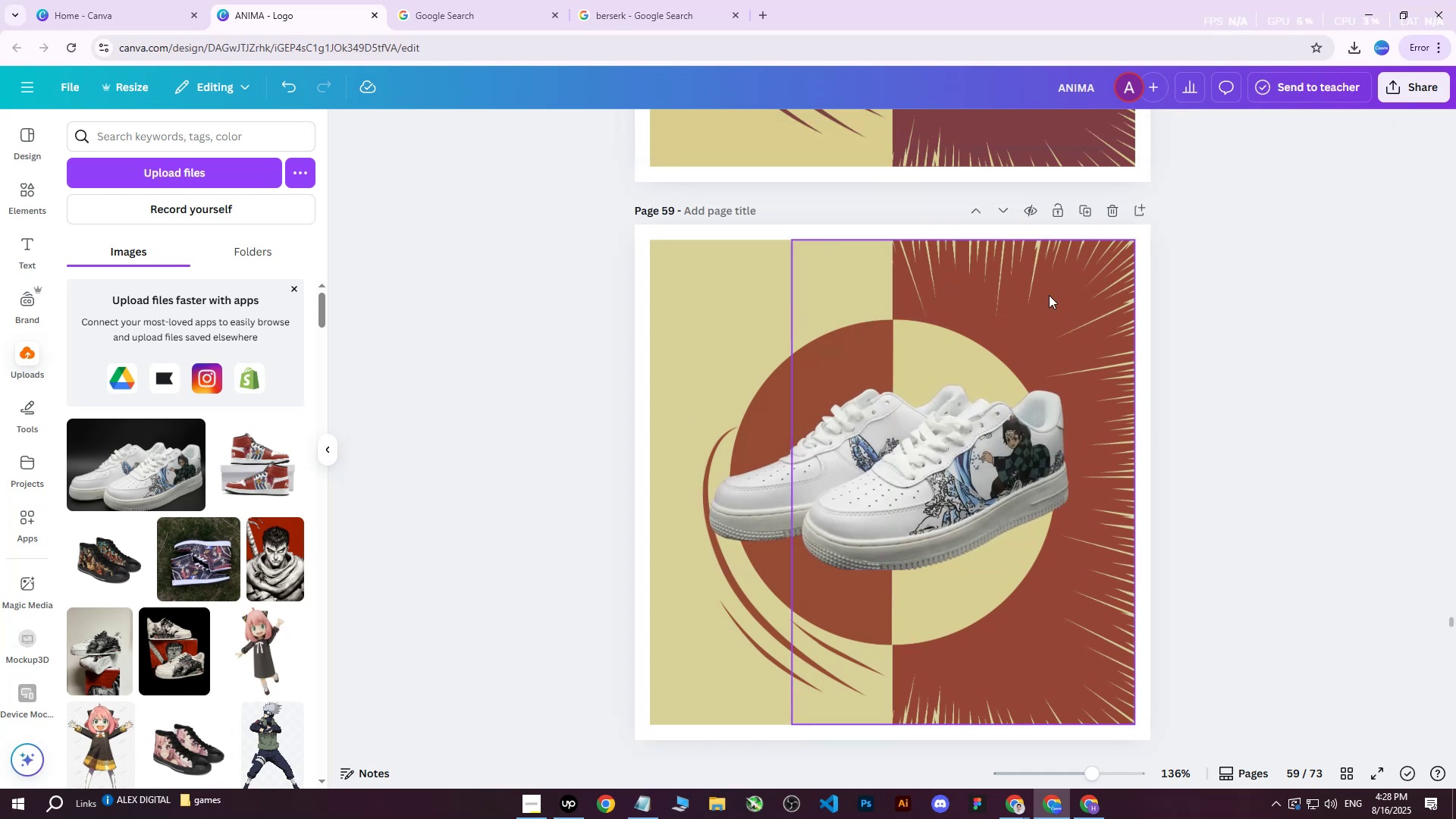 
wait(5.42)
 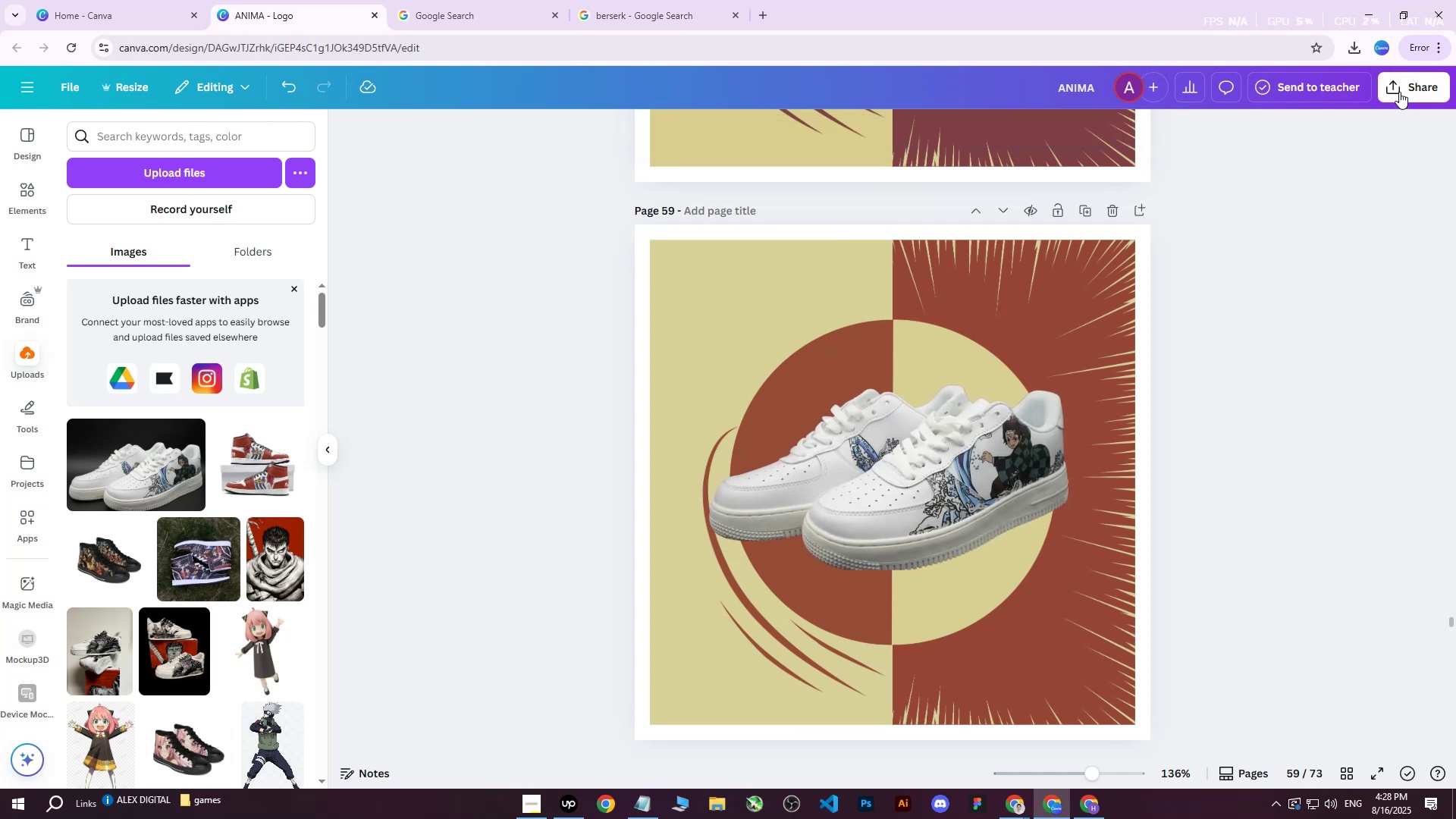 
left_click([980, 292])
 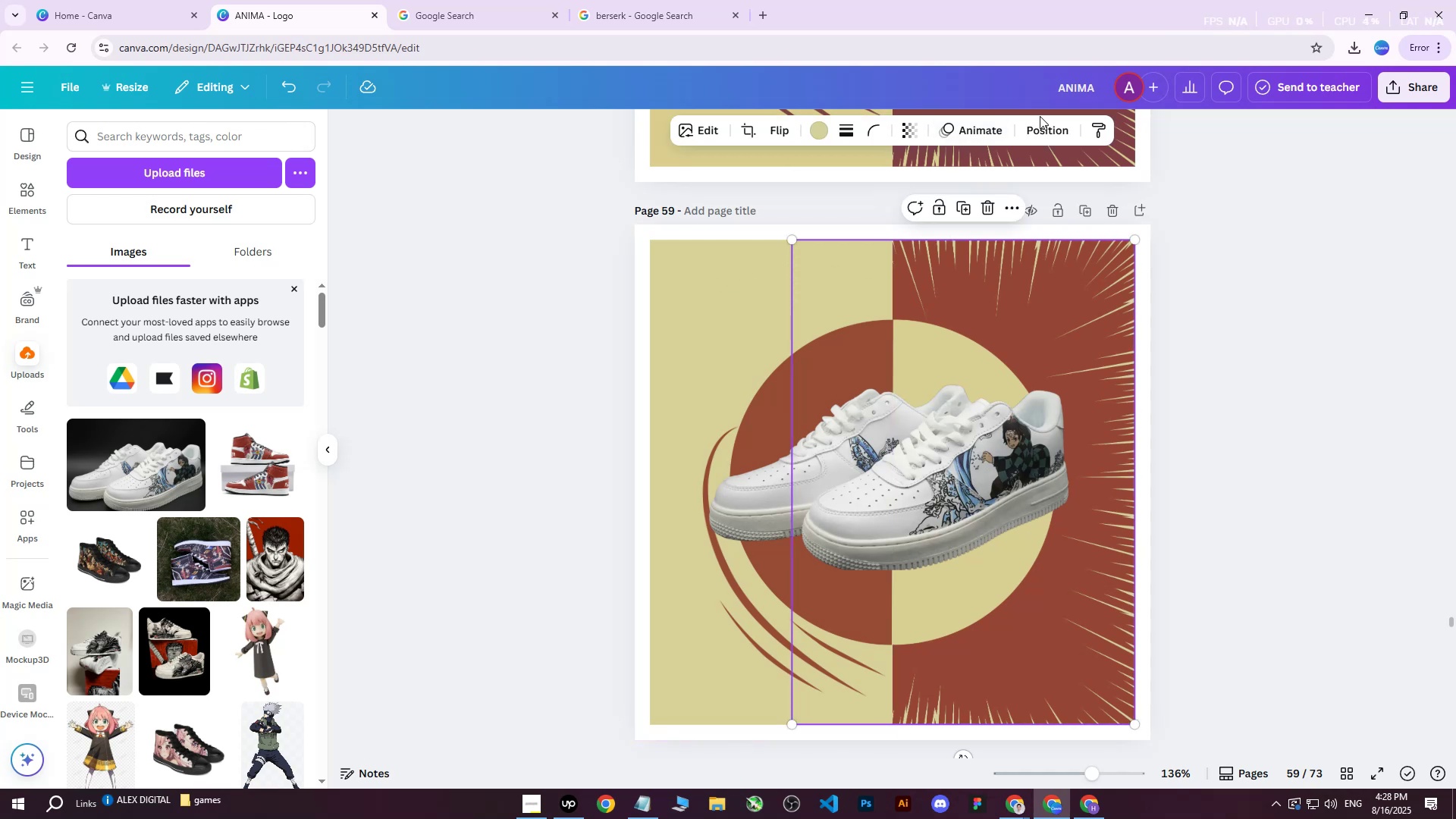 
double_click([1040, 127])
 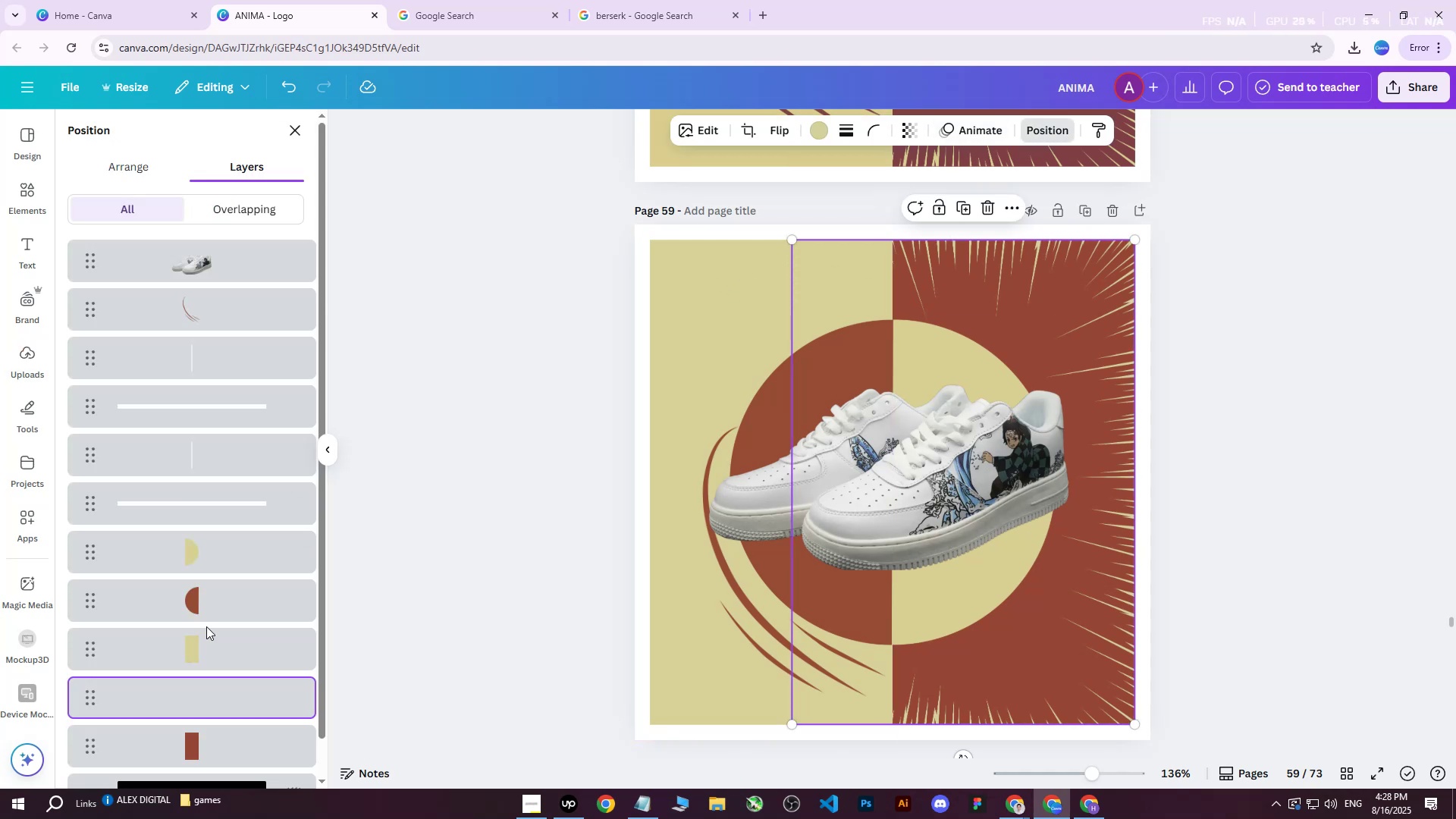 
left_click([205, 654])
 